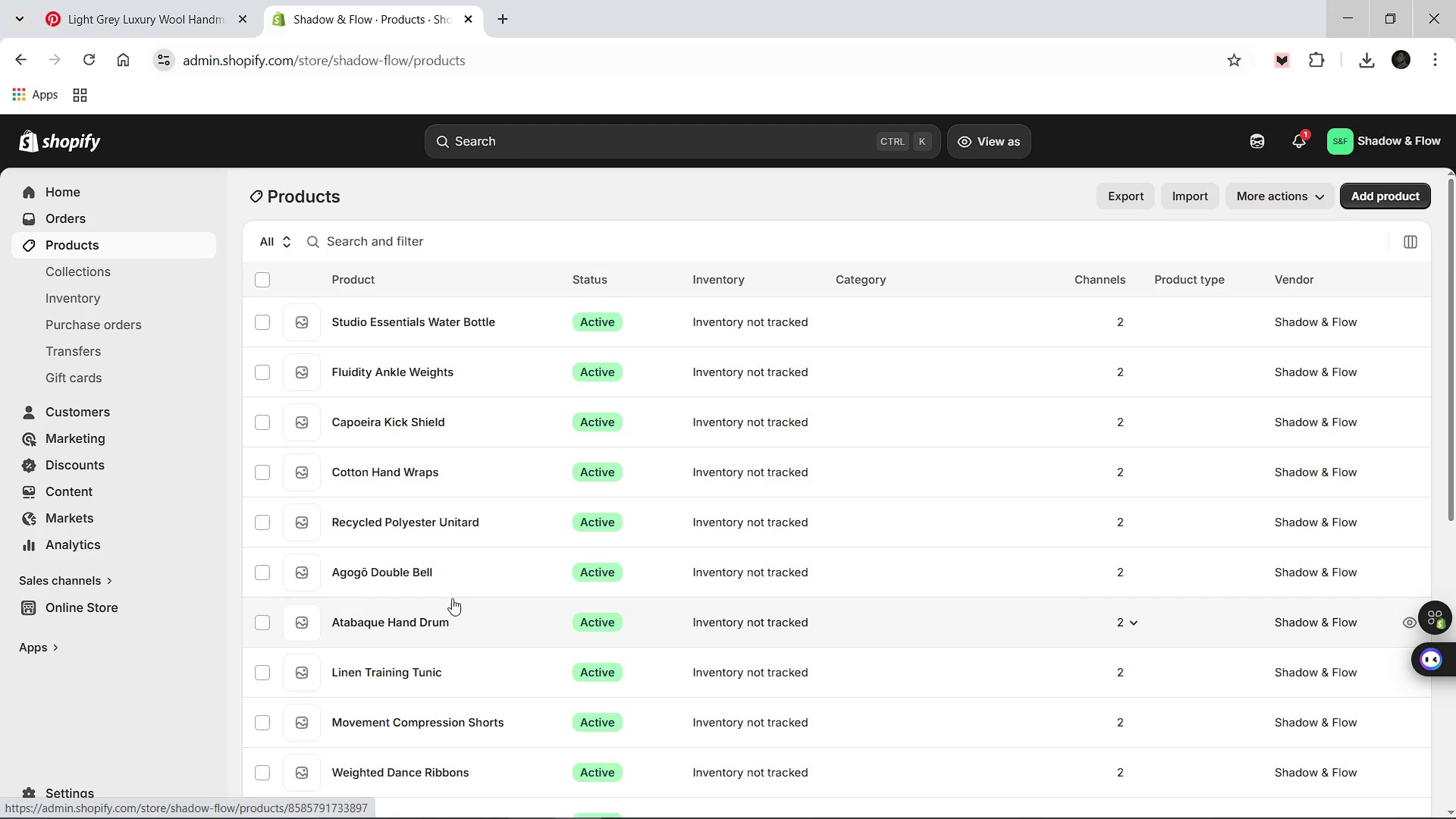 
left_click([432, 630])
 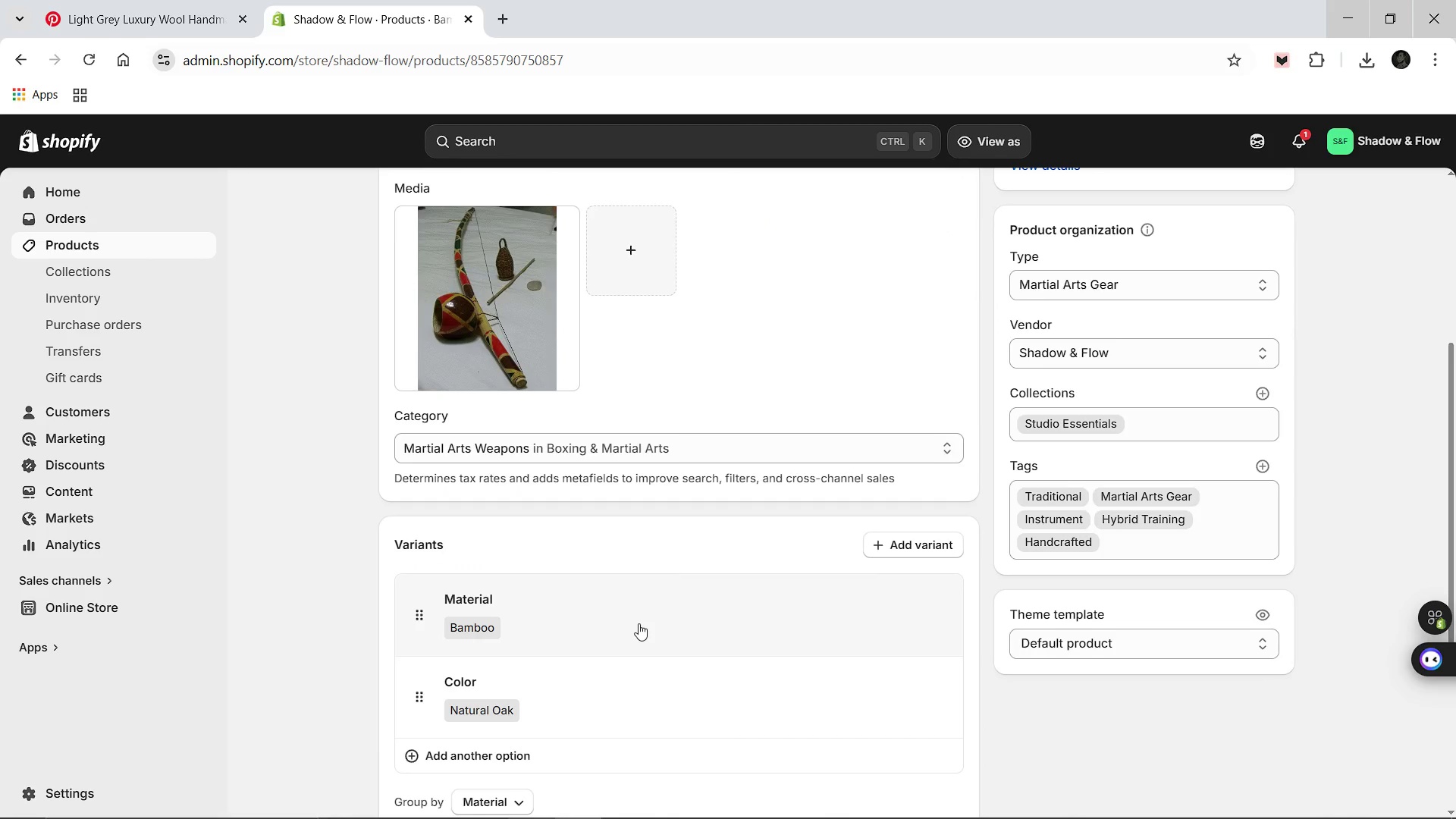 
wait(5.63)
 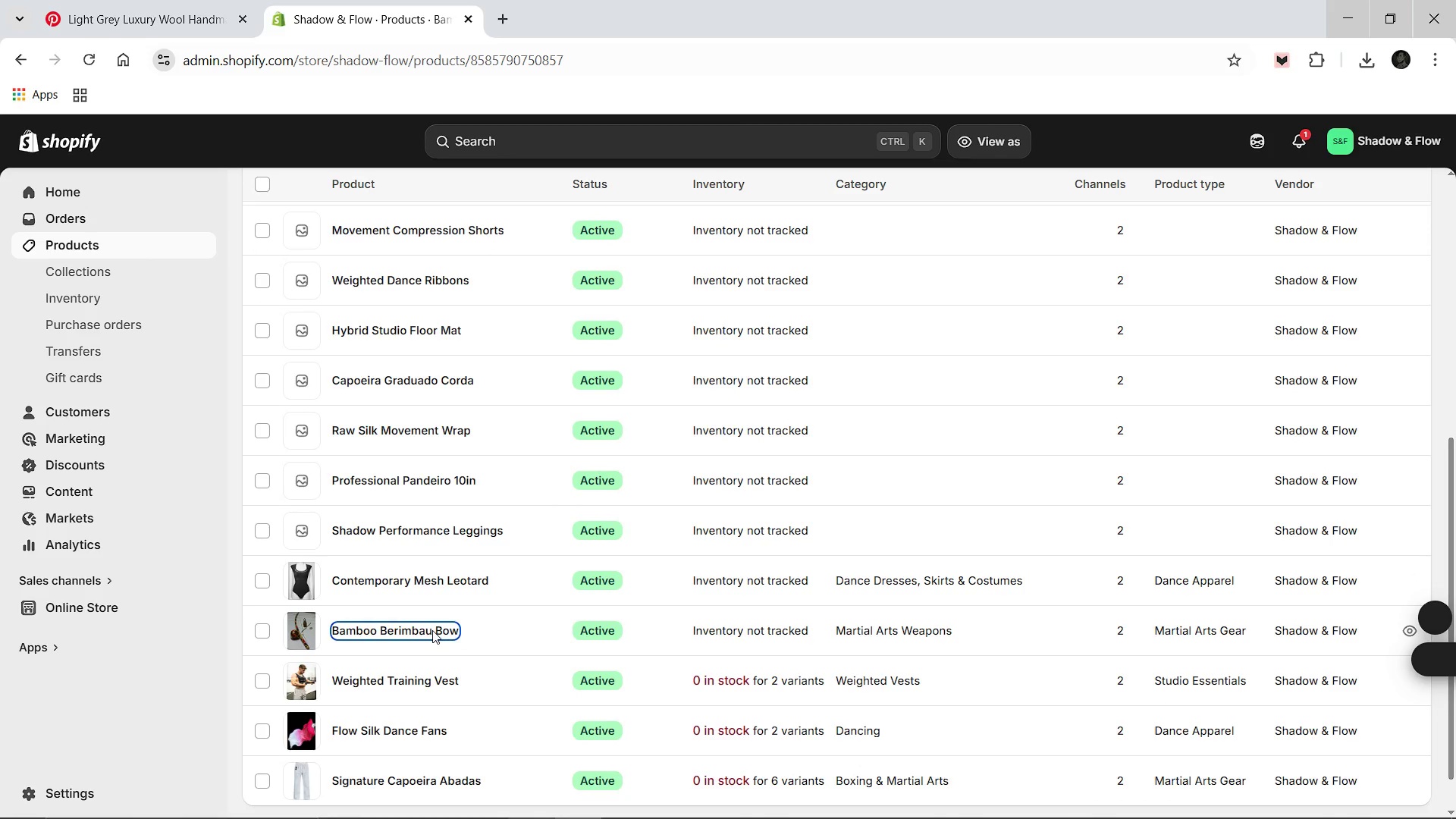 
mouse_move([705, 629])
 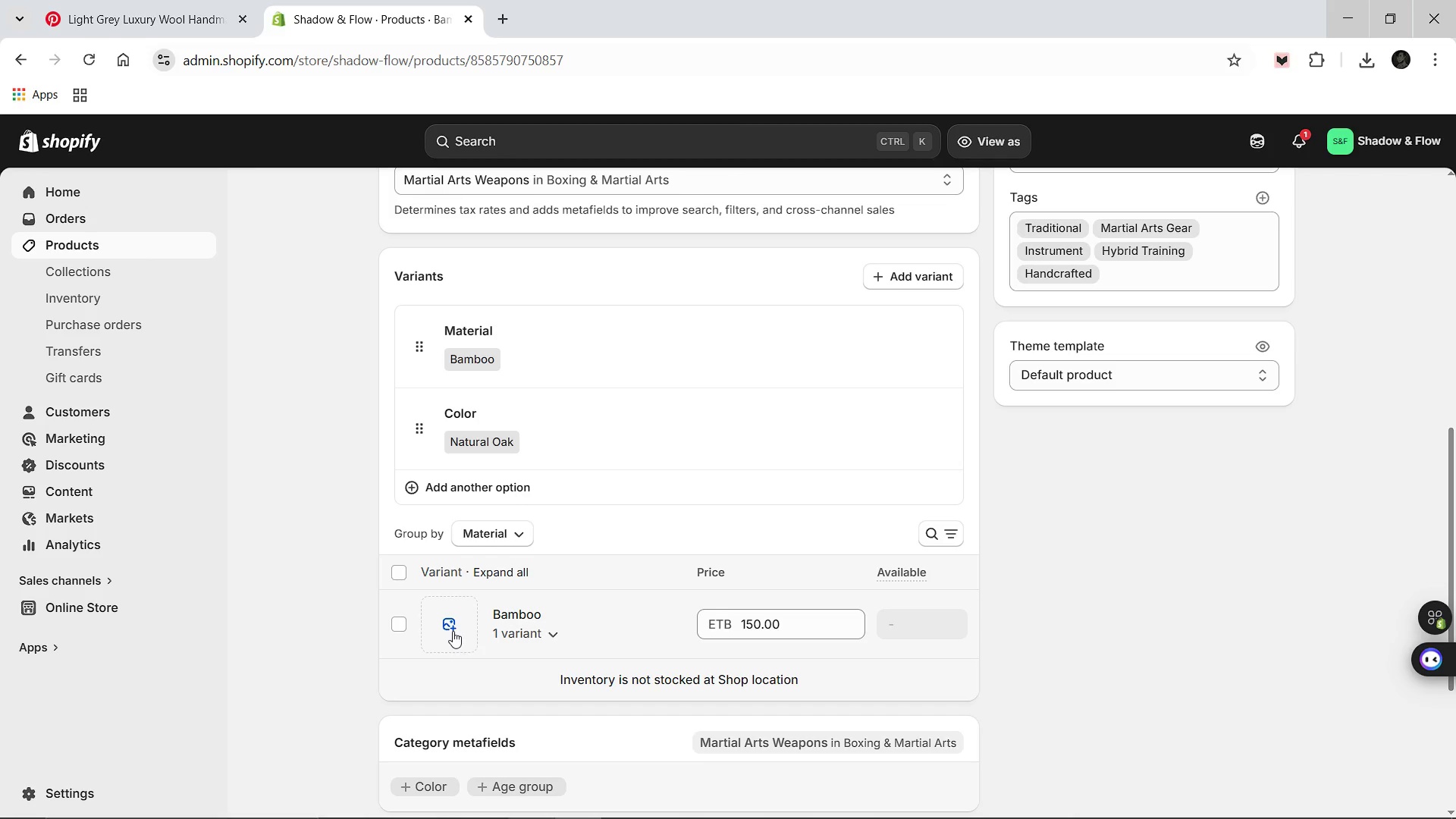 
left_click([520, 624])
 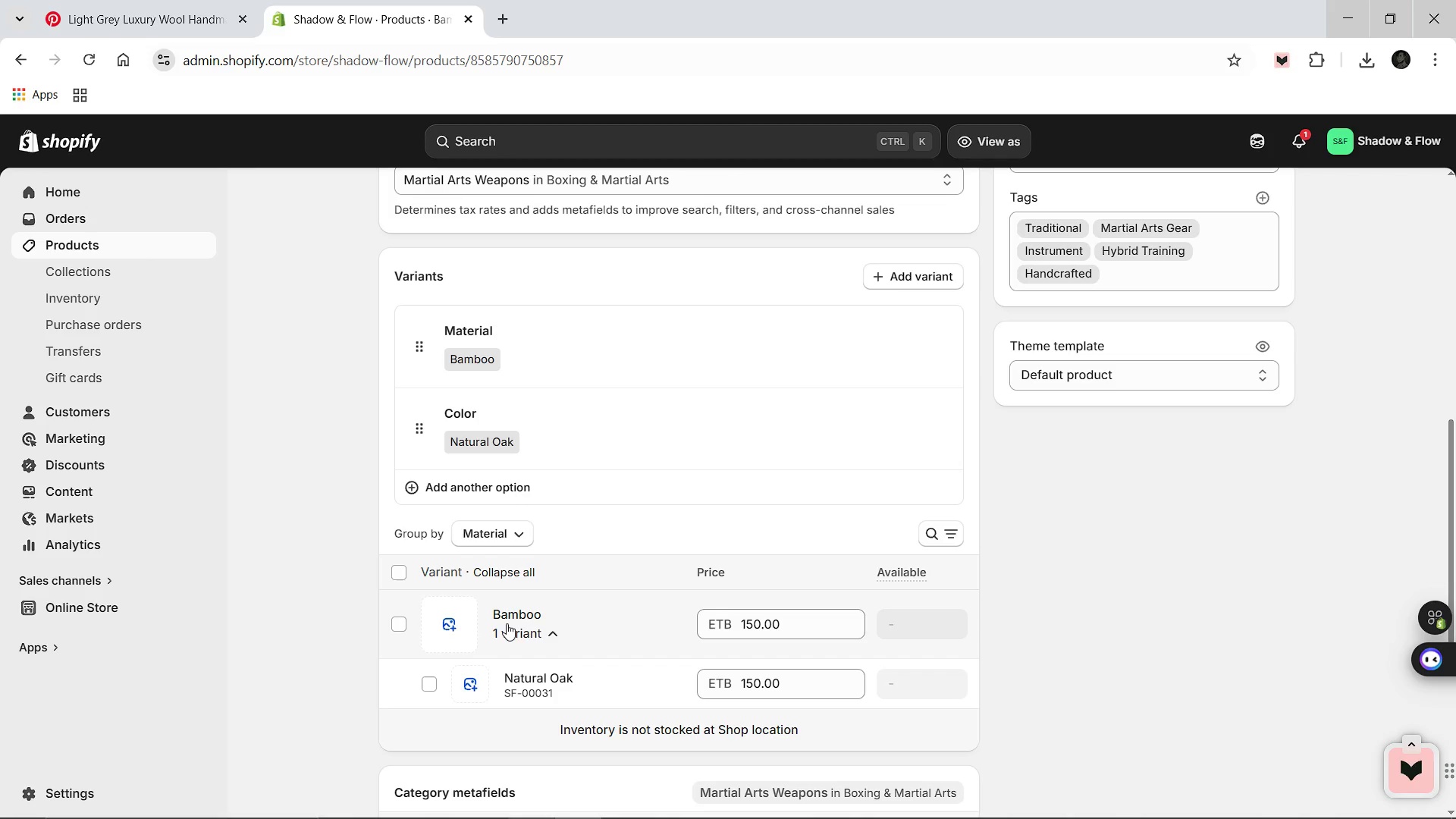 
left_click([507, 623])
 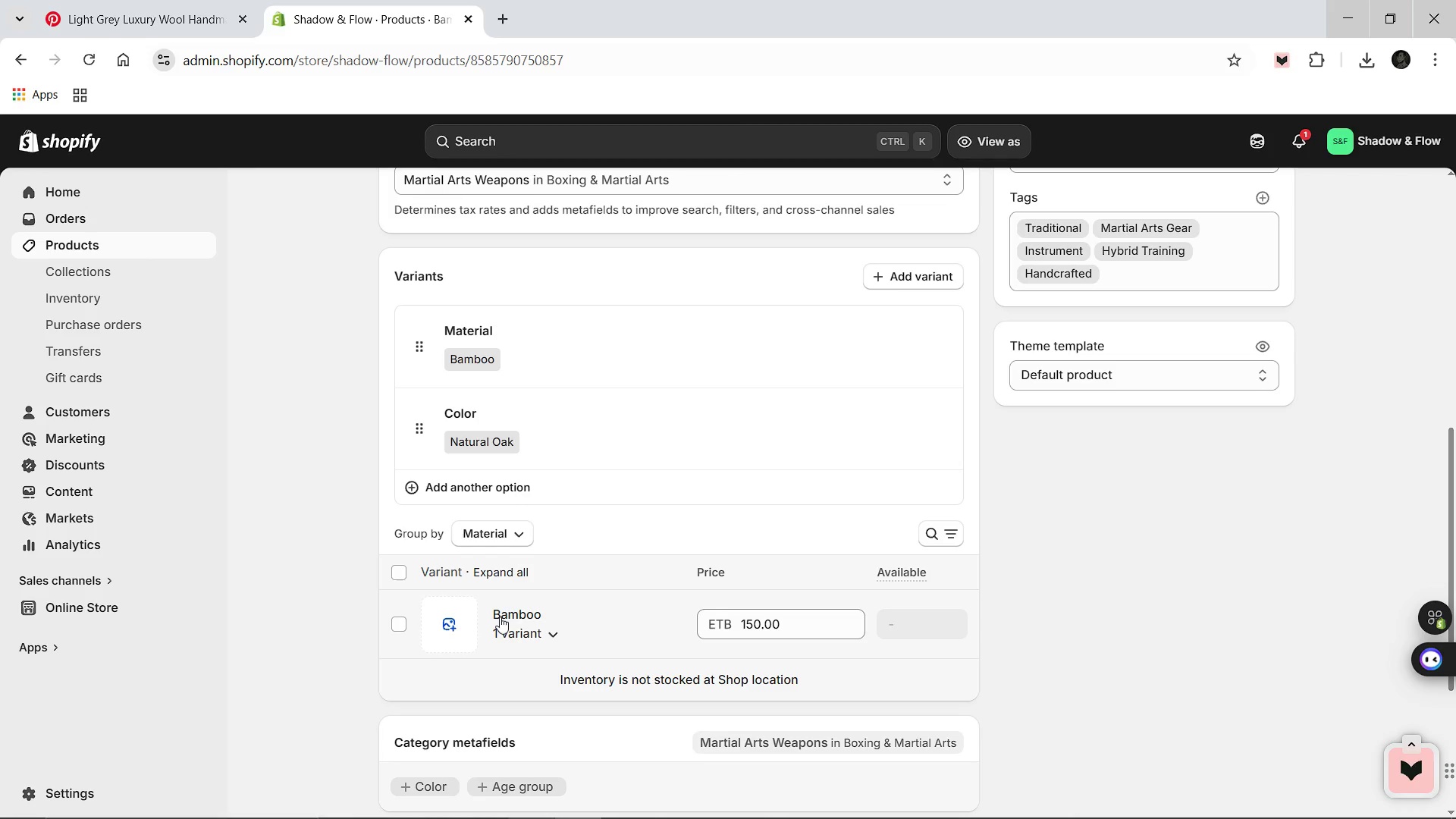 
left_click([500, 617])
 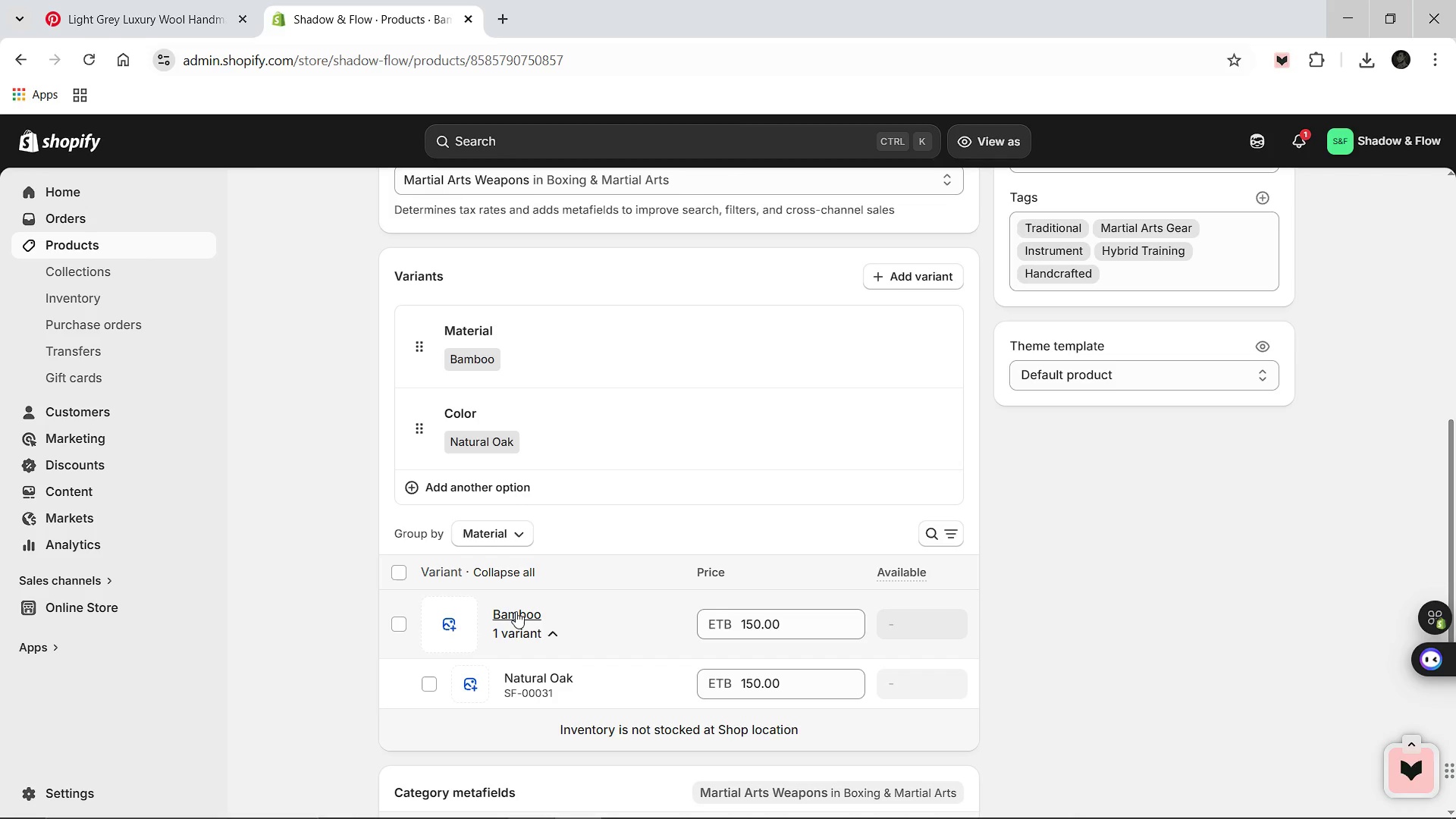 
left_click([516, 611])
 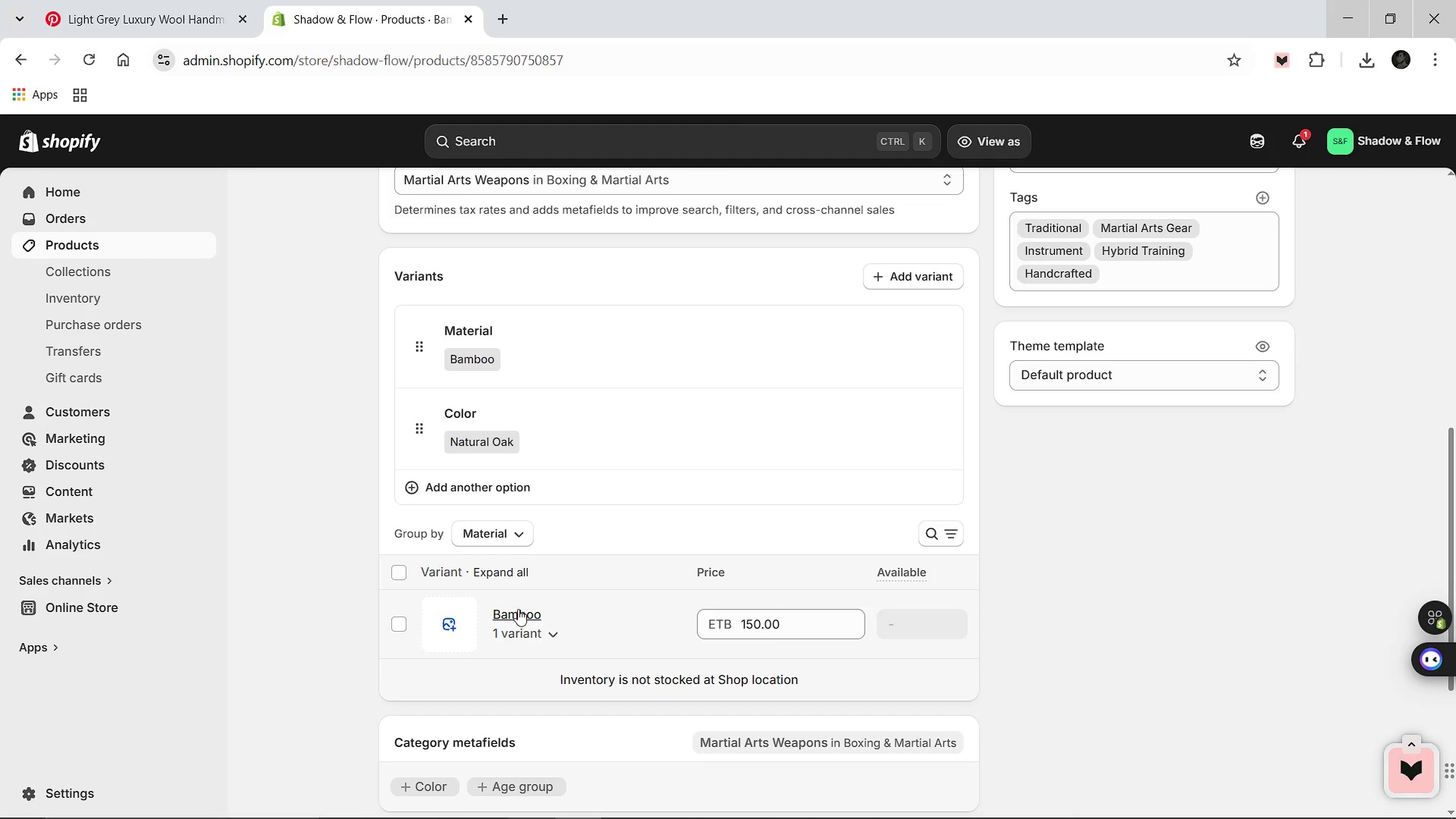 
left_click([517, 609])
 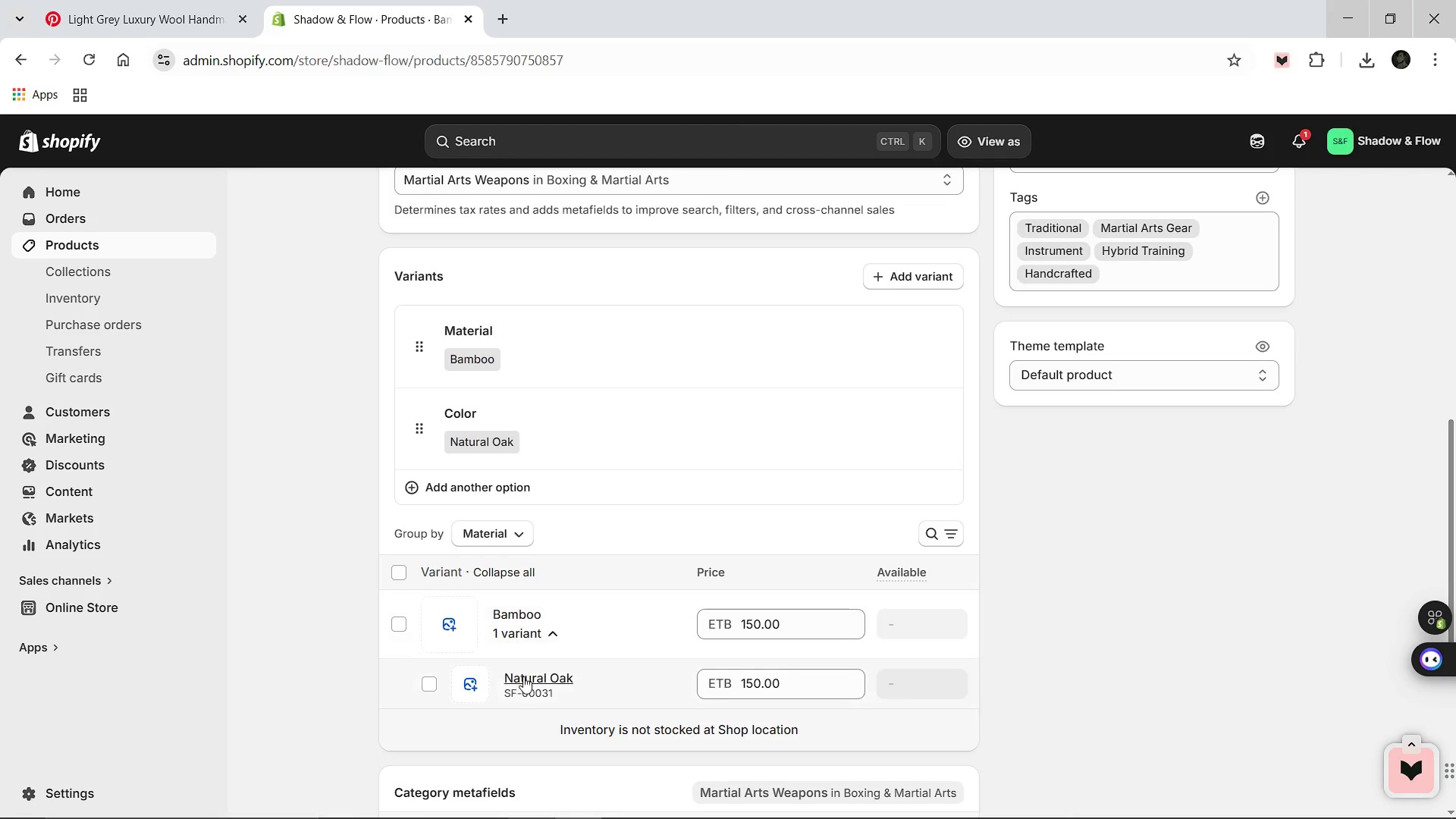 
left_click([523, 676])
 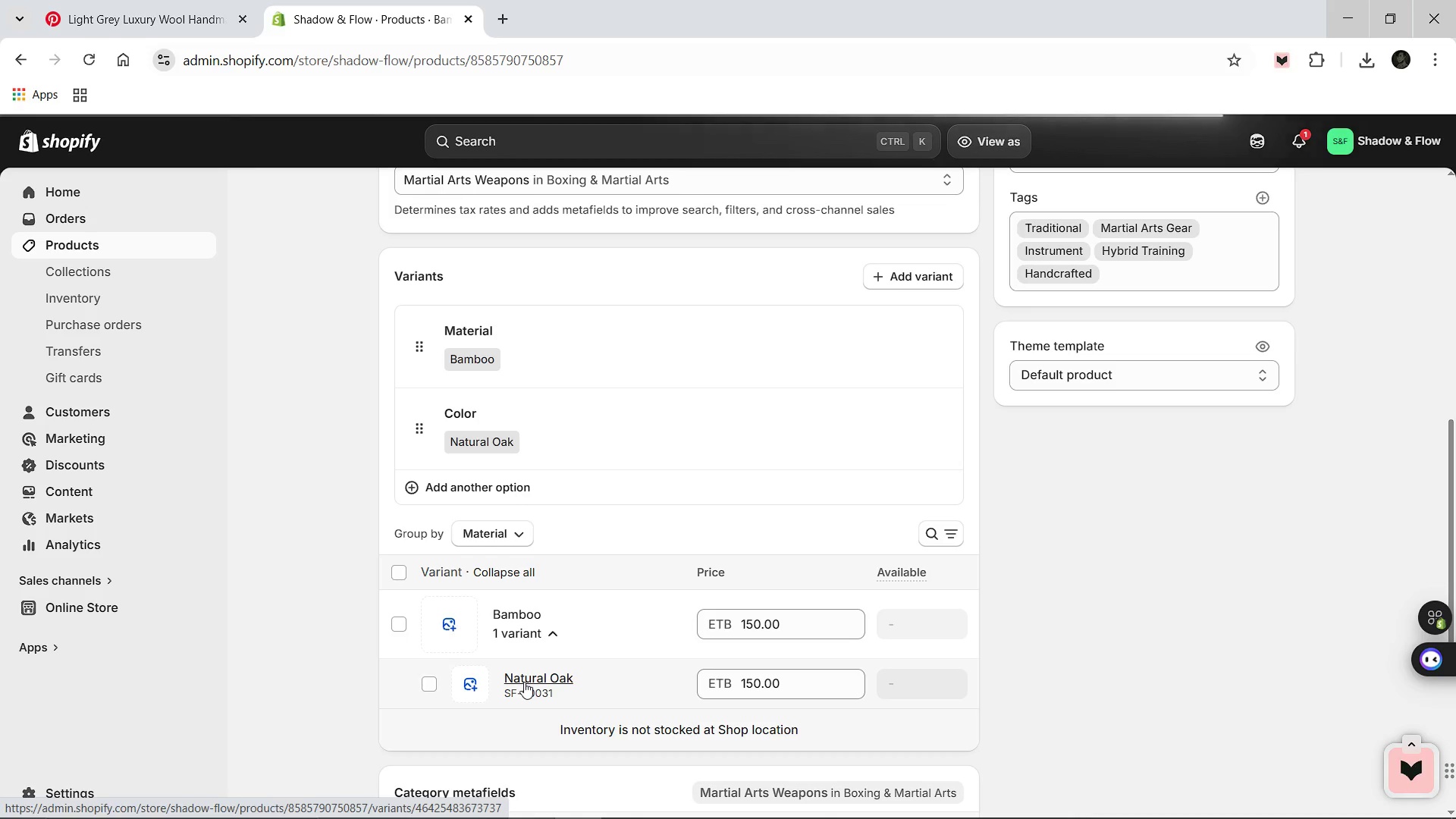 
mouse_move([693, 663])
 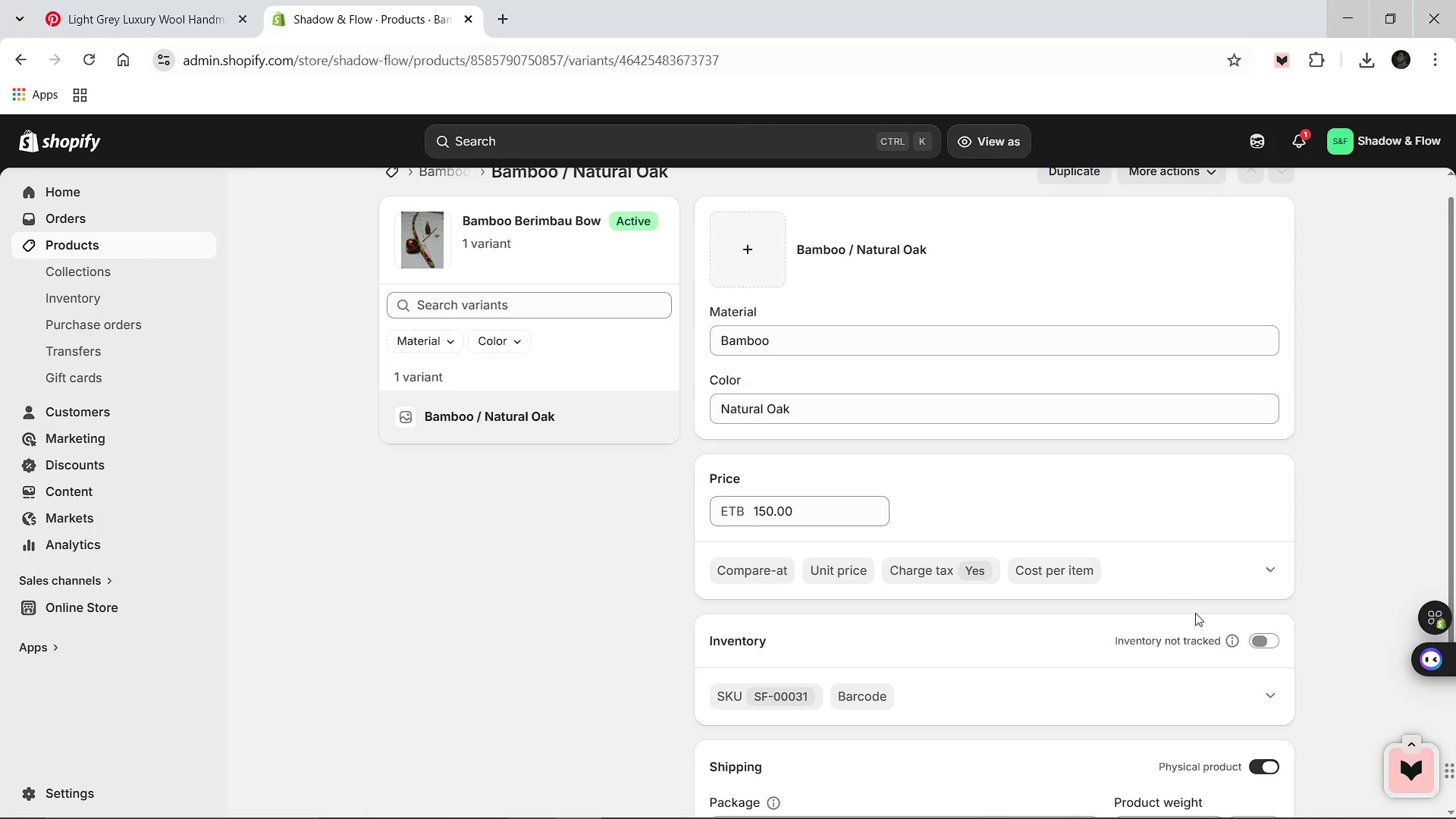 
left_click([1267, 637])
 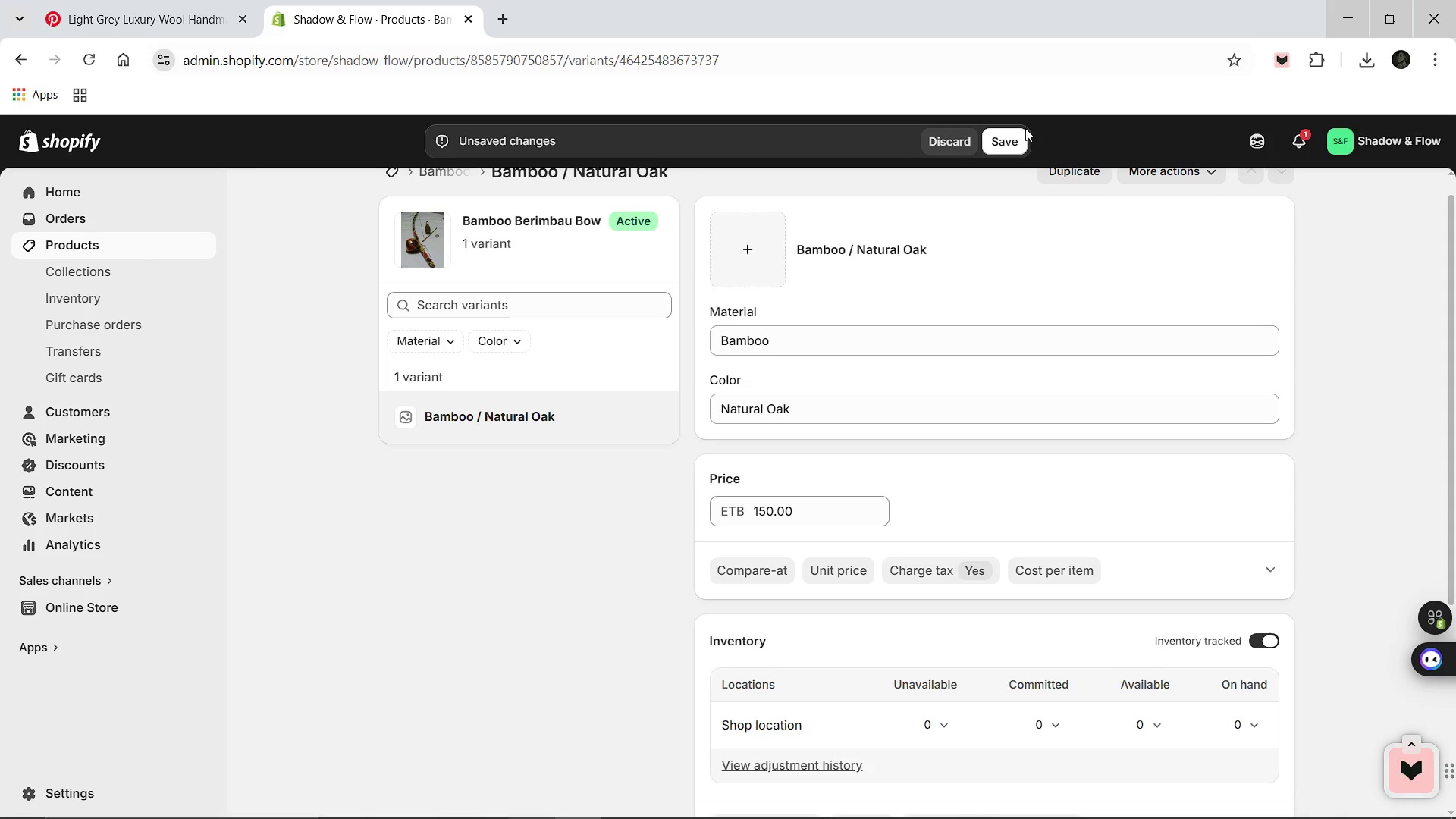 
left_click([1010, 133])
 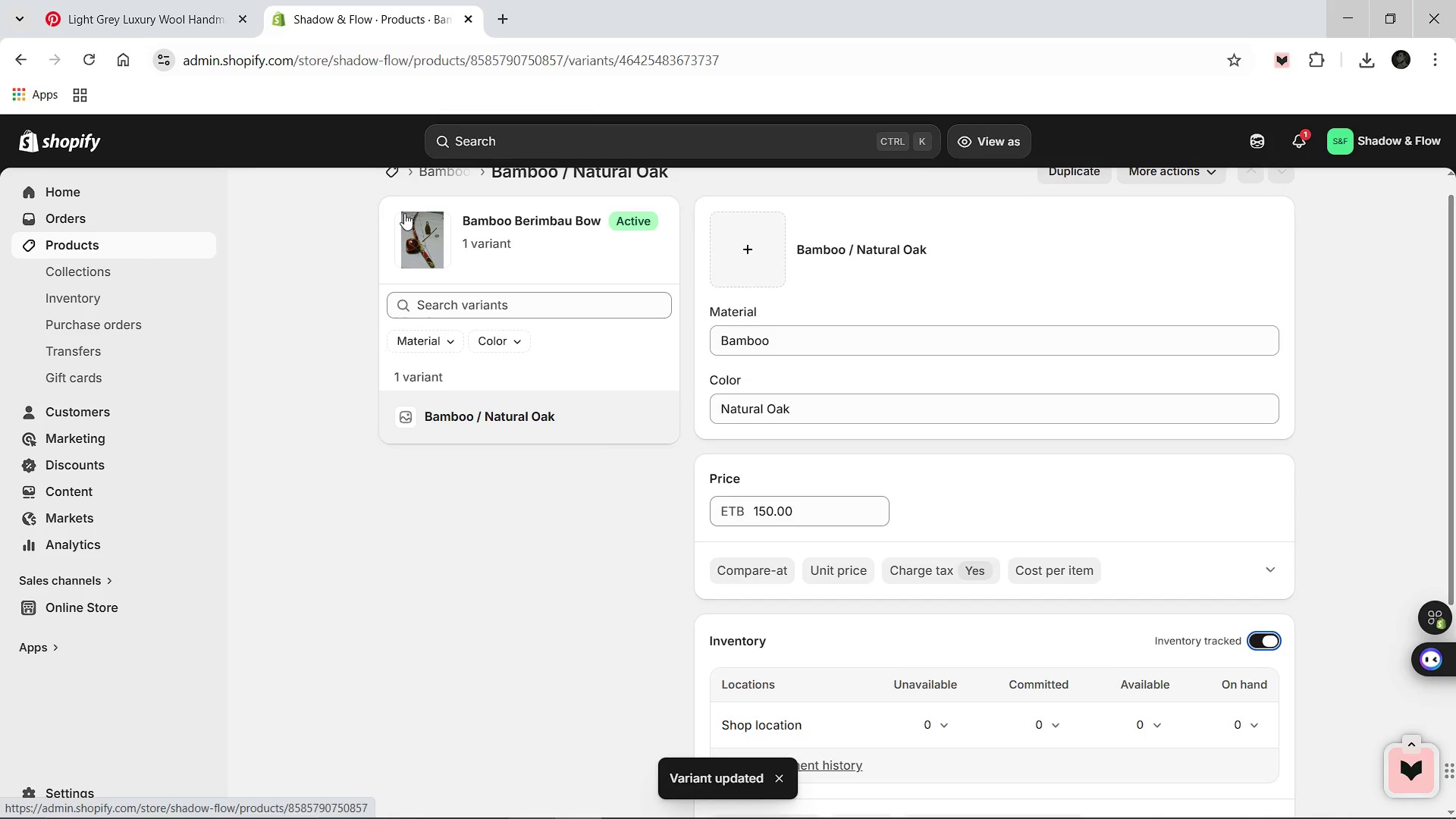 
wait(6.62)
 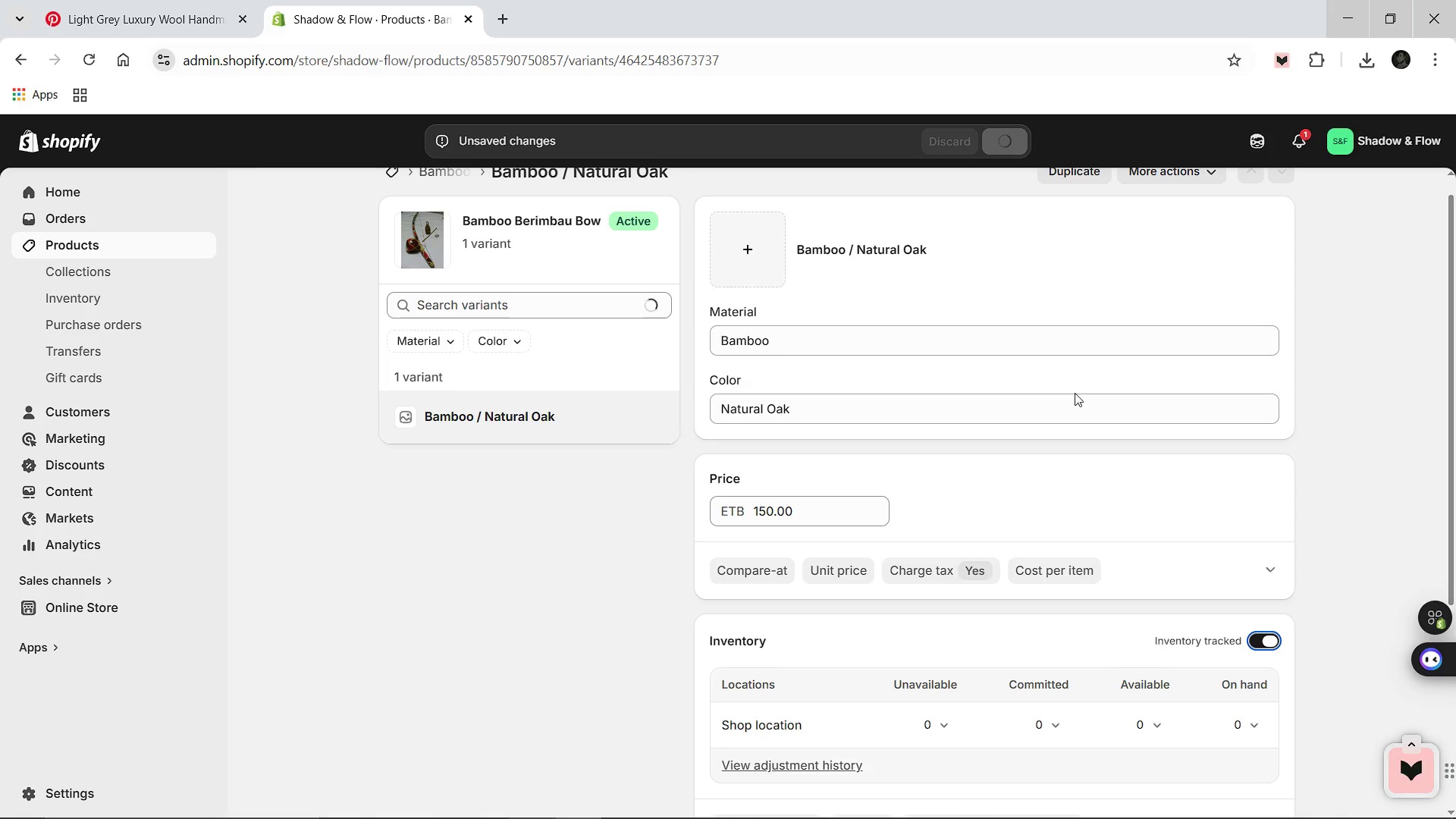 
left_click([439, 206])
 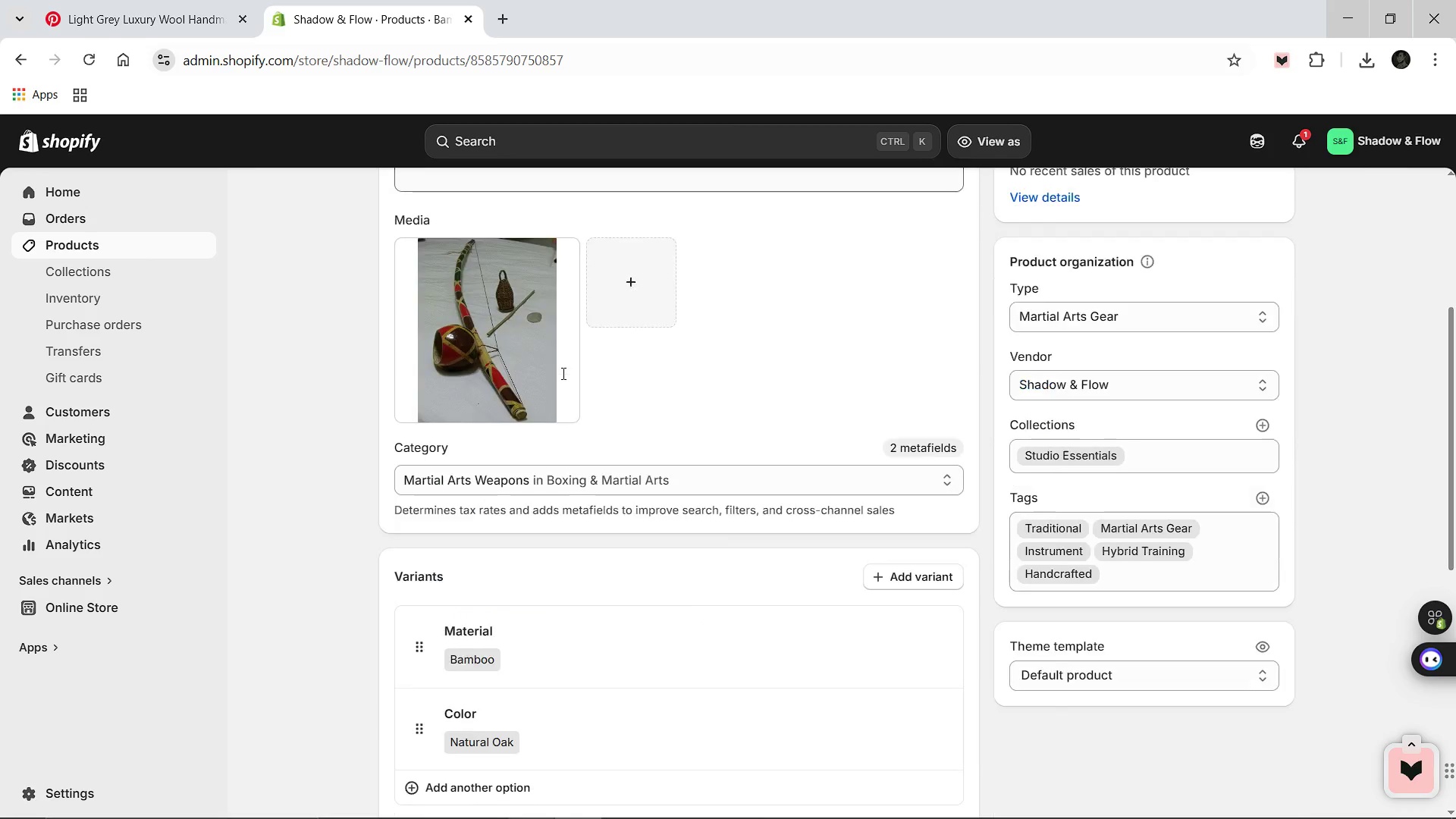 
wait(11.64)
 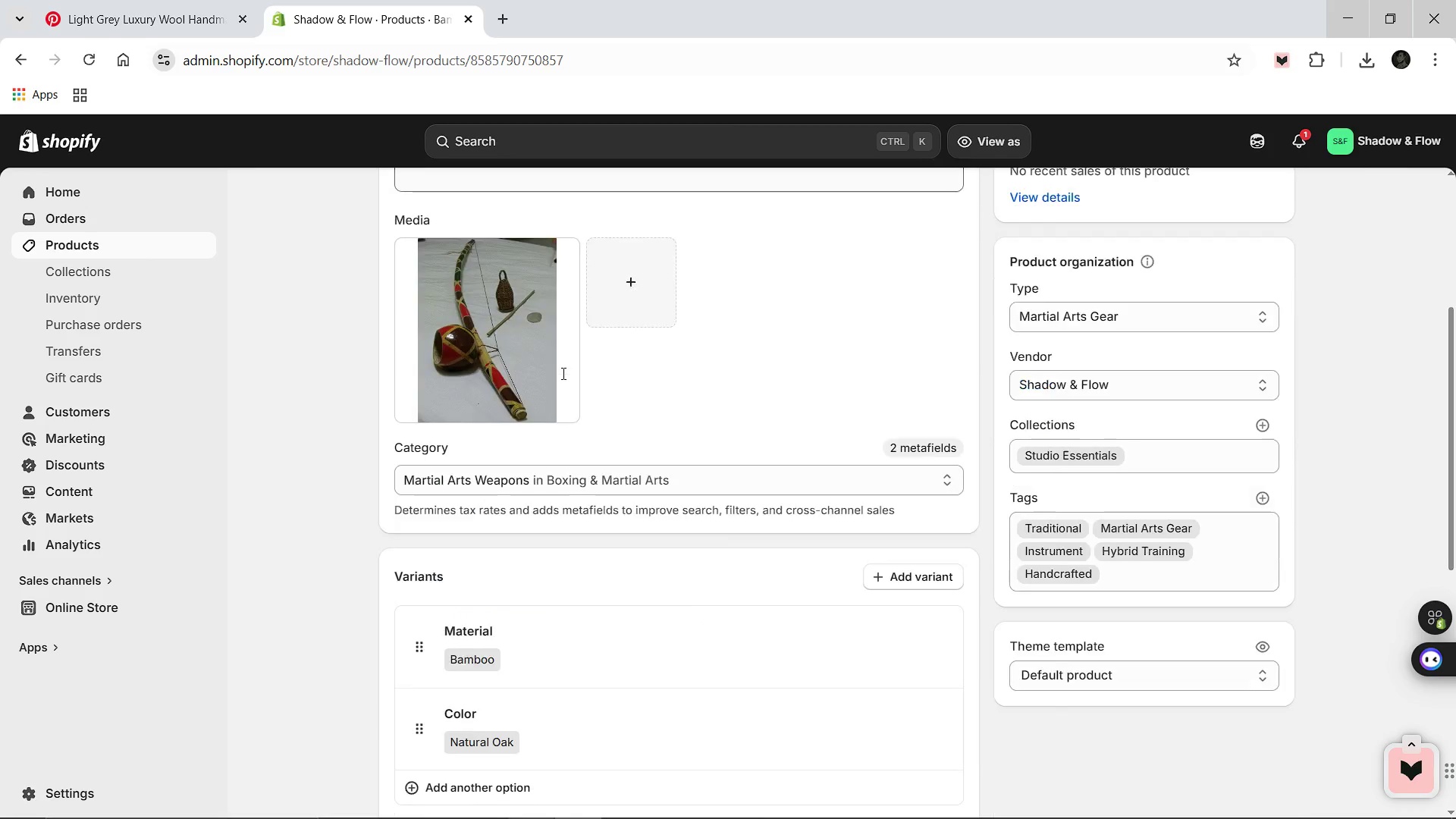 
left_click([398, 199])
 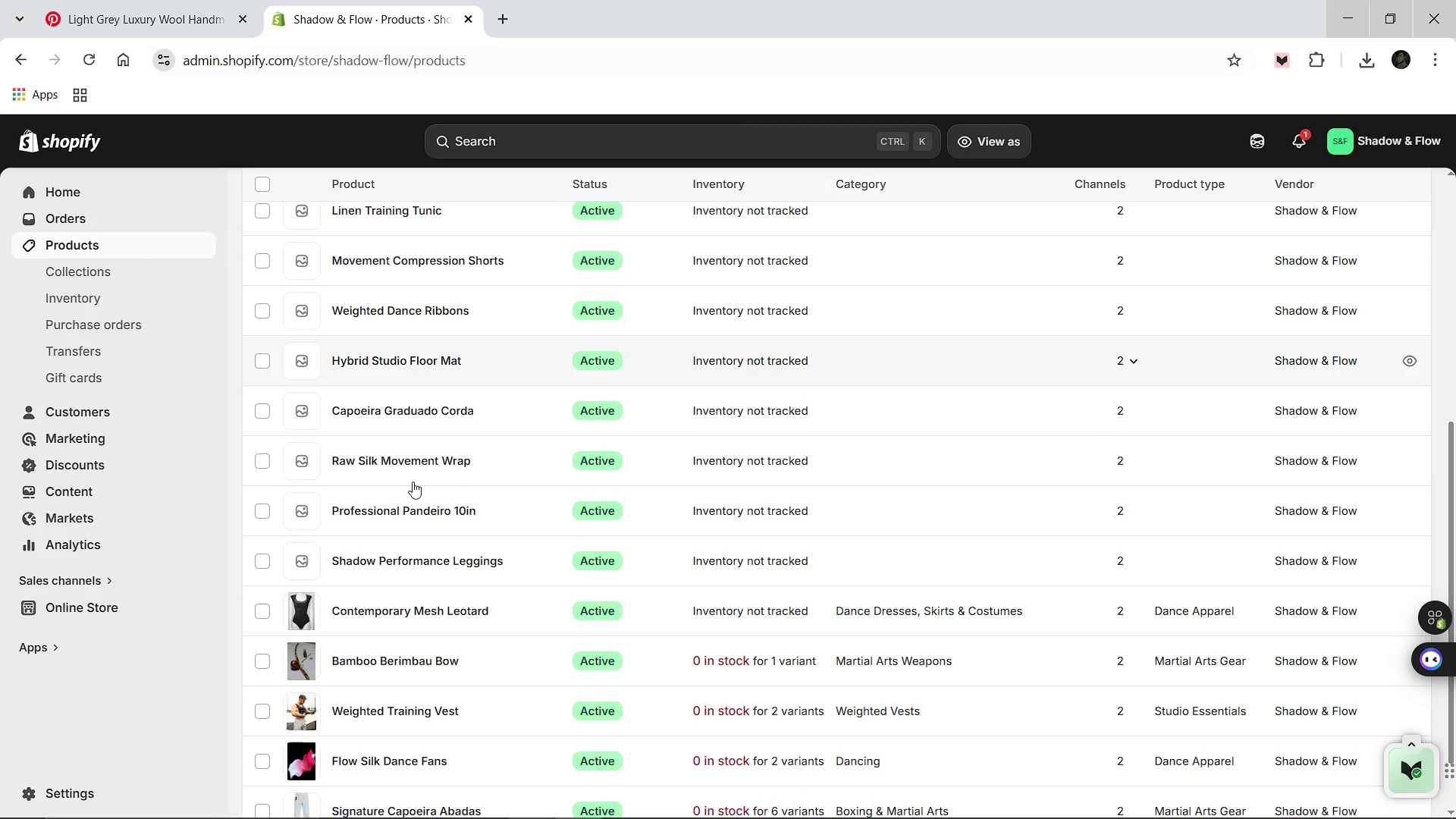 
wait(7.44)
 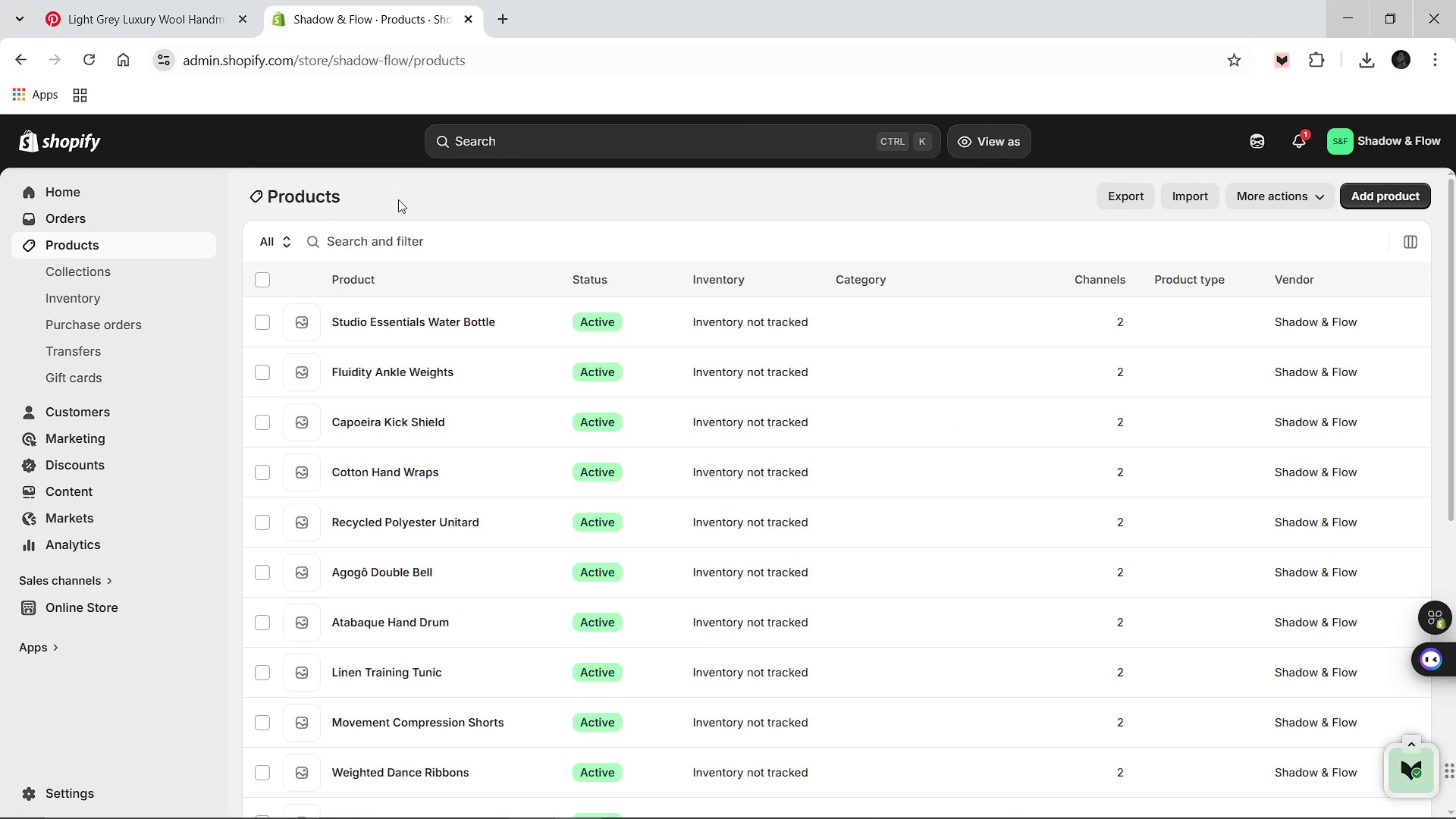 
left_click([407, 551])
 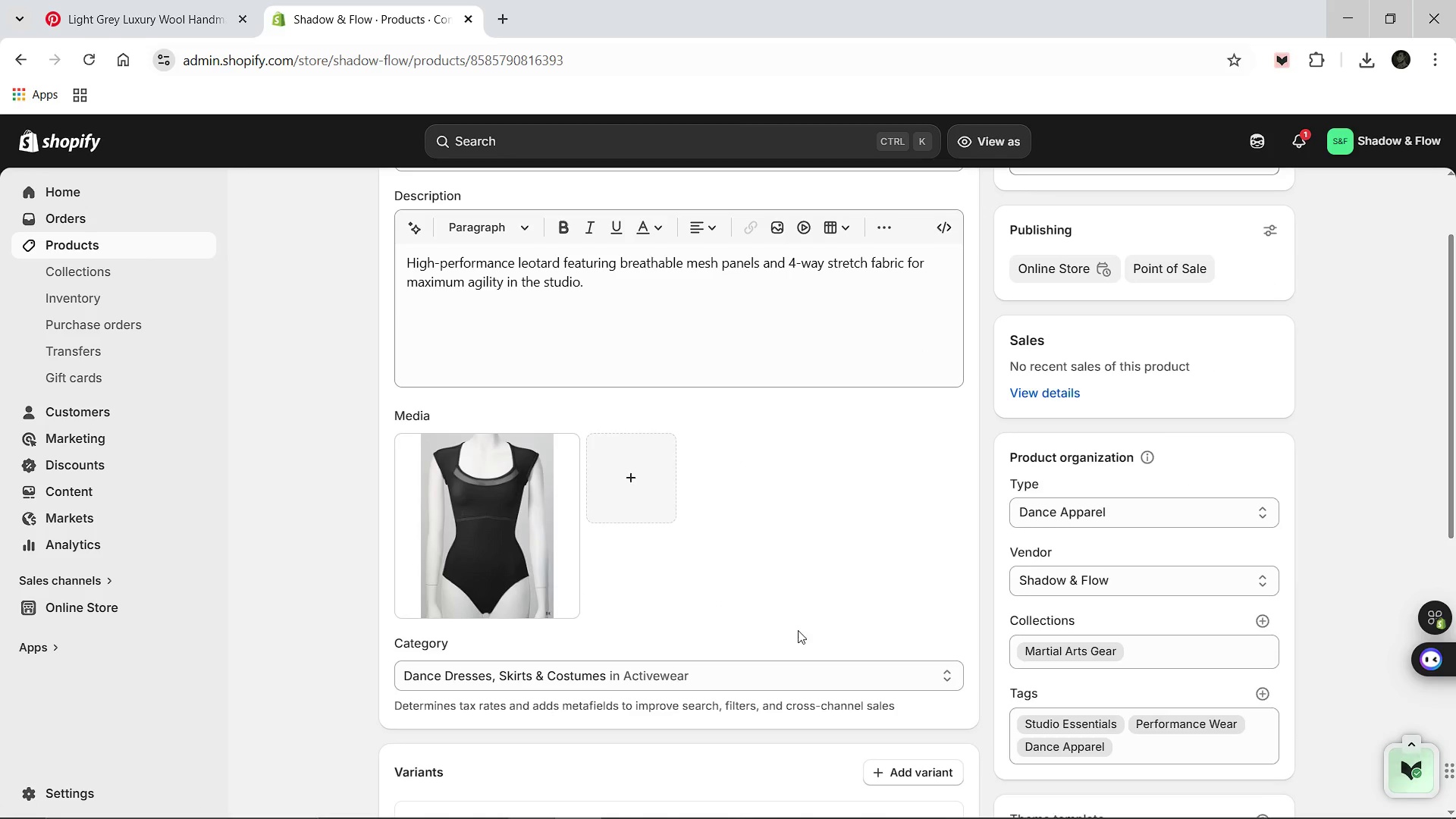 
wait(8.38)
 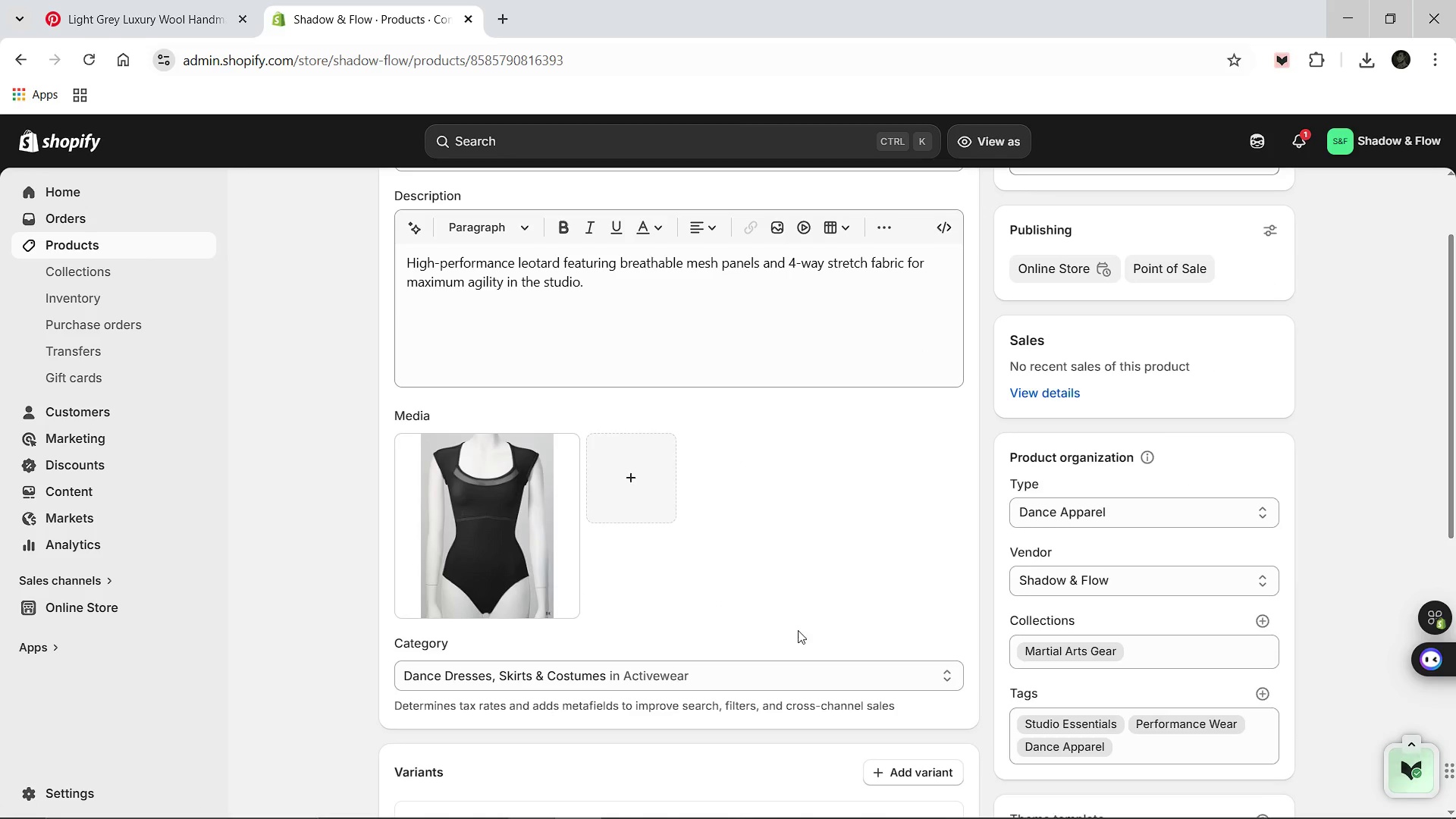 
left_click([517, 567])
 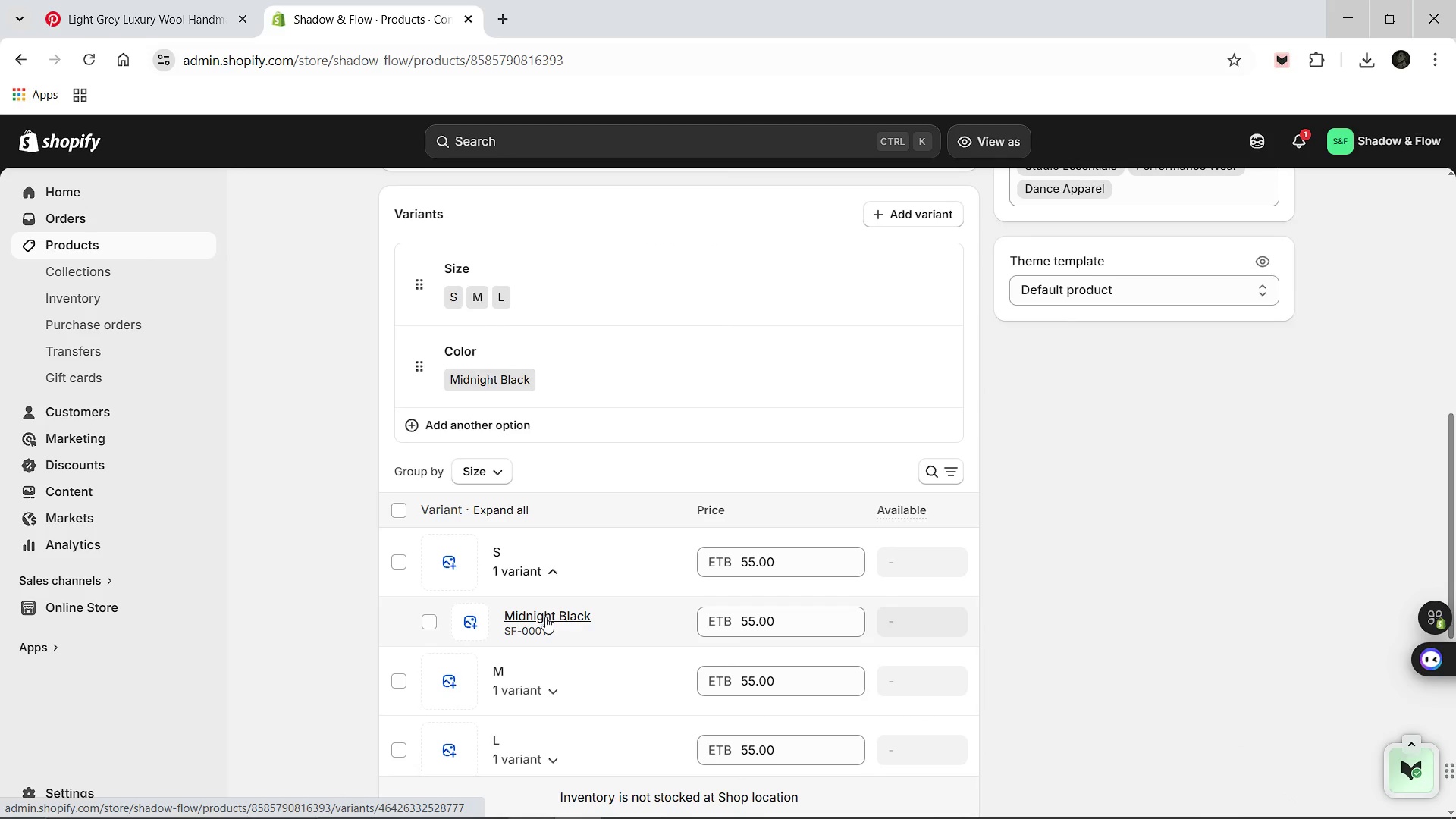 
left_click([545, 617])
 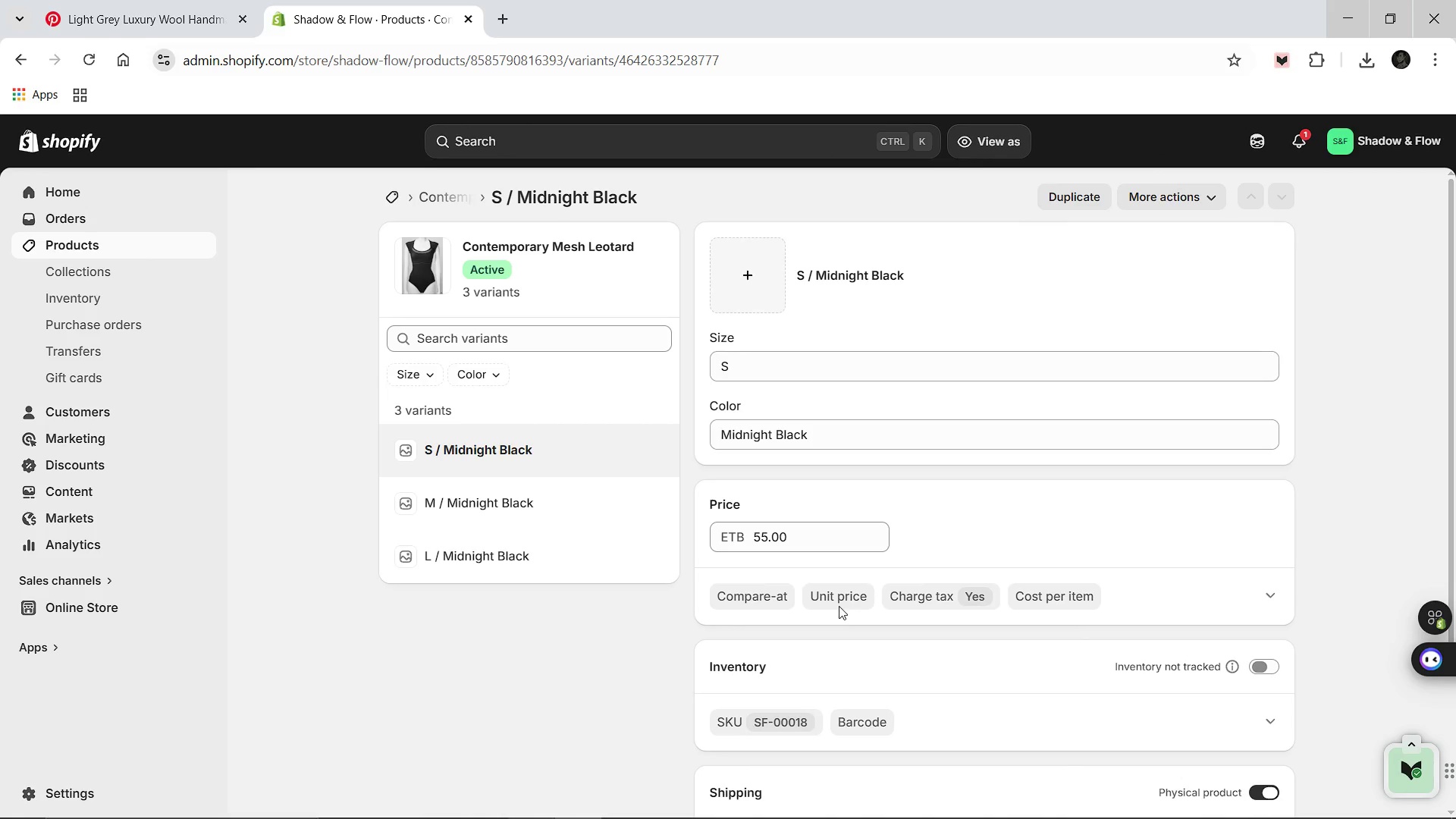 
wait(5.66)
 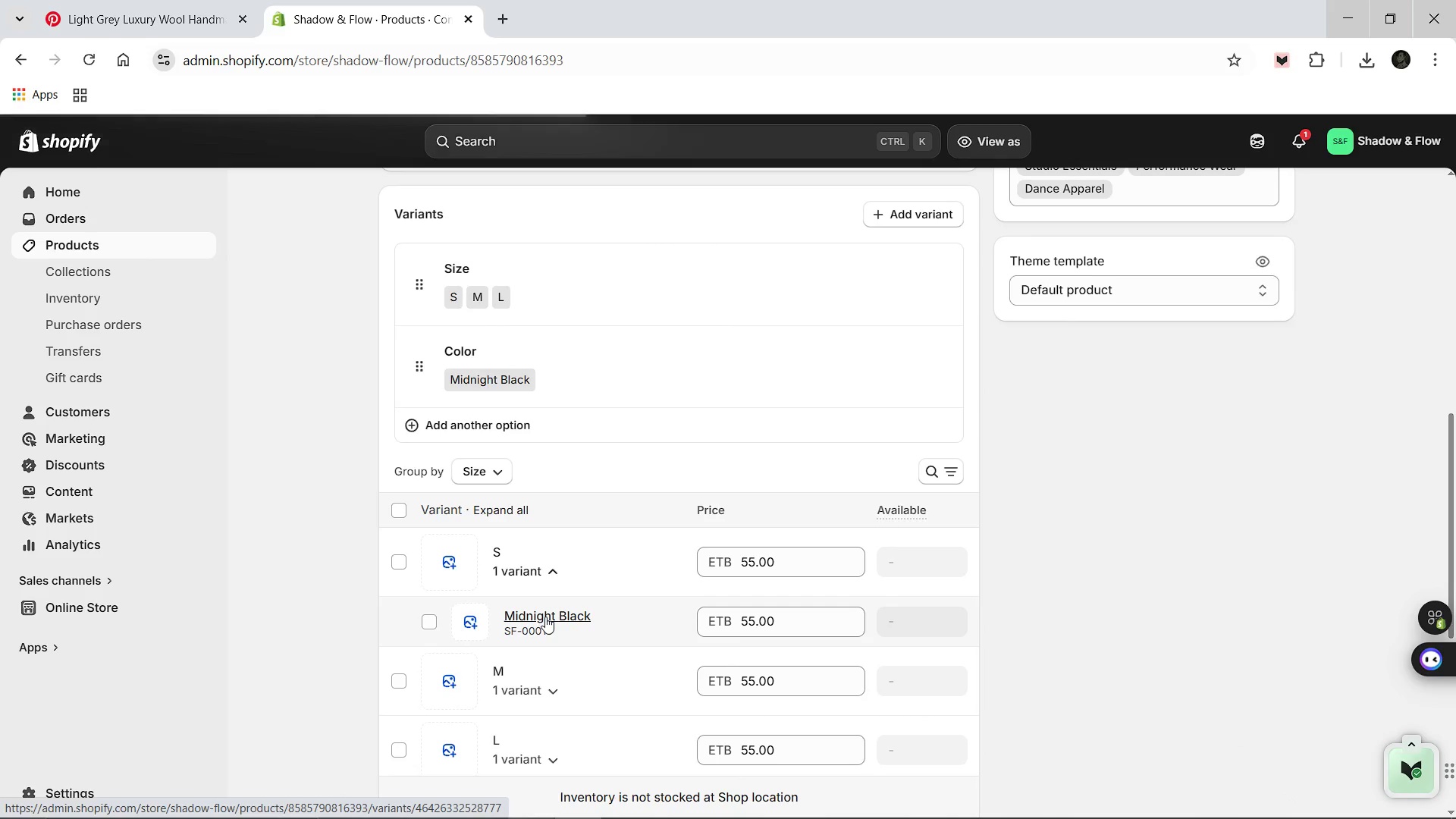 
left_click([1265, 658])
 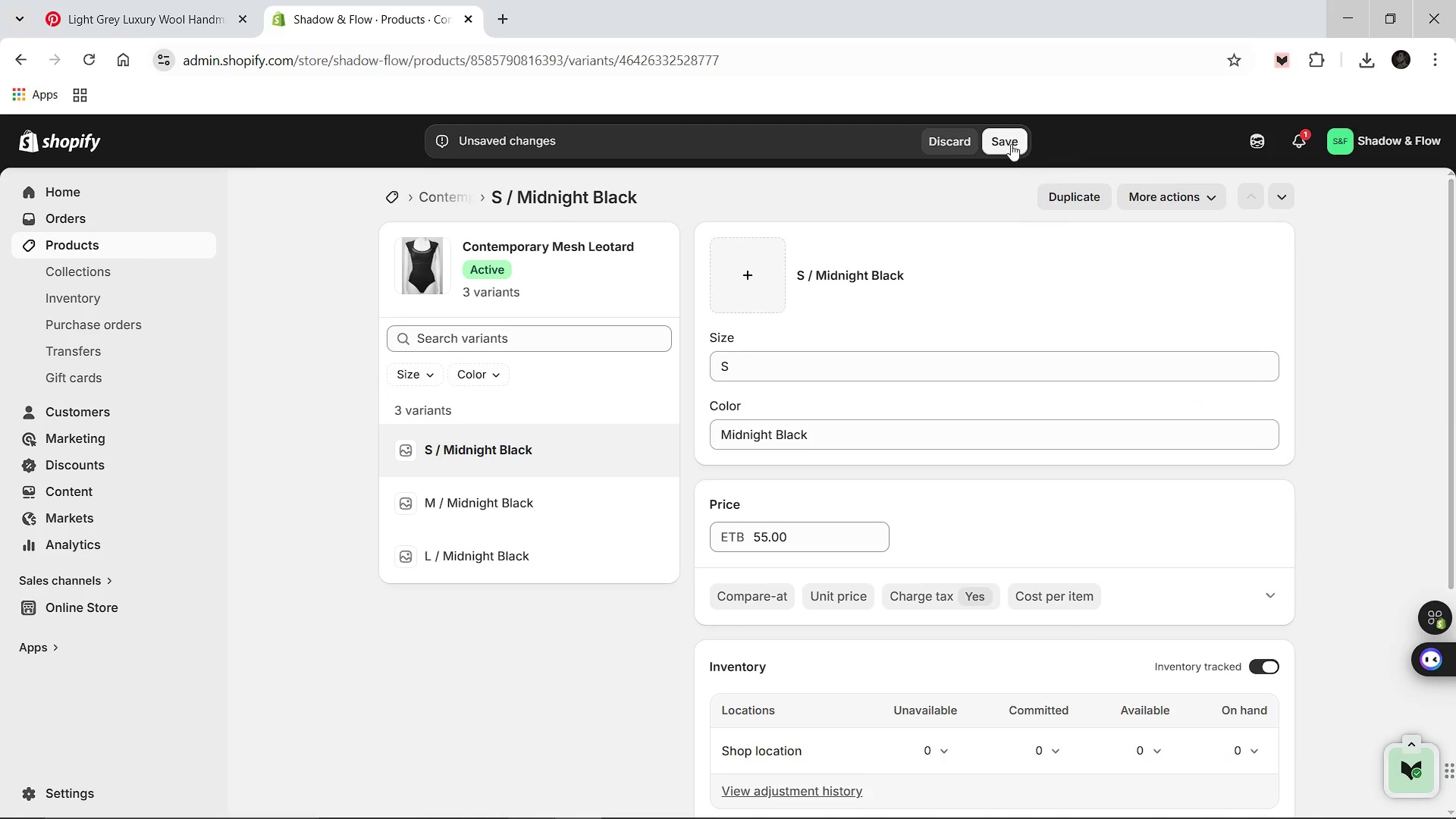 
left_click([1011, 144])
 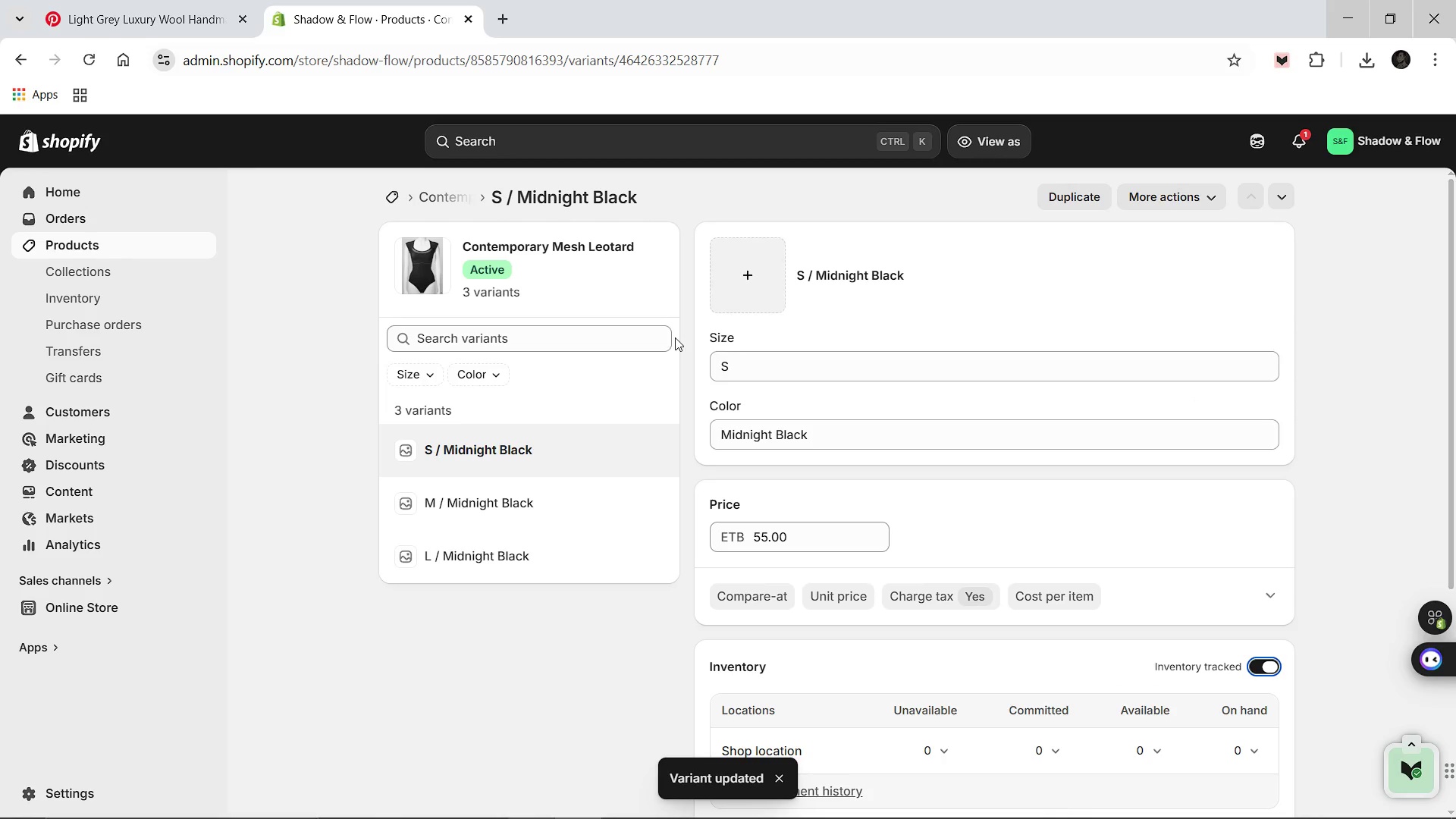 
wait(5.55)
 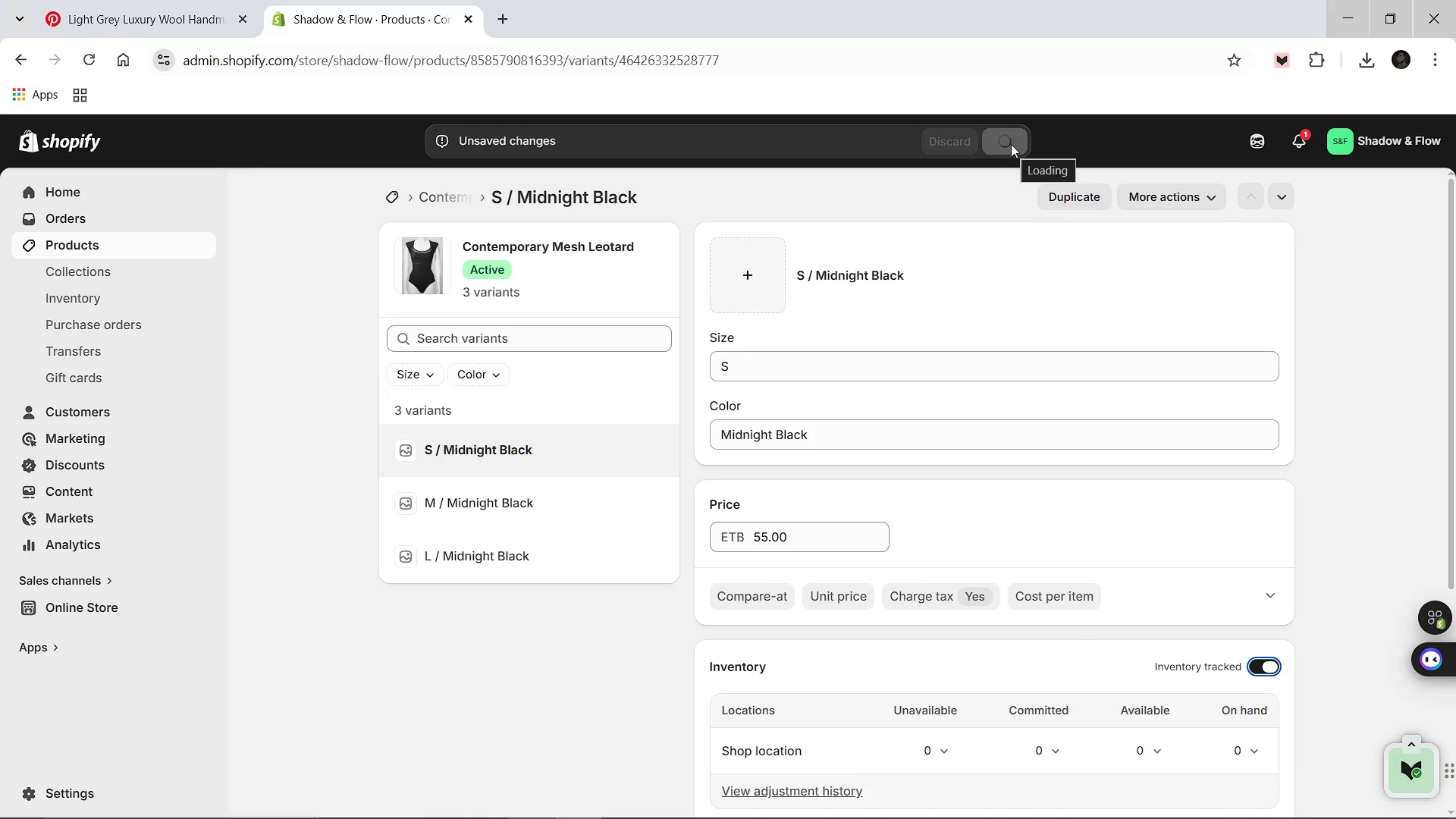 
left_click([508, 495])
 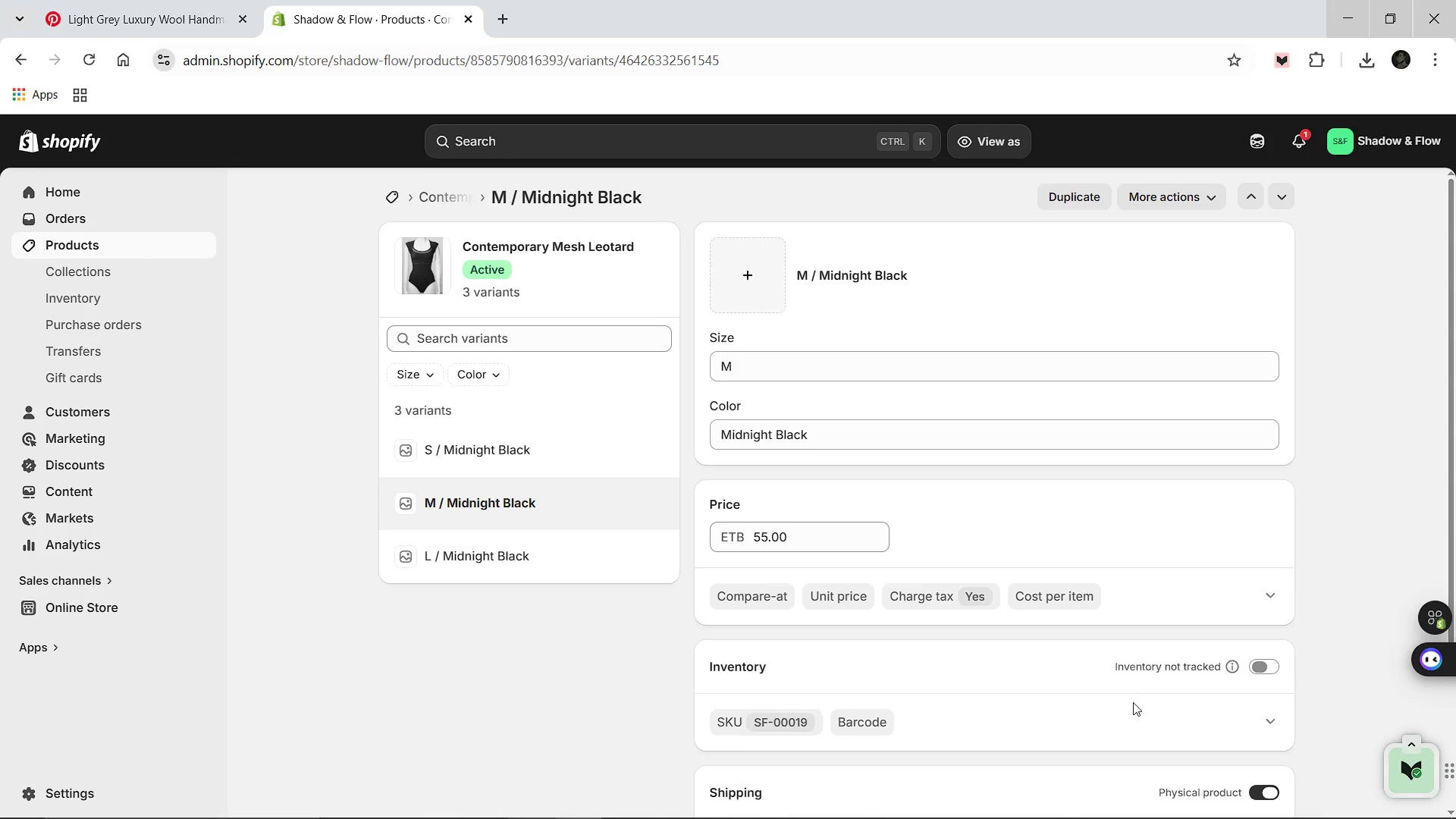 
wait(5.12)
 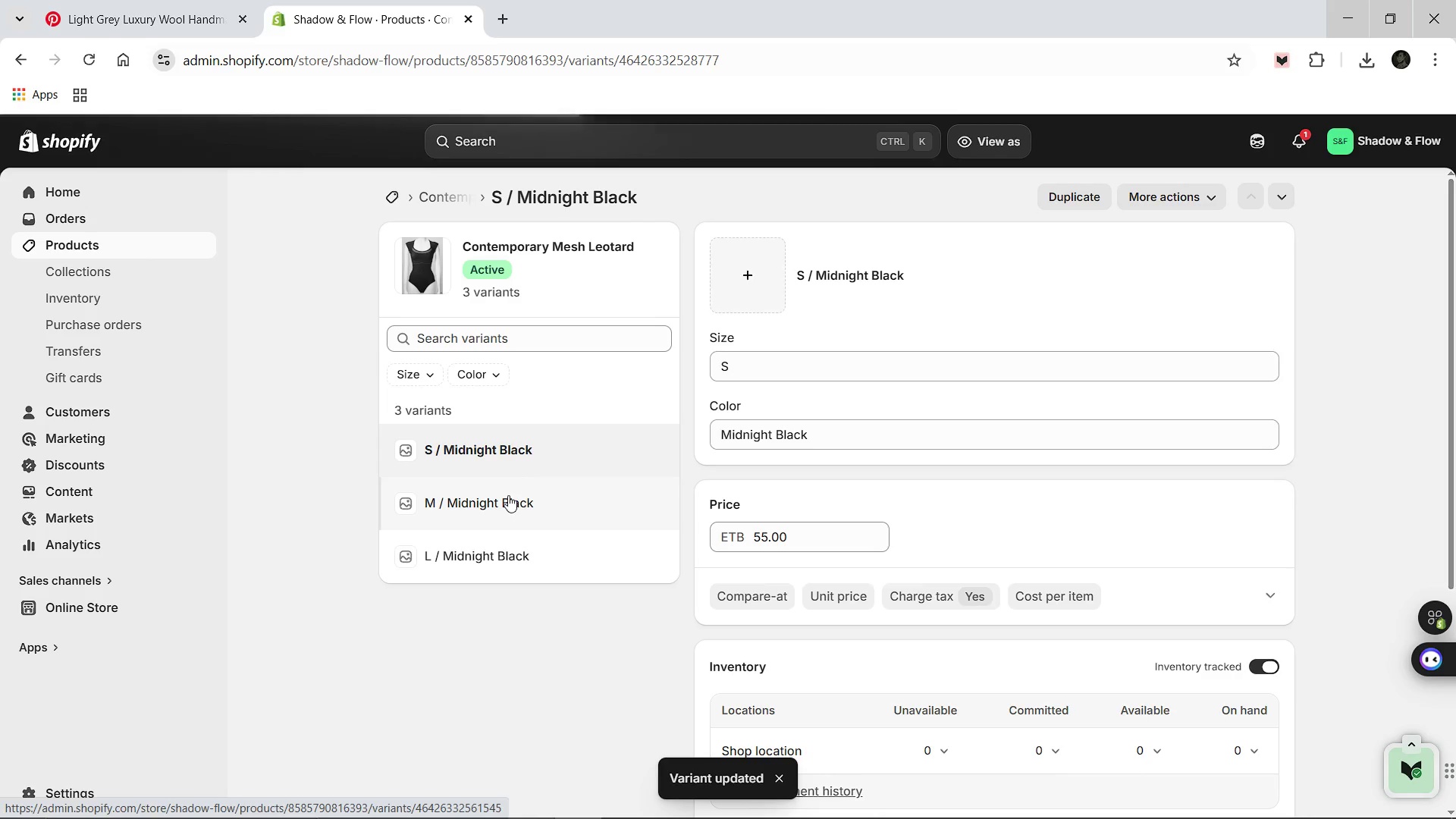 
left_click([1259, 667])
 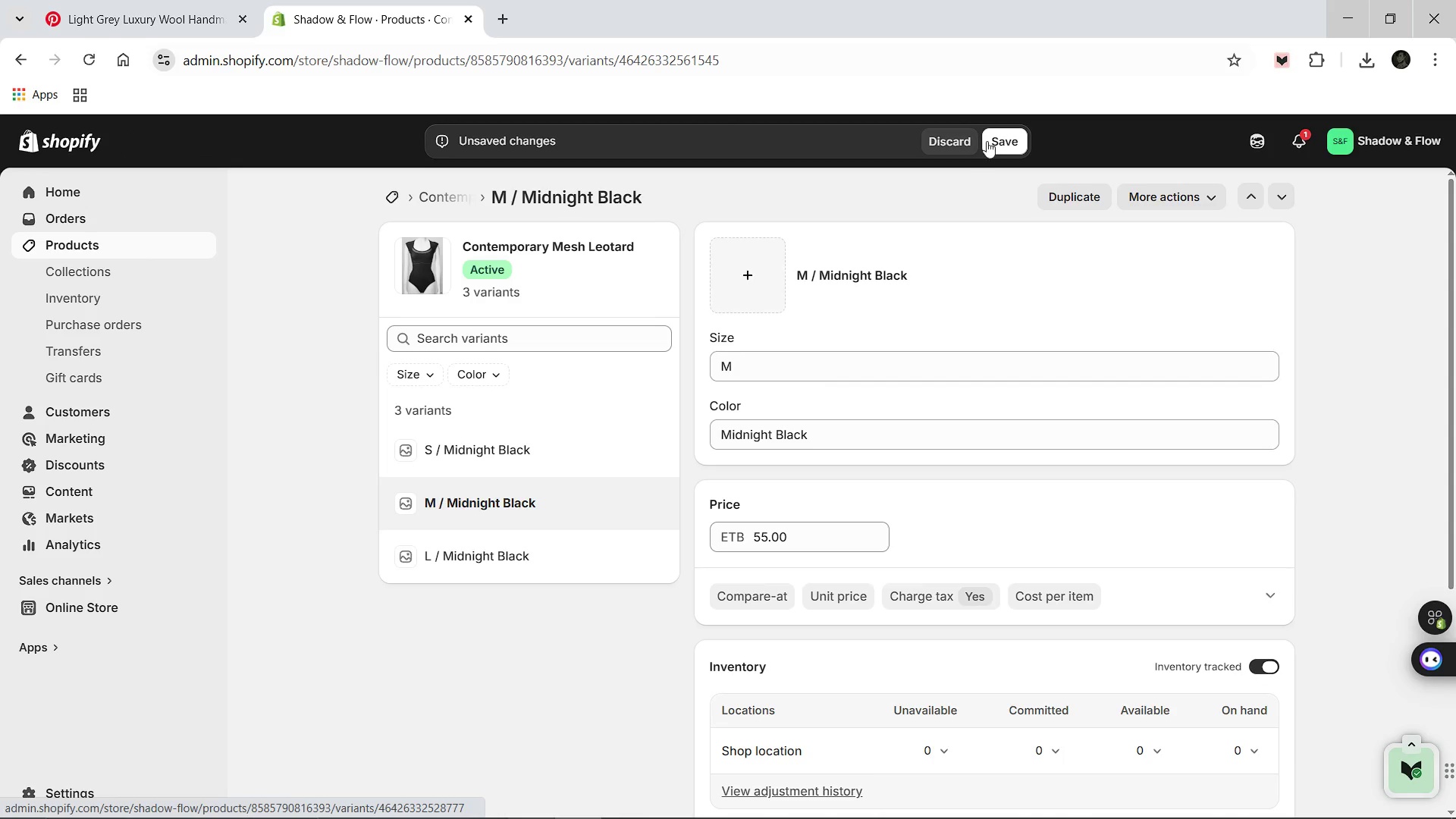 
left_click([1016, 149])
 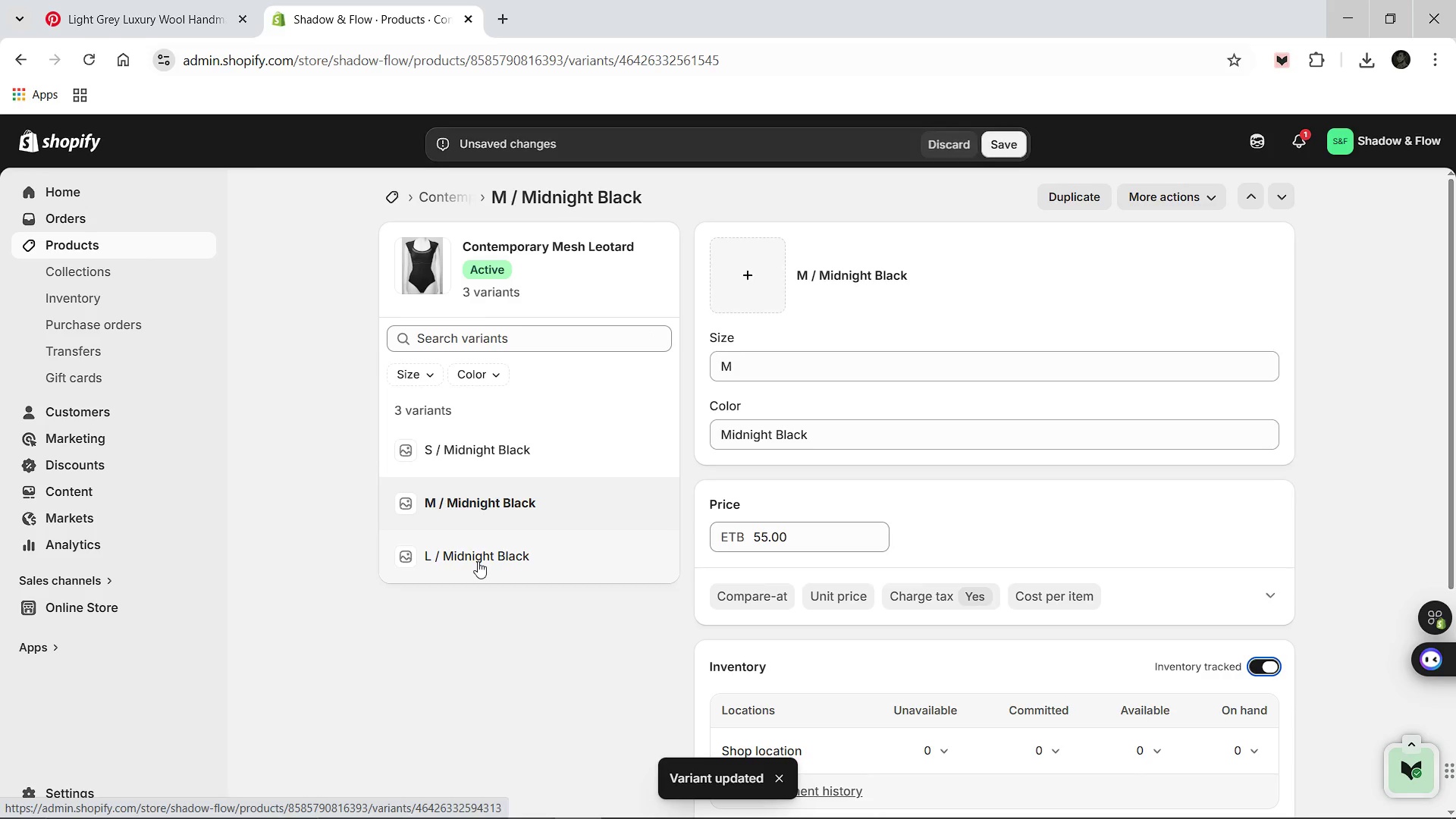 
wait(5.34)
 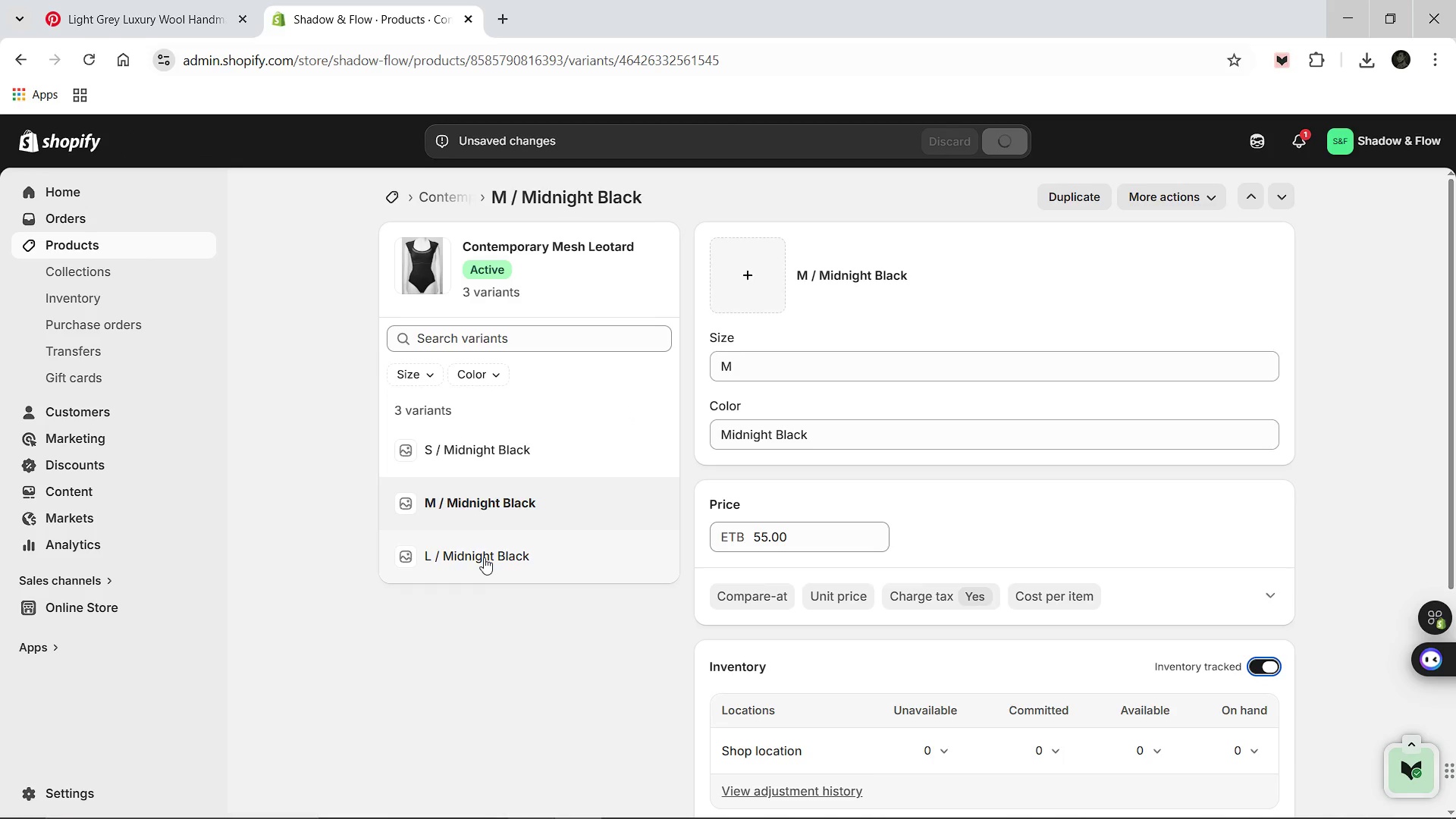 
left_click([497, 554])
 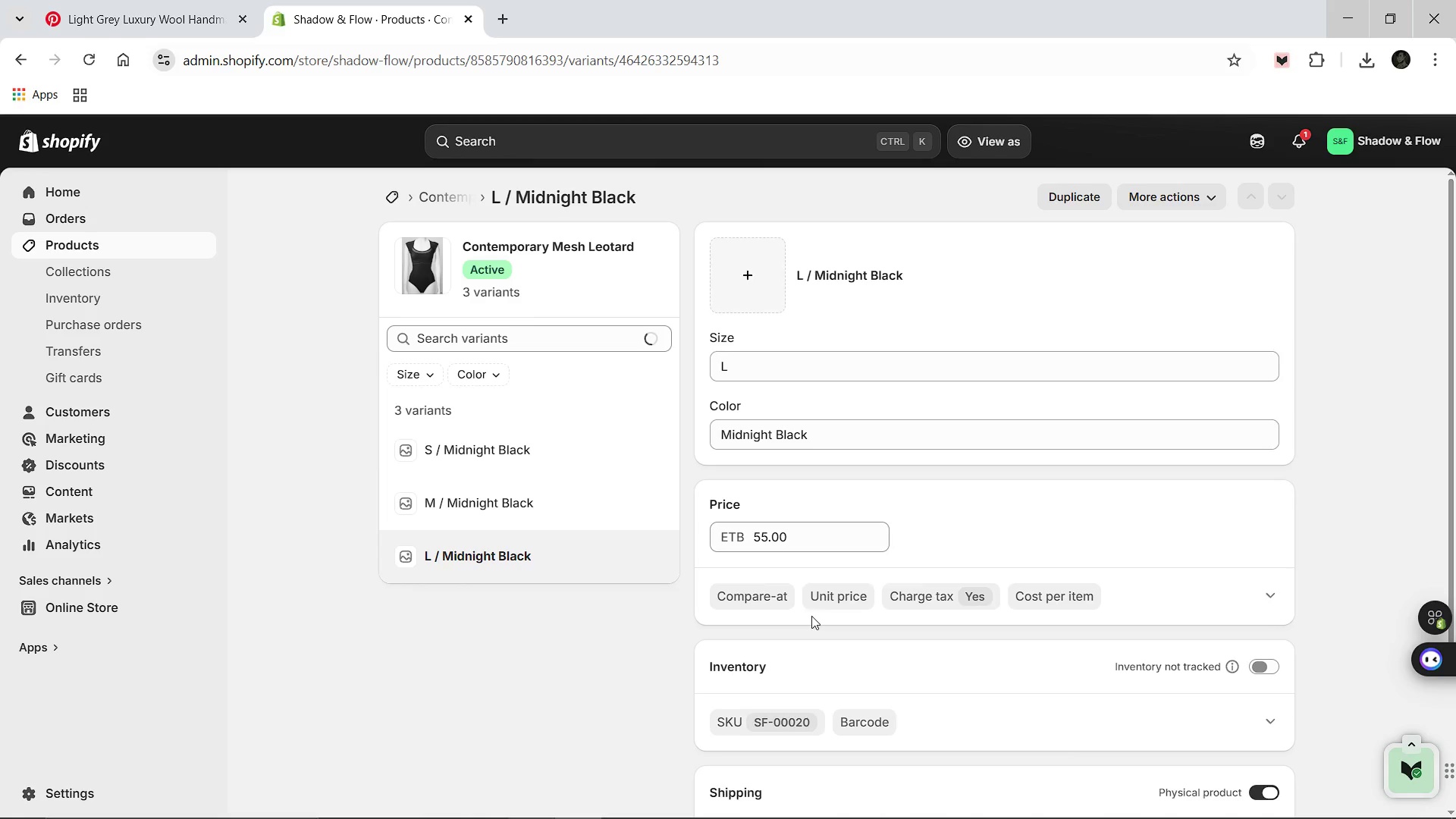 
wait(5.05)
 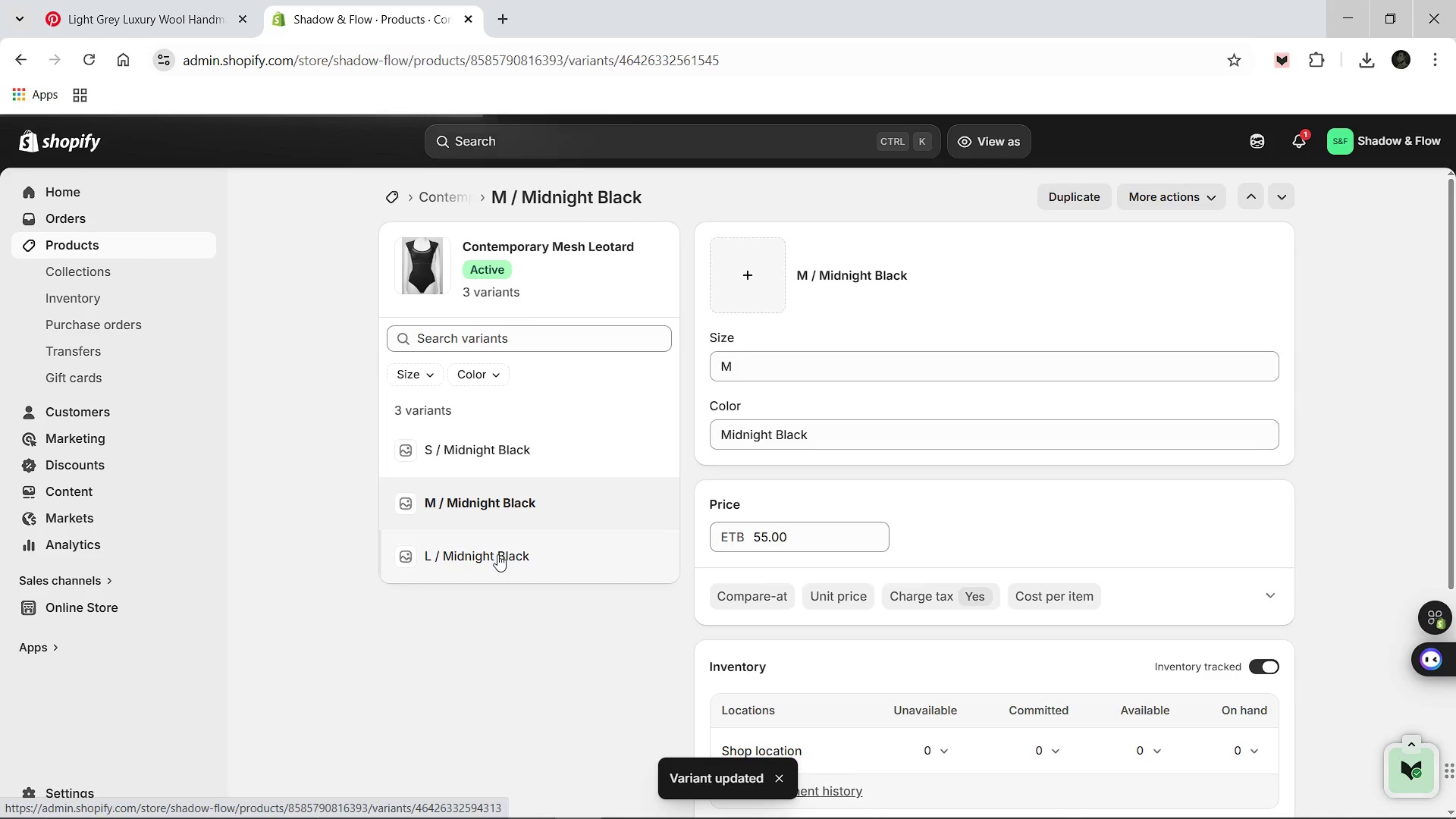 
left_click([1270, 667])
 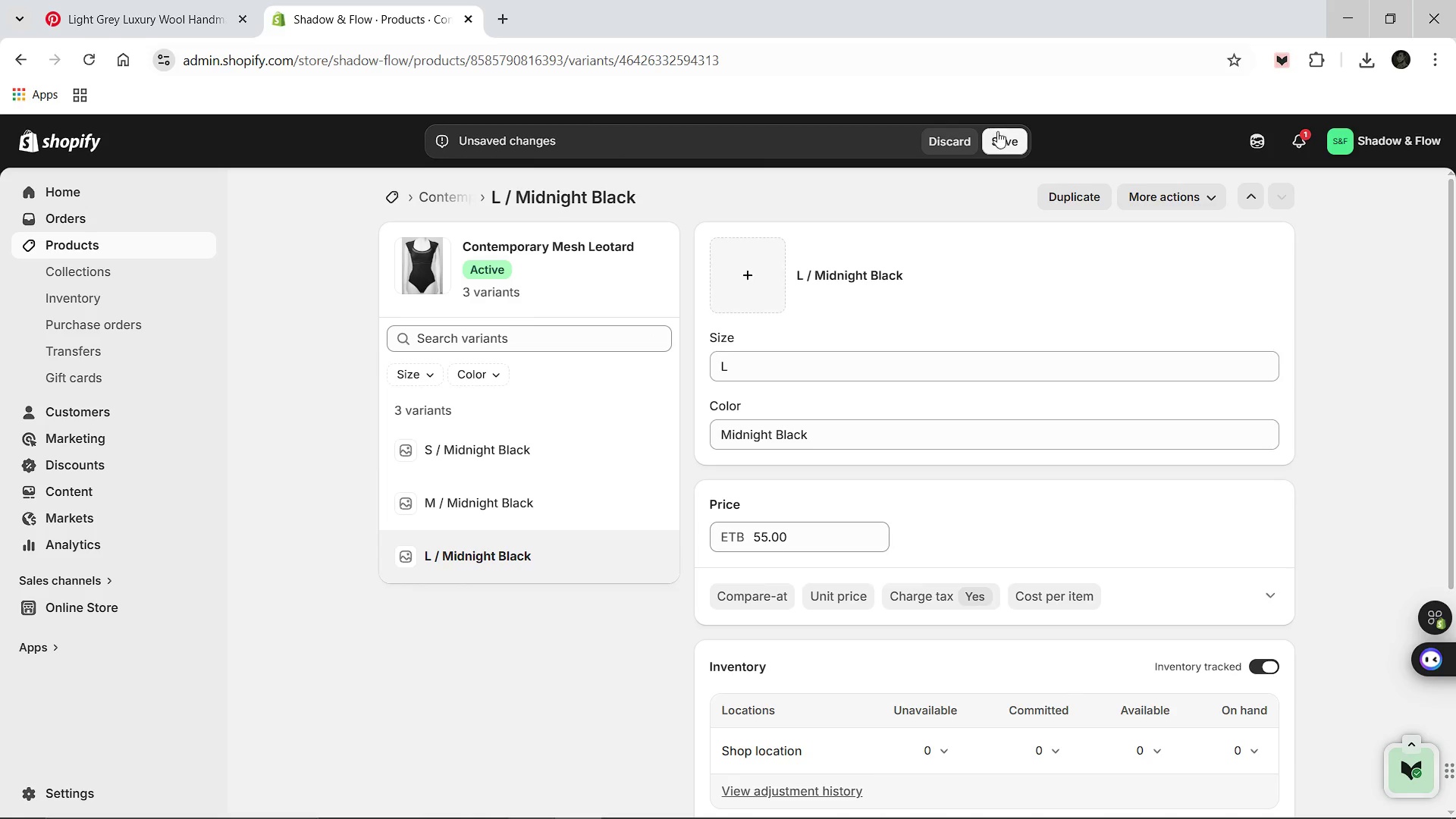 
left_click([1005, 141])
 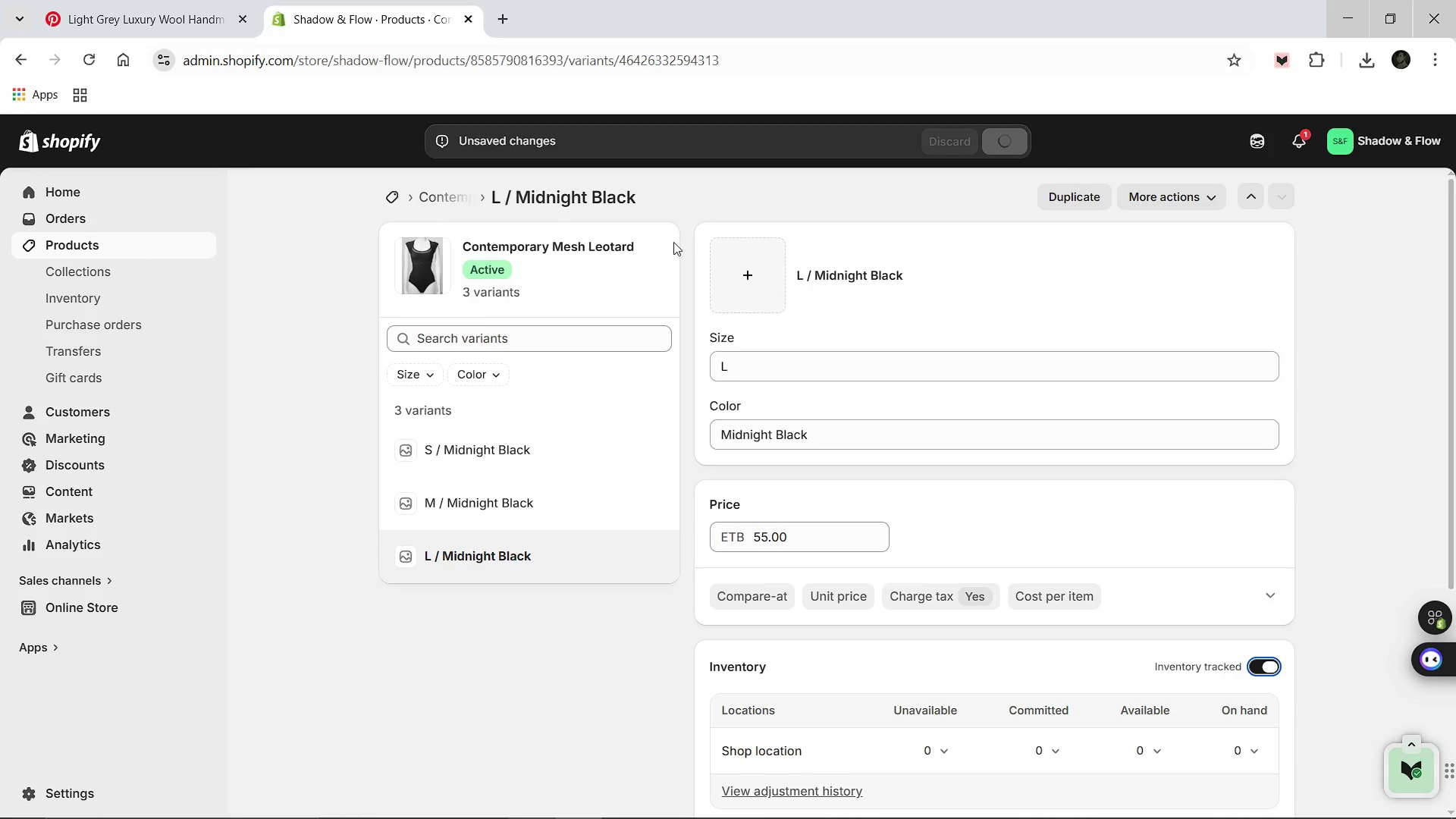 
left_click([431, 199])
 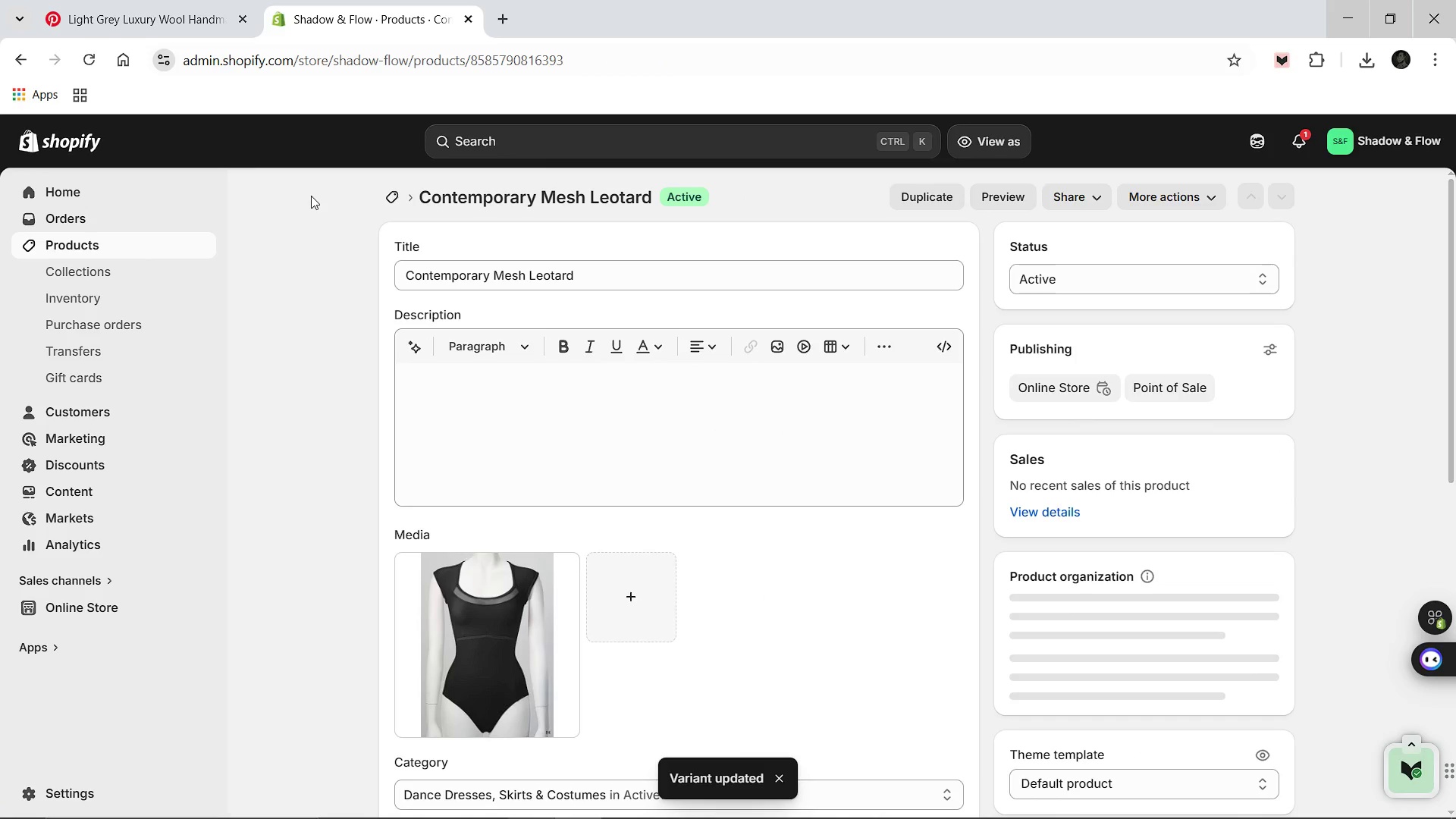 
left_click([391, 206])
 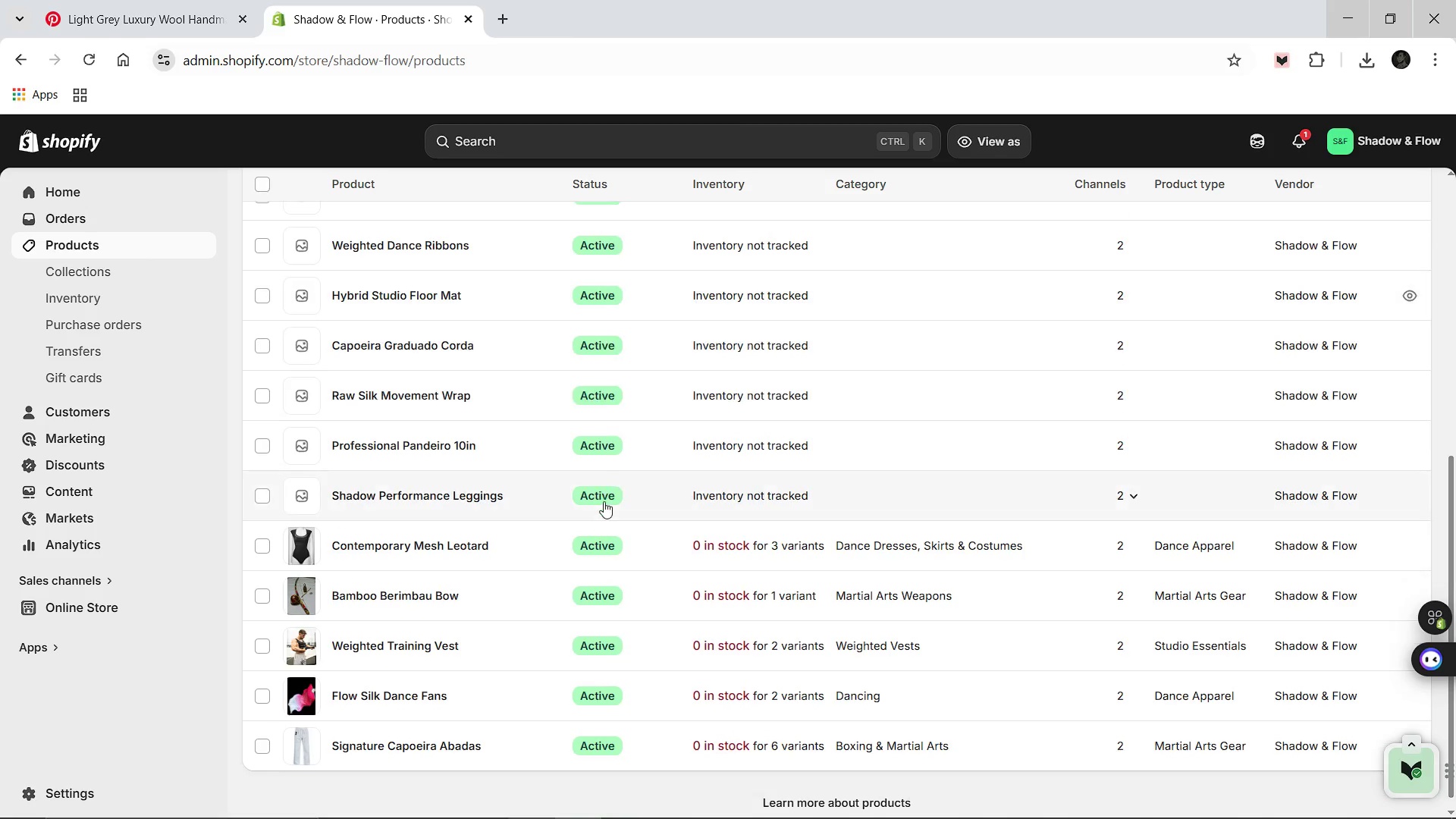 
wait(6.8)
 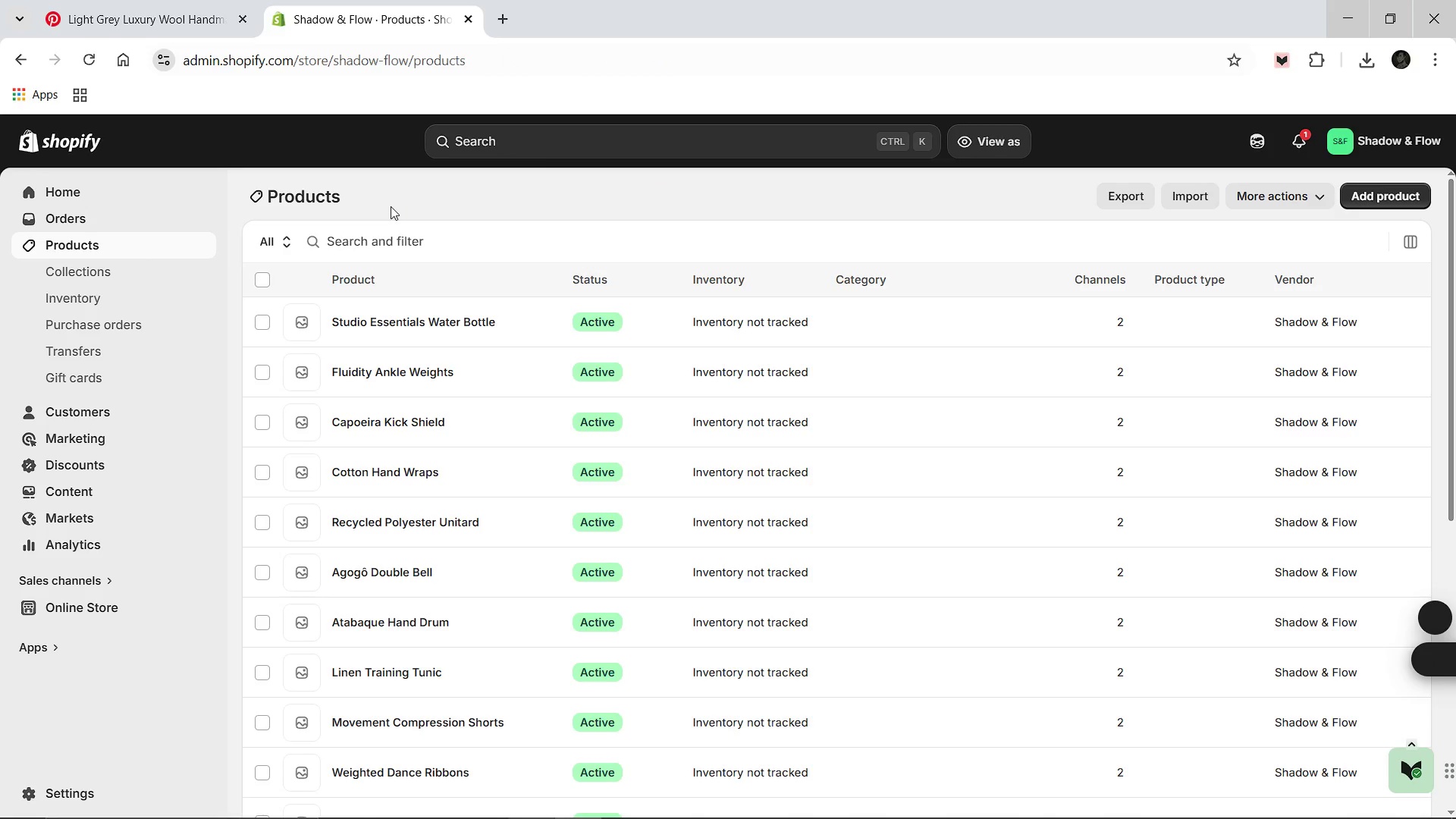 
left_click([433, 497])
 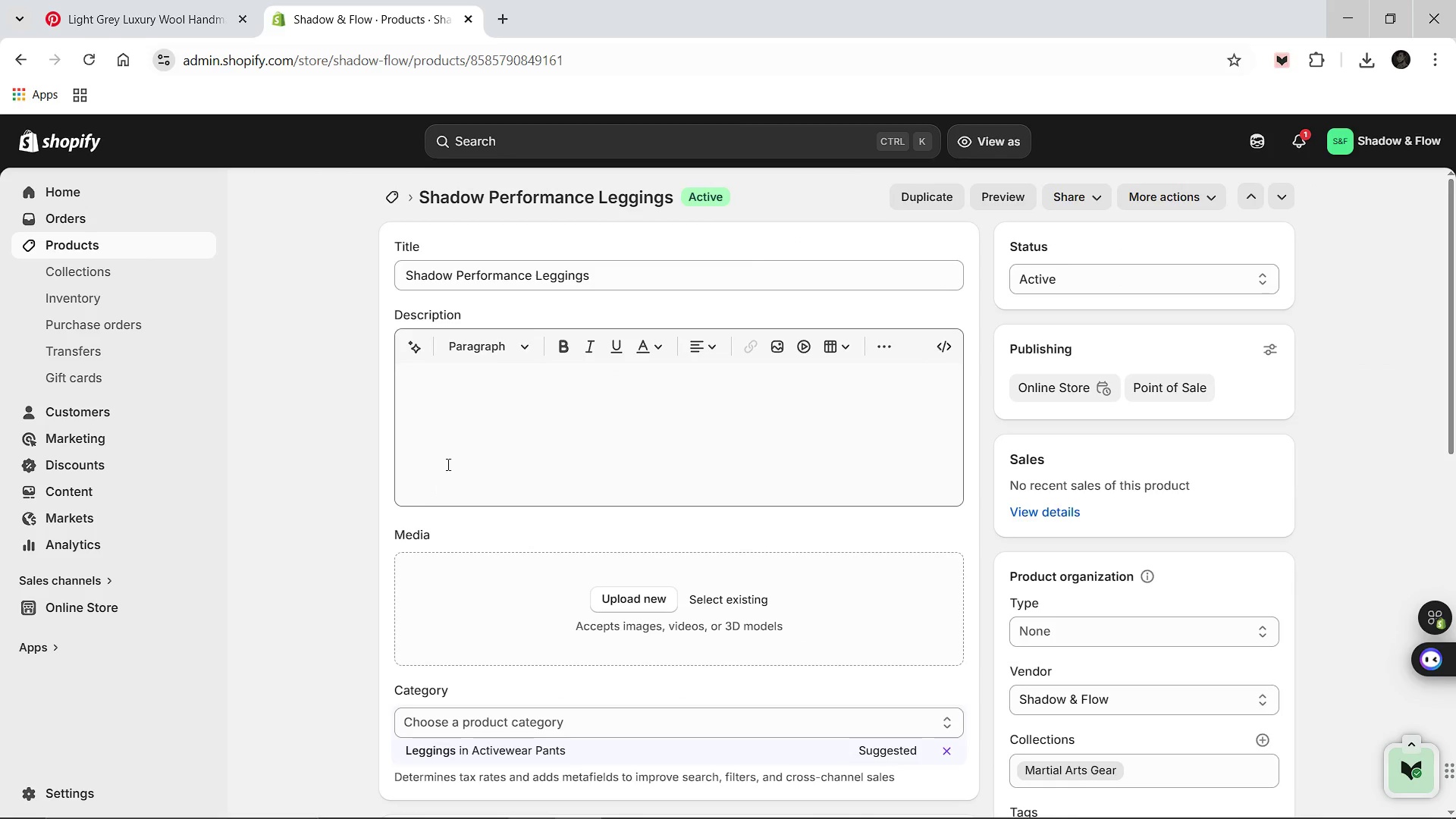 
wait(7.56)
 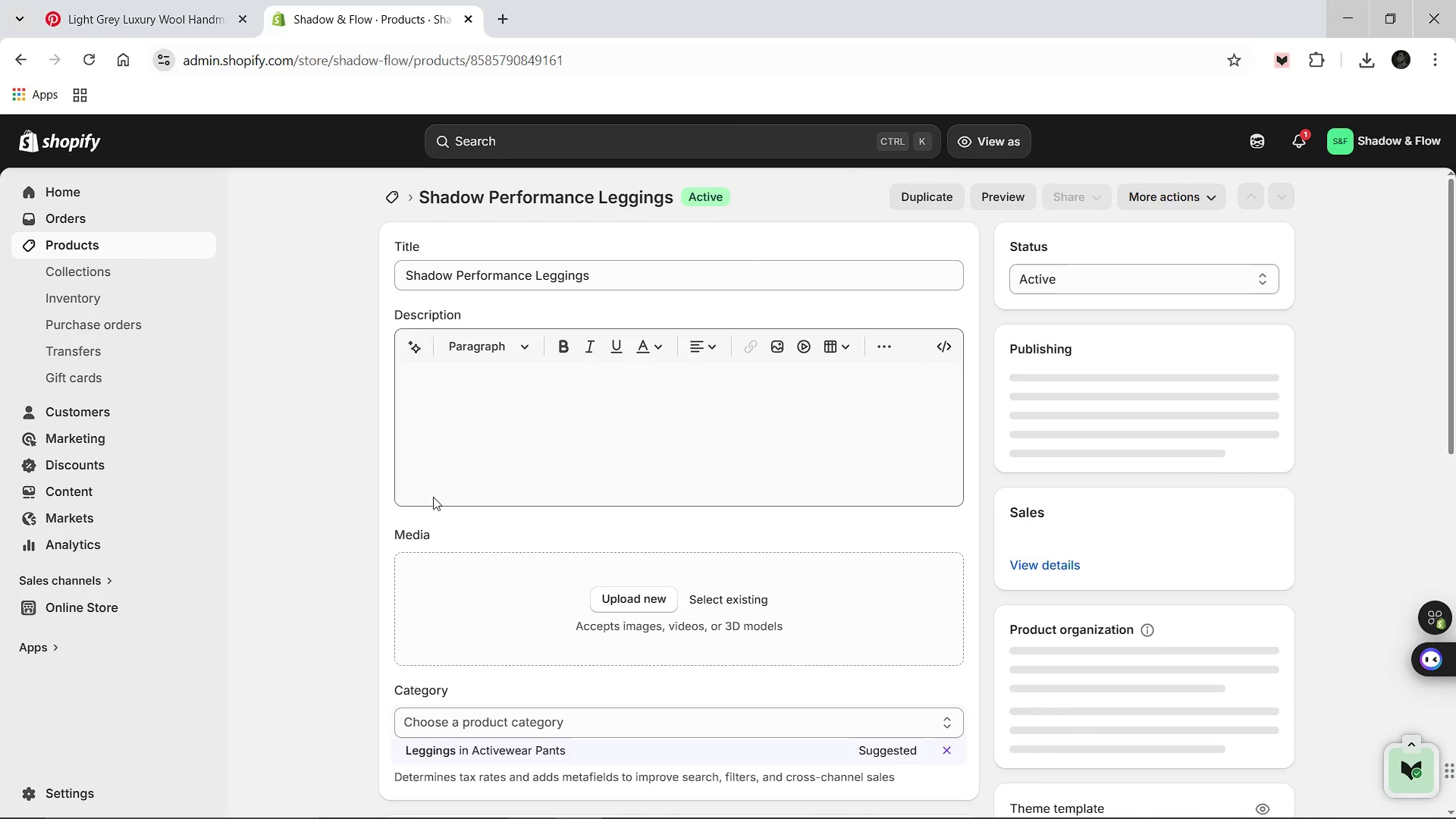 
left_click([530, 391])
 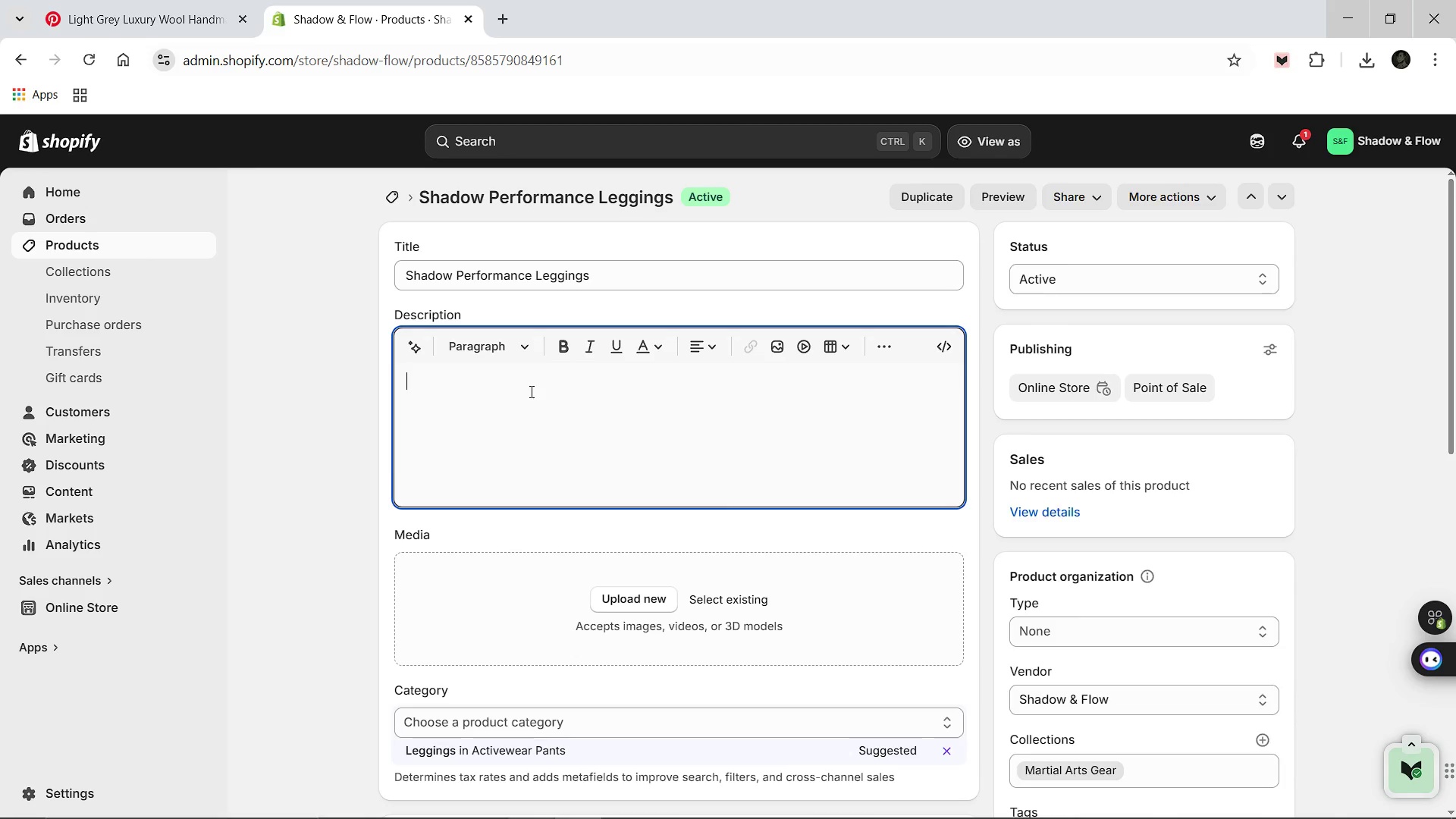 
type(Compression leggings a)
key(Backspace)
type(engineered for hybrid movemnt)
key(Backspace)
type(e)
key(Backspace)
key(Backspace)
type(ent. Moisture-wicking and squat )
key(Backspace)
type(-proof for intense studio training and floor )
key(Backspace)
type(wo)
key(Backspace)
key(Backspace)
type( work.)
 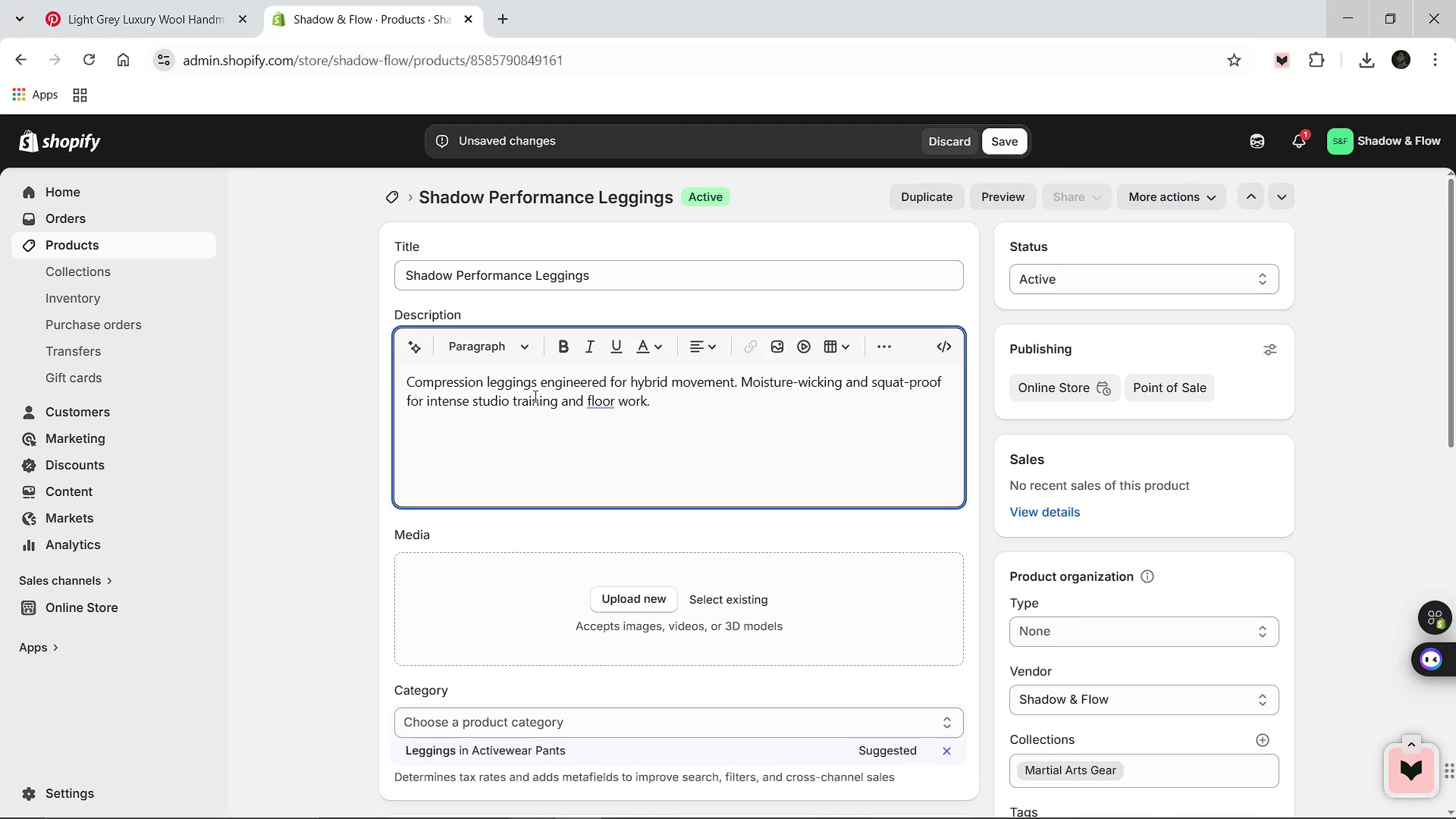 
mouse_move([571, 460])
 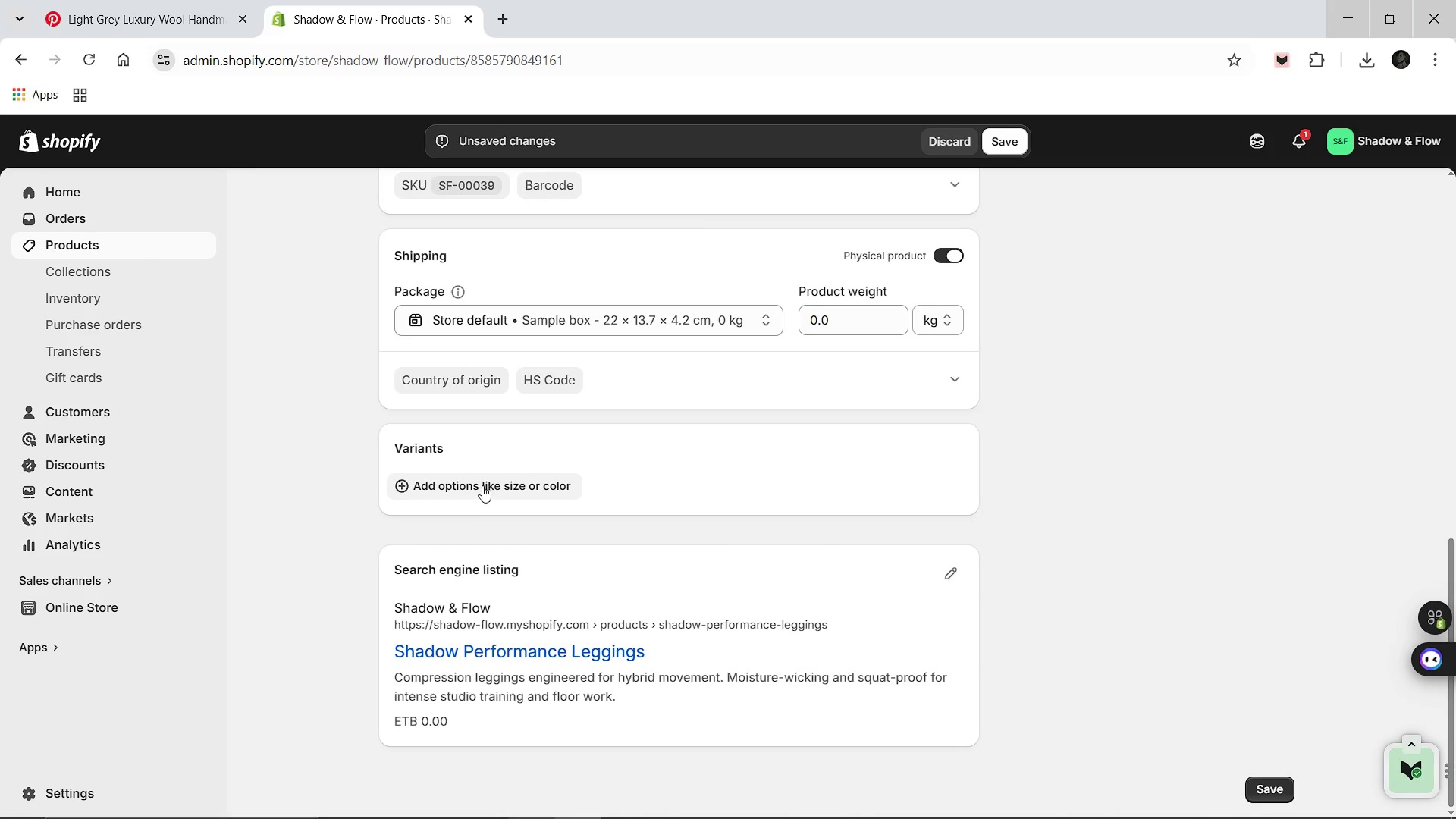 
left_click([482, 485])
 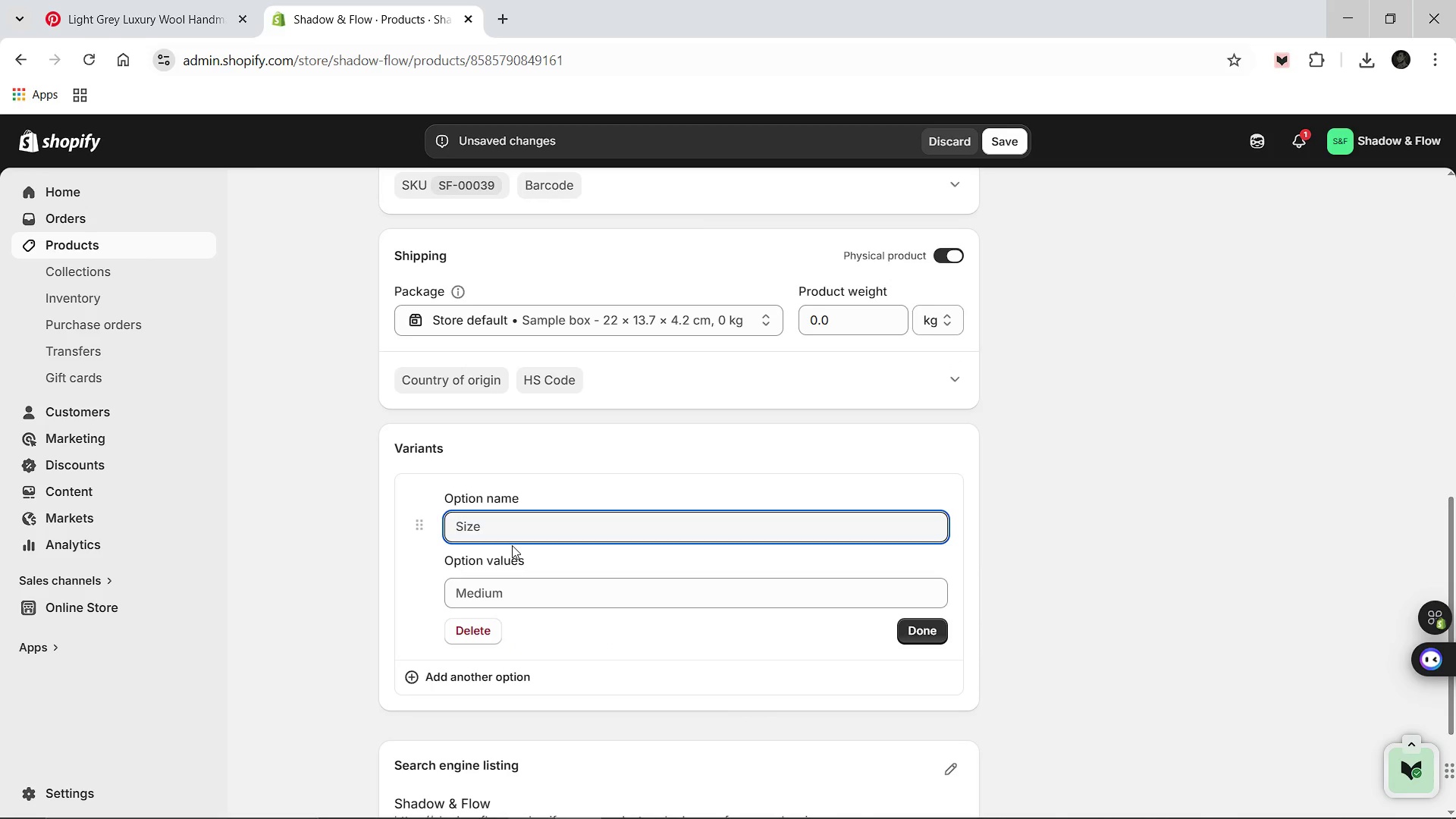 
type(Size)
 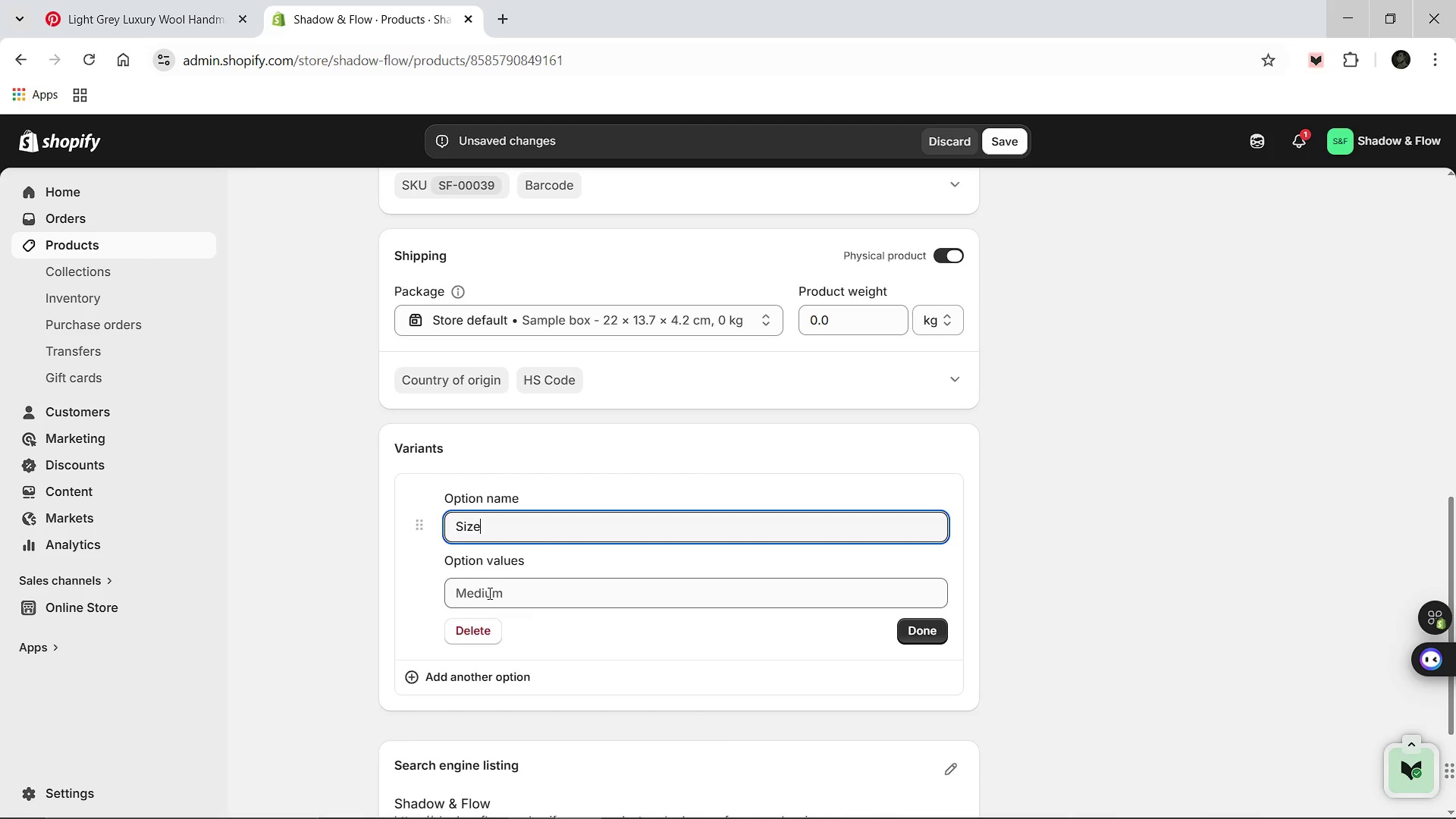 
left_click([488, 593])
 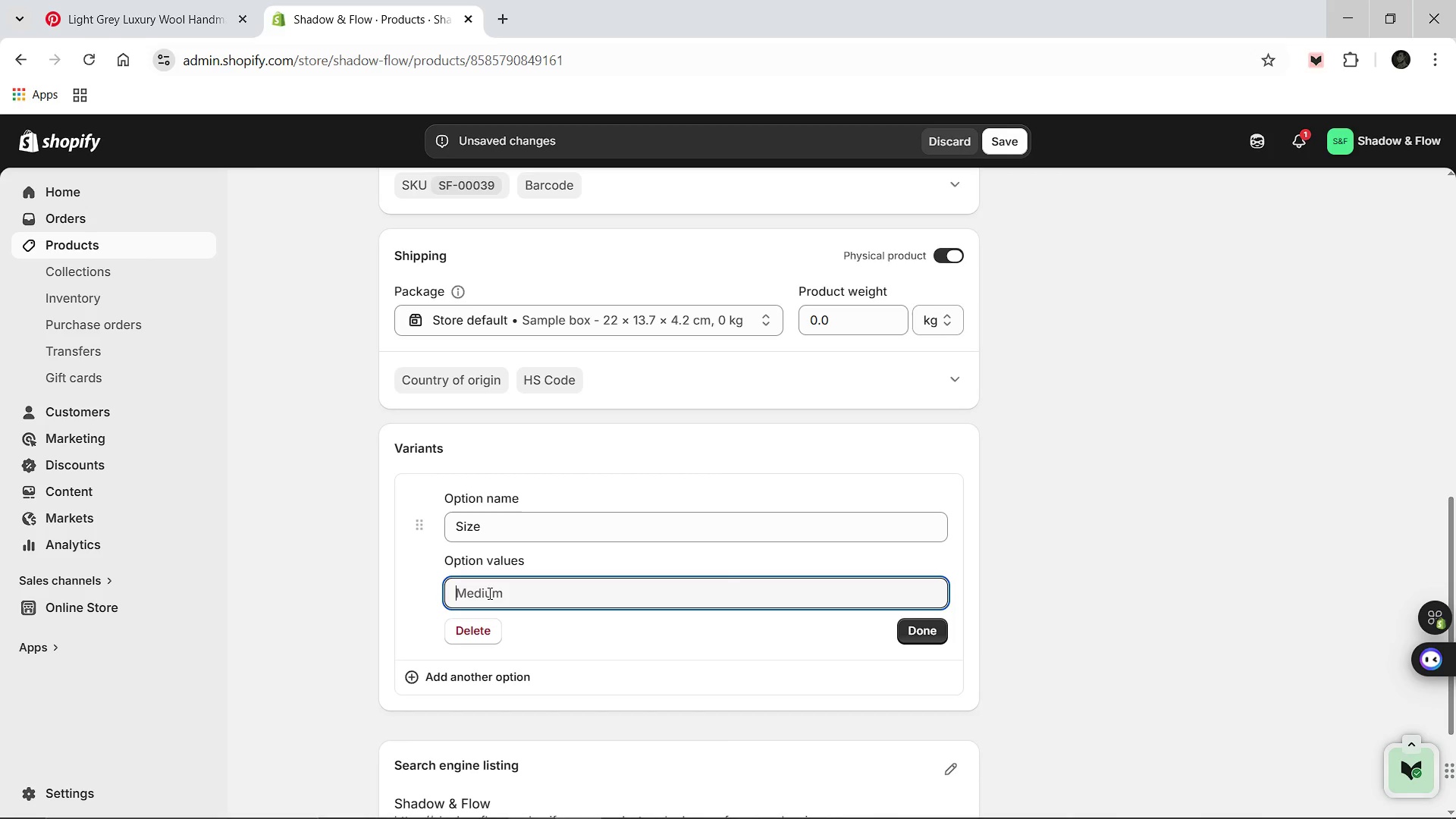 
key(Shift+S)
 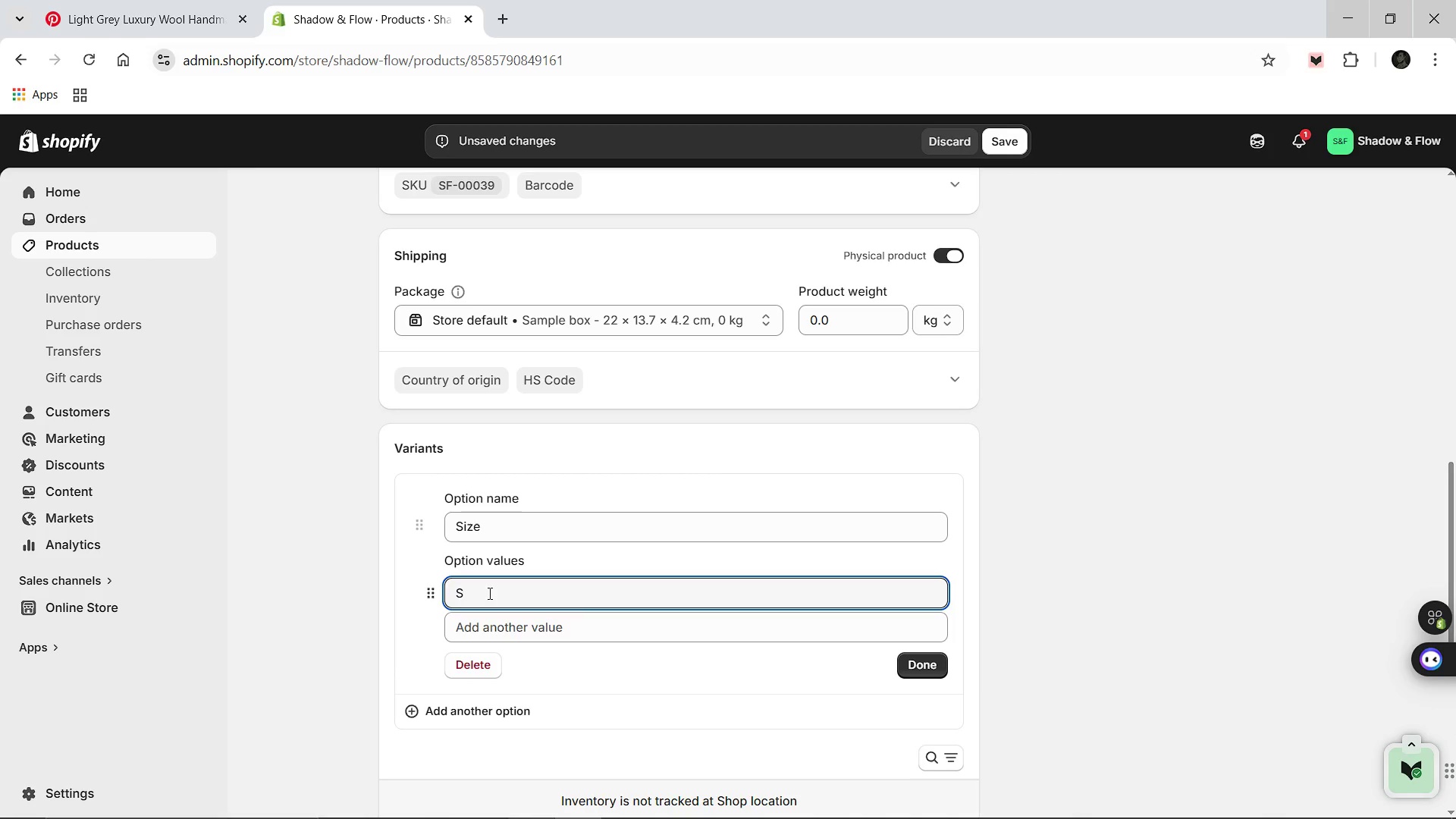 
key(Enter)
 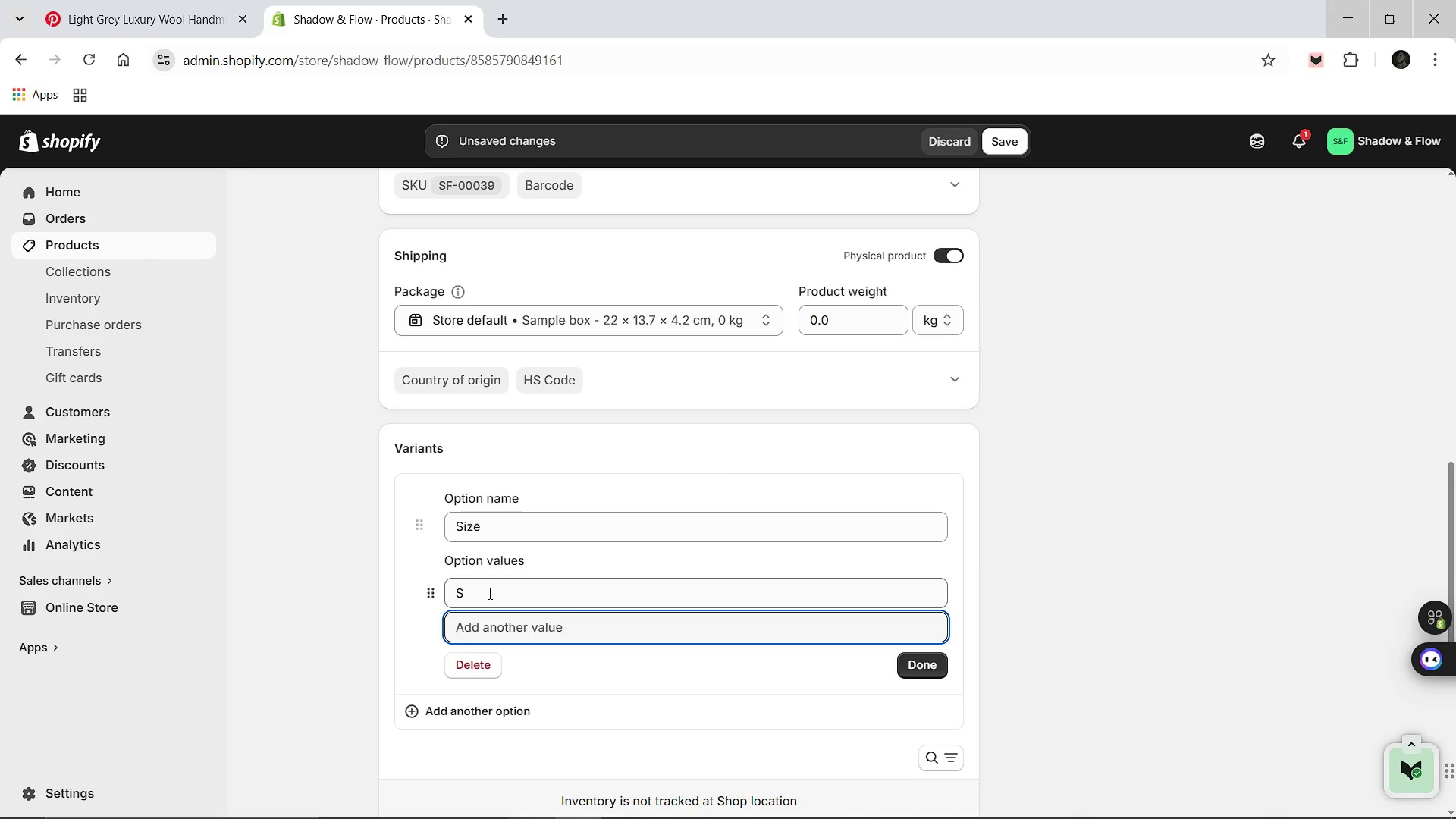 
key(Shift+M)
 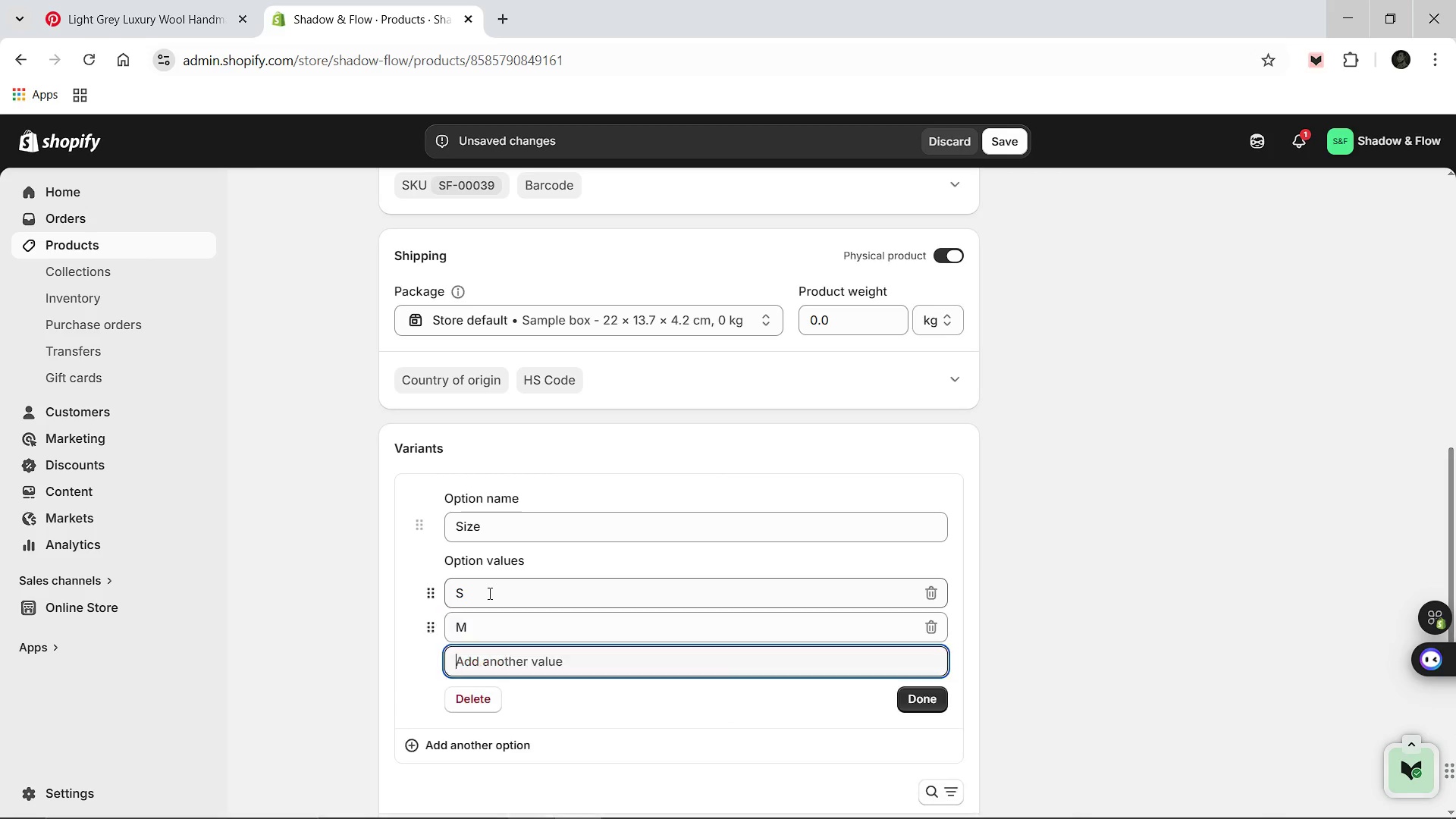 
key(Enter)
 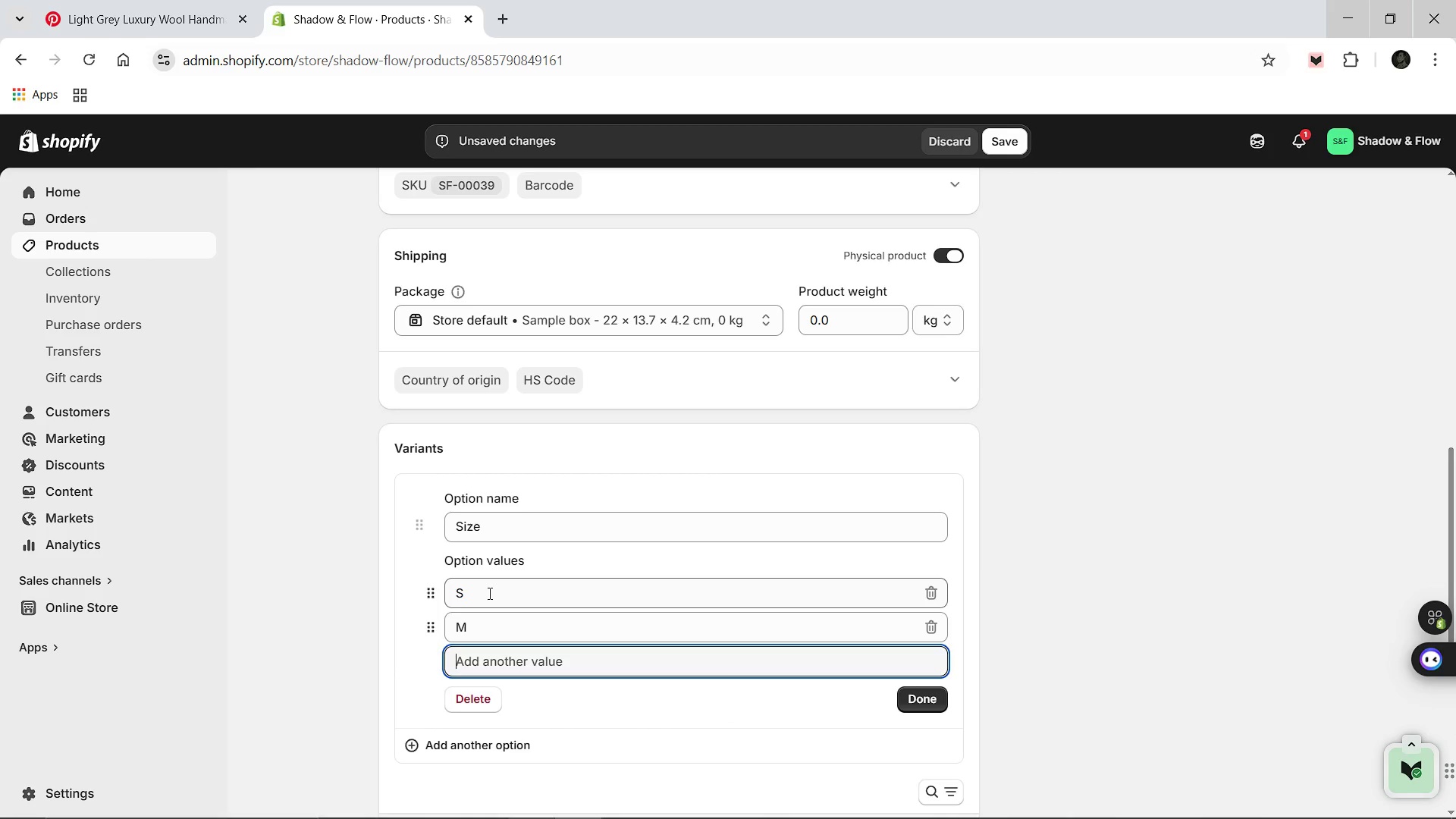 
key(Shift+L)
 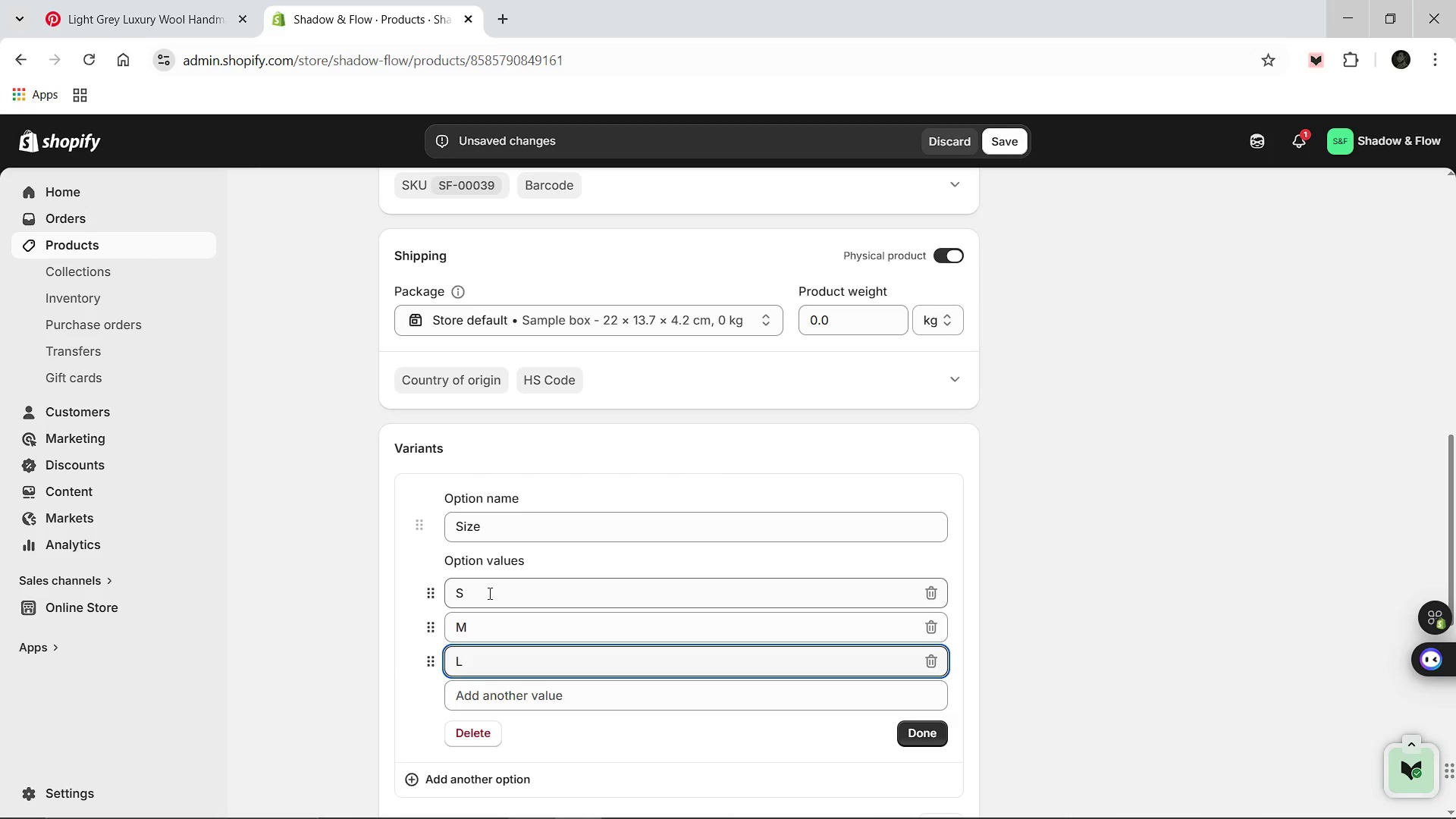 
key(Enter)
 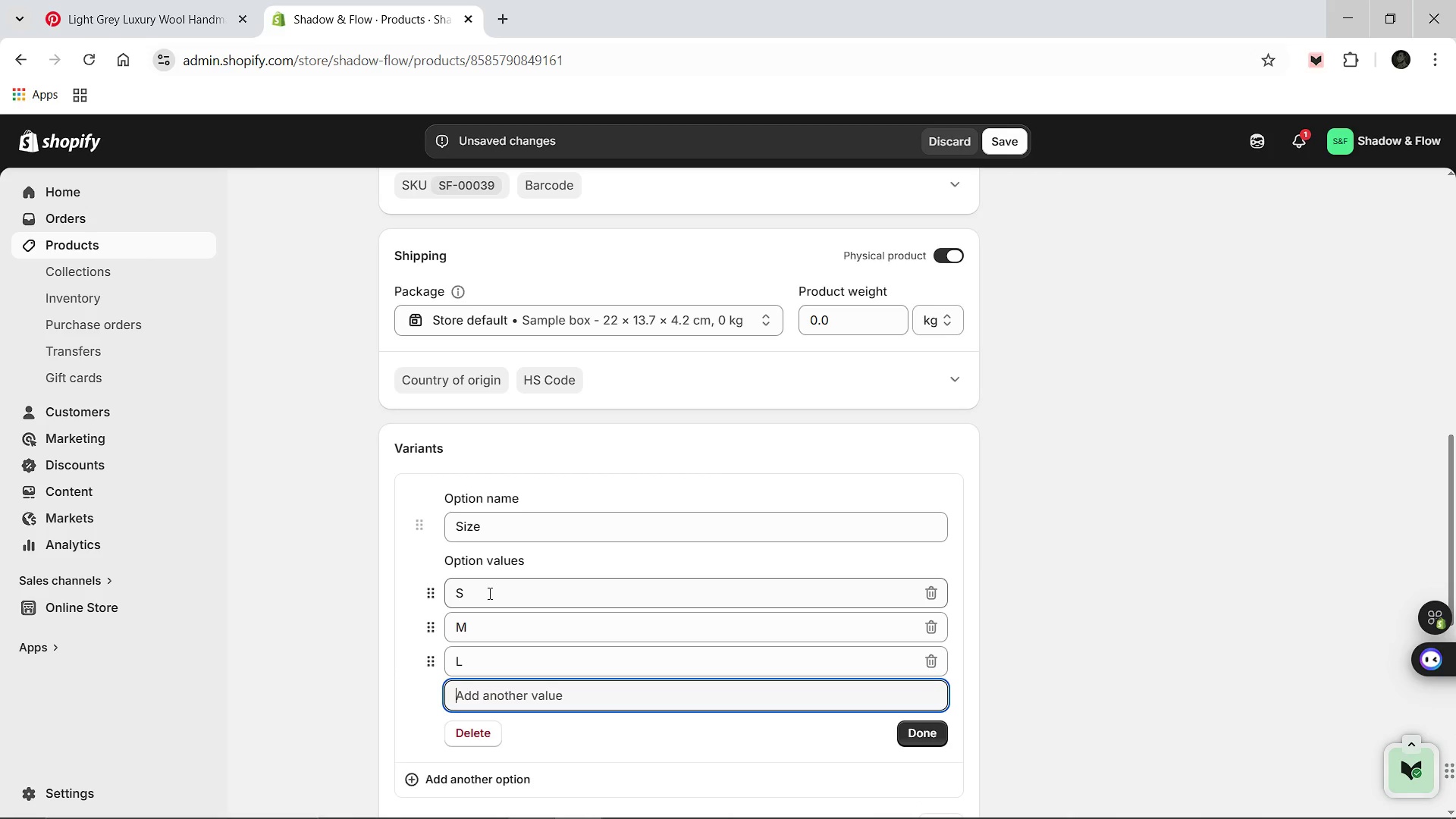 
type(Xl)
key(Backspace)
type(L)
 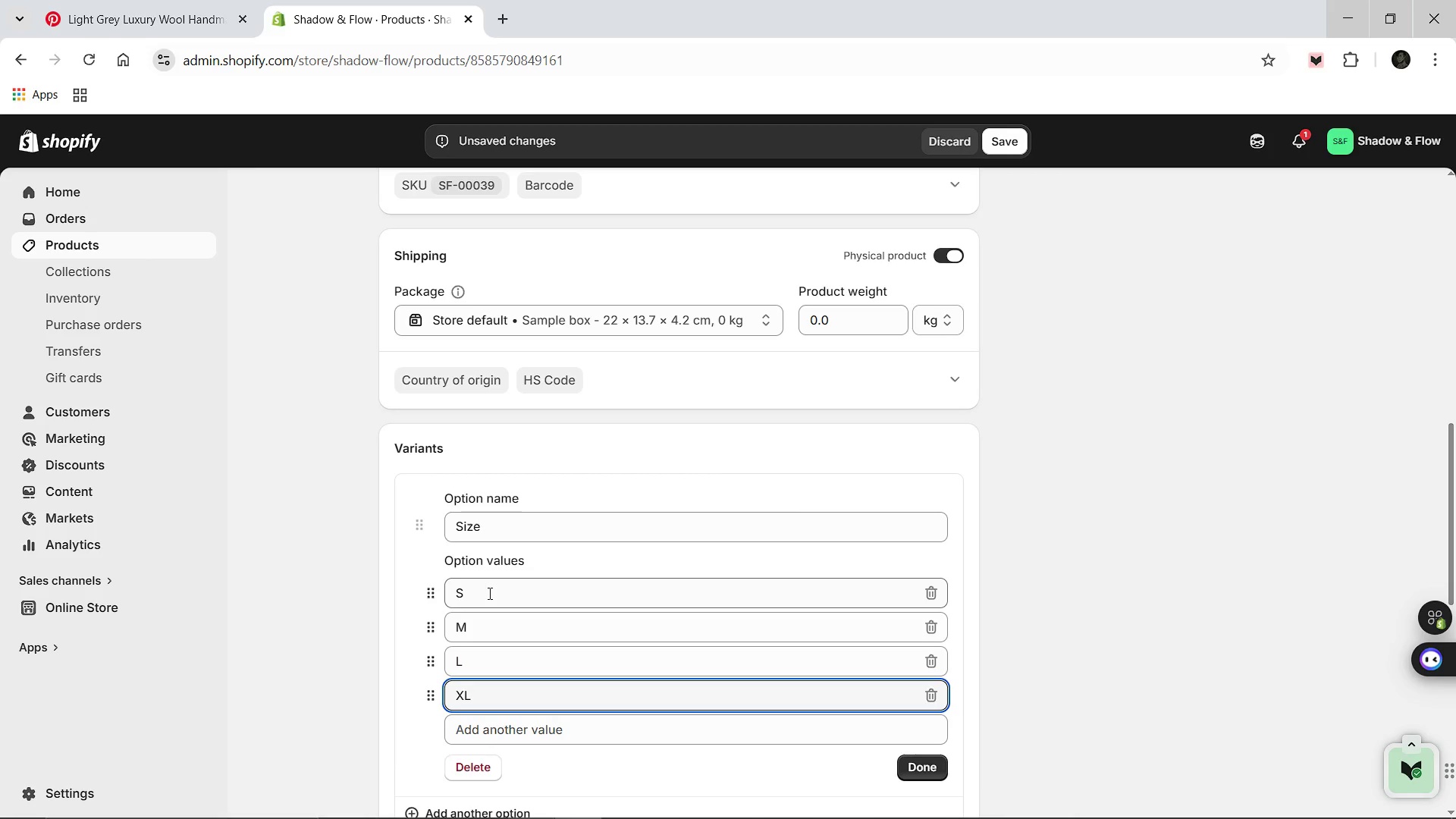 
left_click([929, 774])
 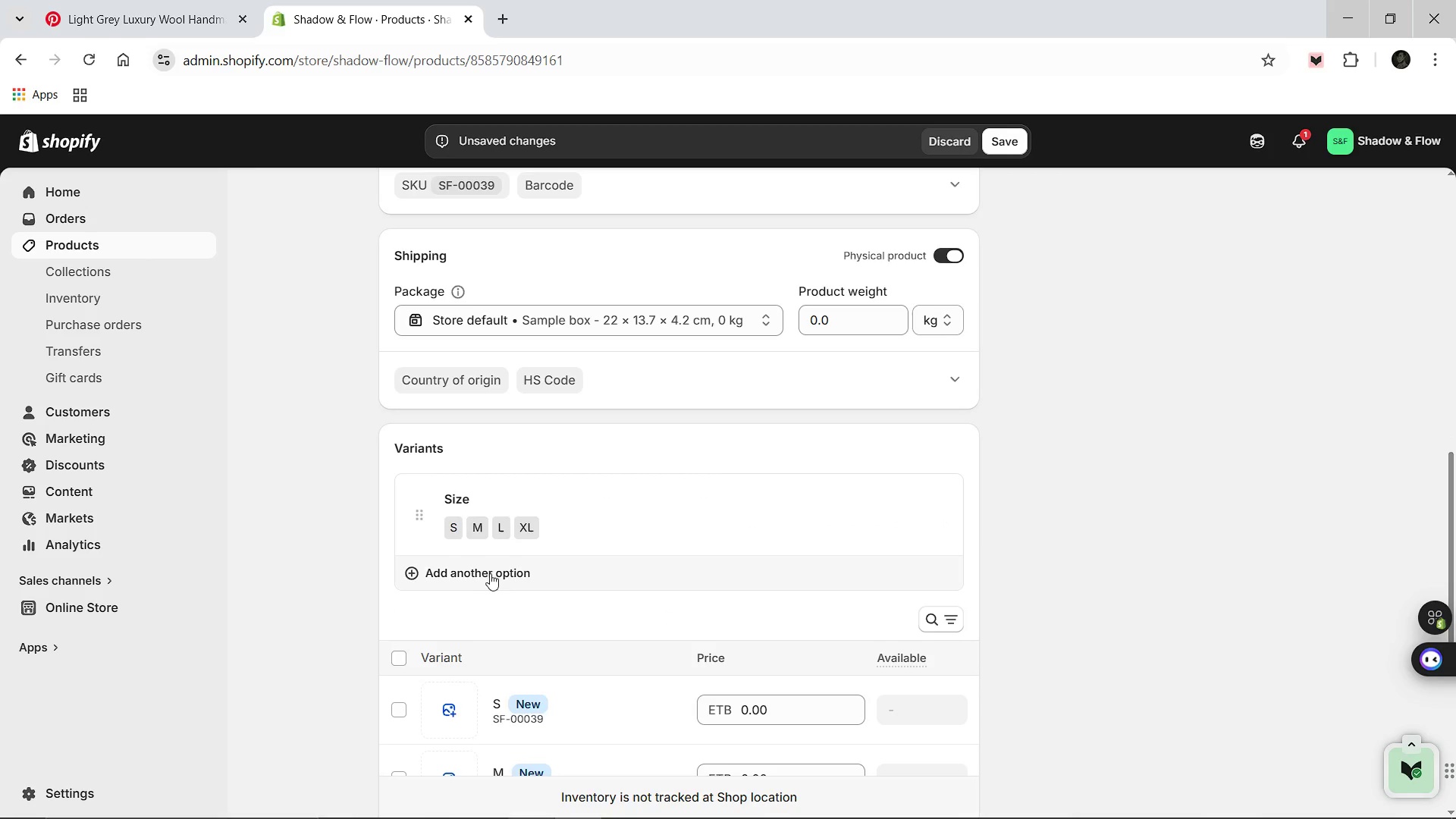 
left_click([488, 572])
 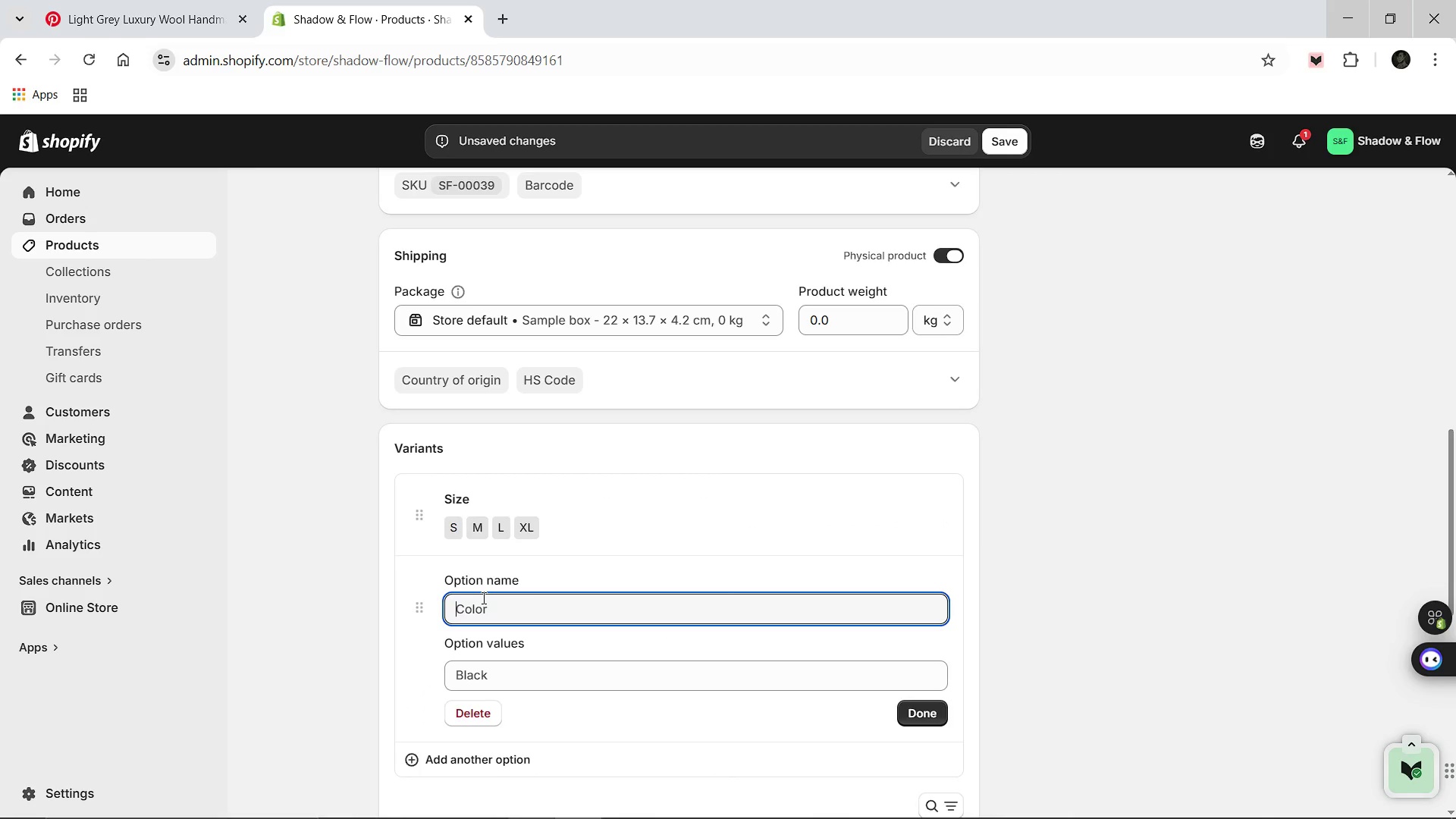 
type(G)
key(Backspace)
type(Color)
 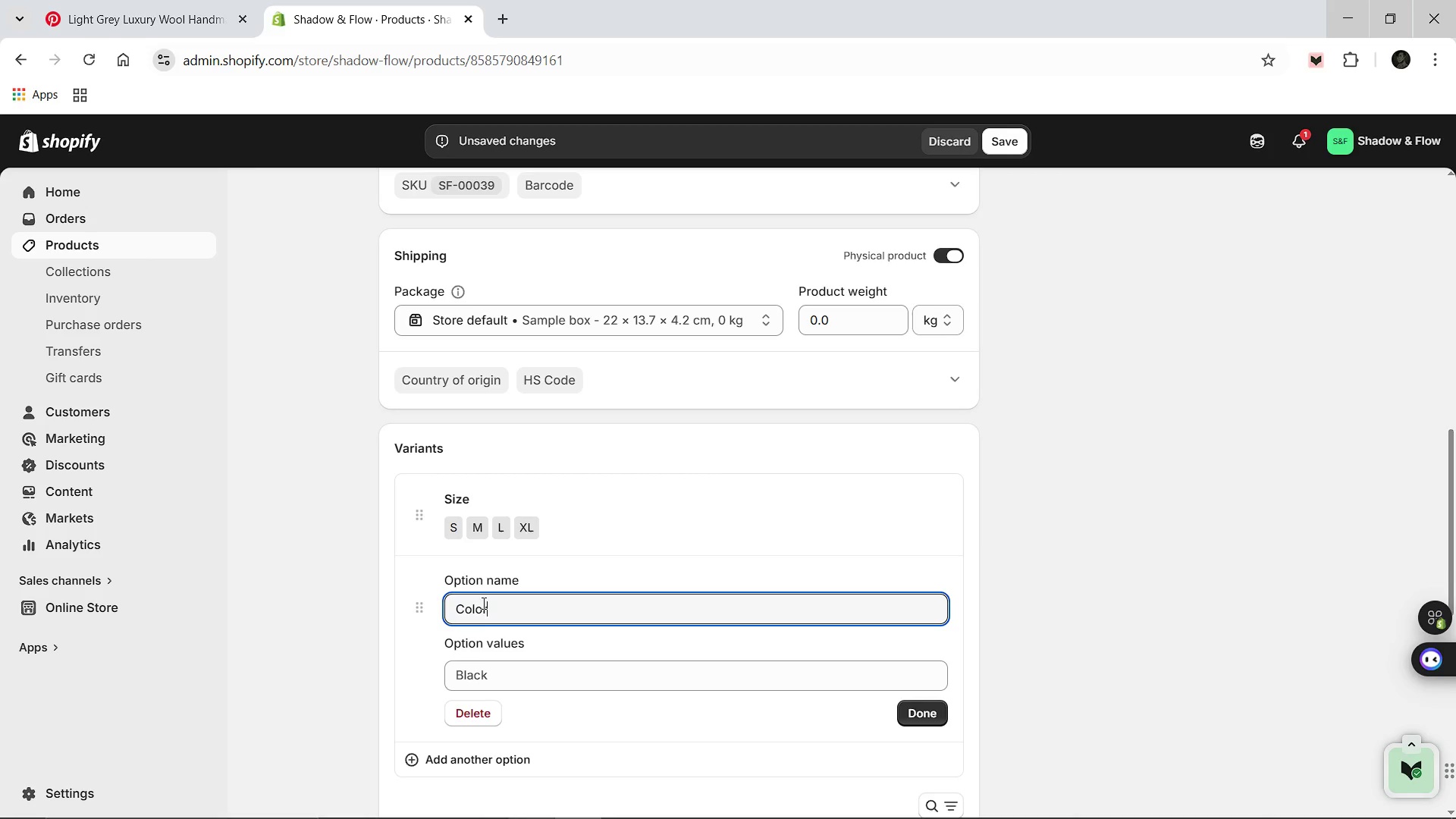 
left_click([480, 666])
 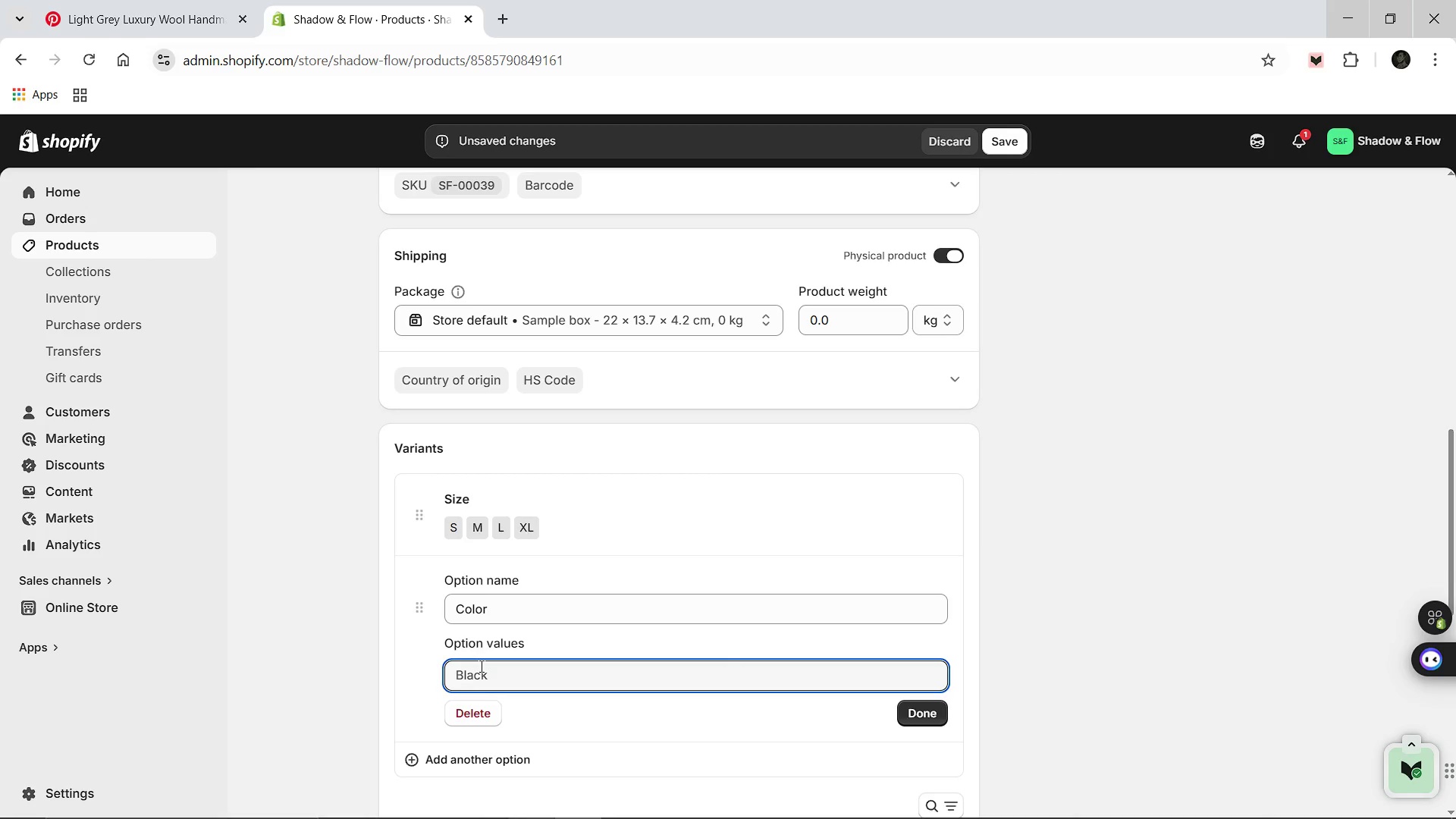 
type(Slate Grey)
 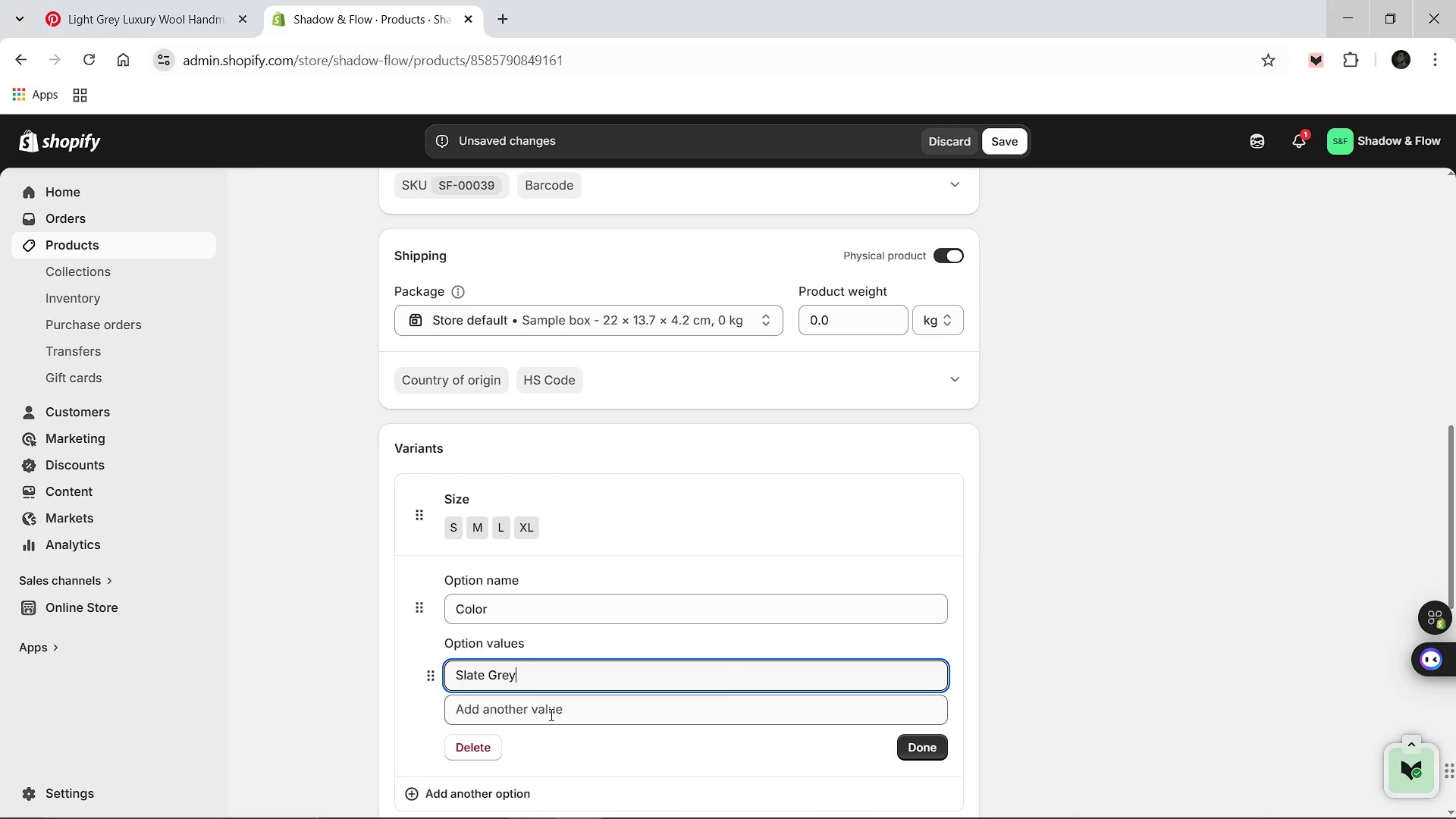 
left_click([550, 714])
 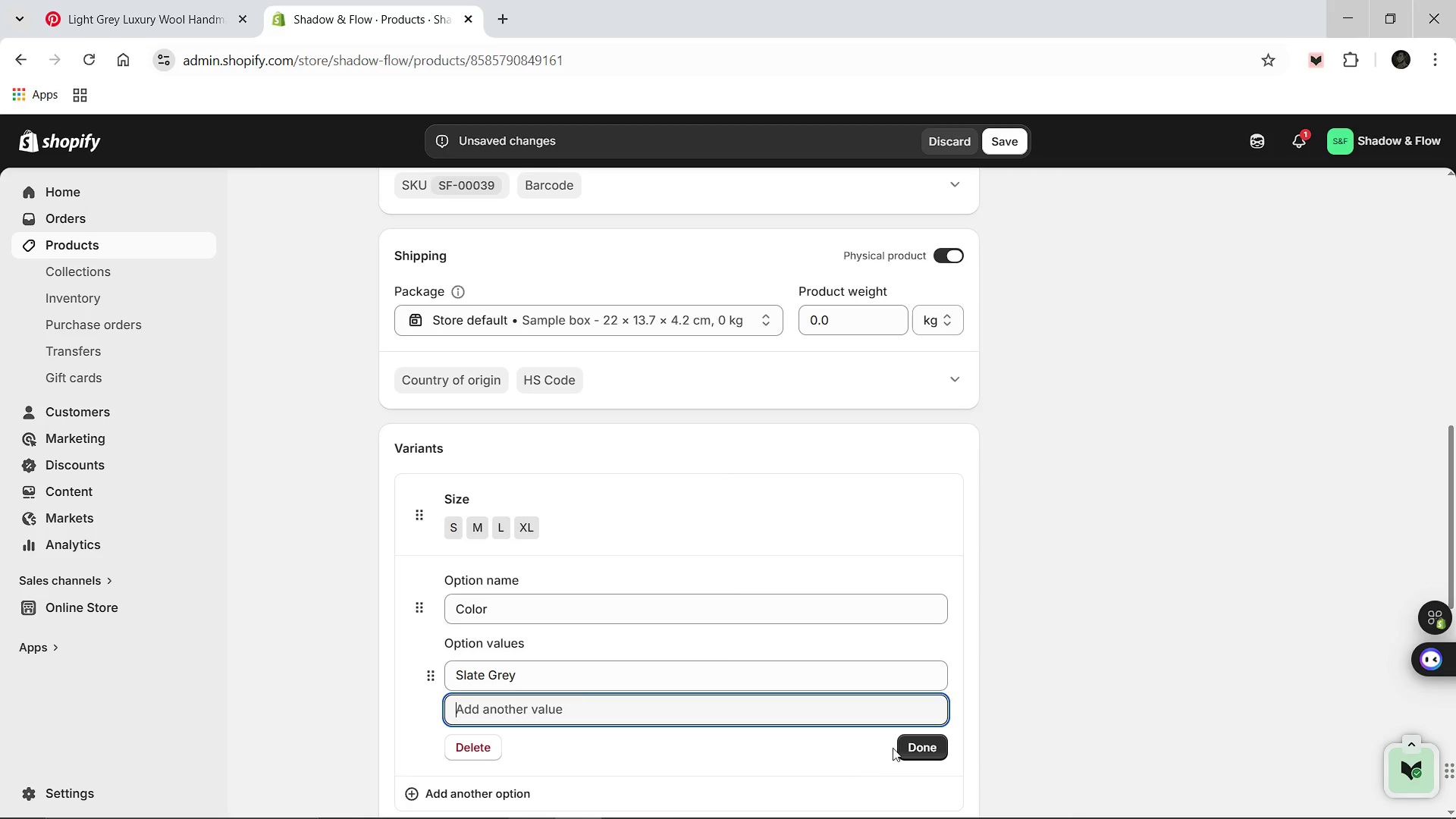 
left_click([910, 742])
 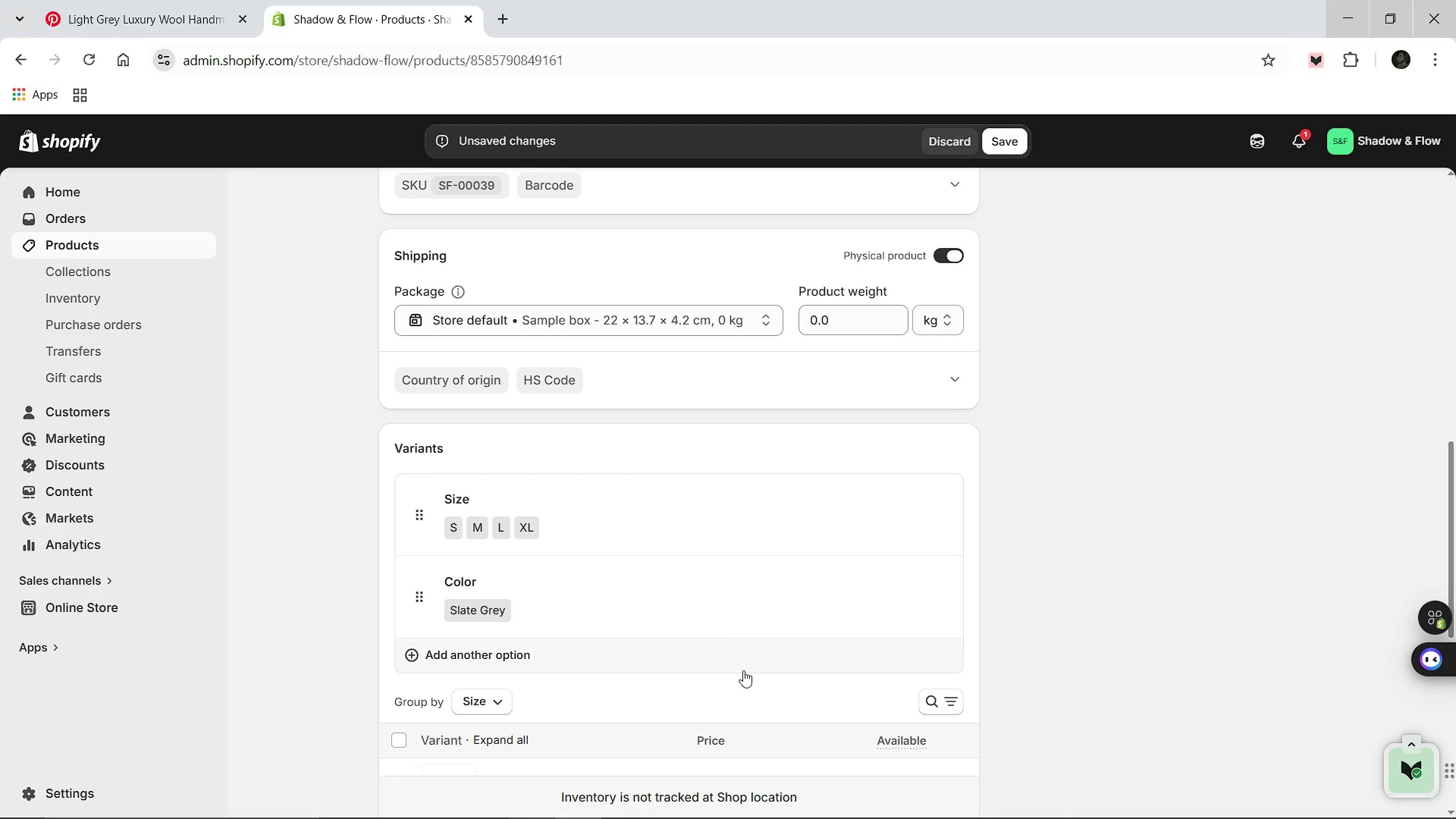 
mouse_move([613, 657])
 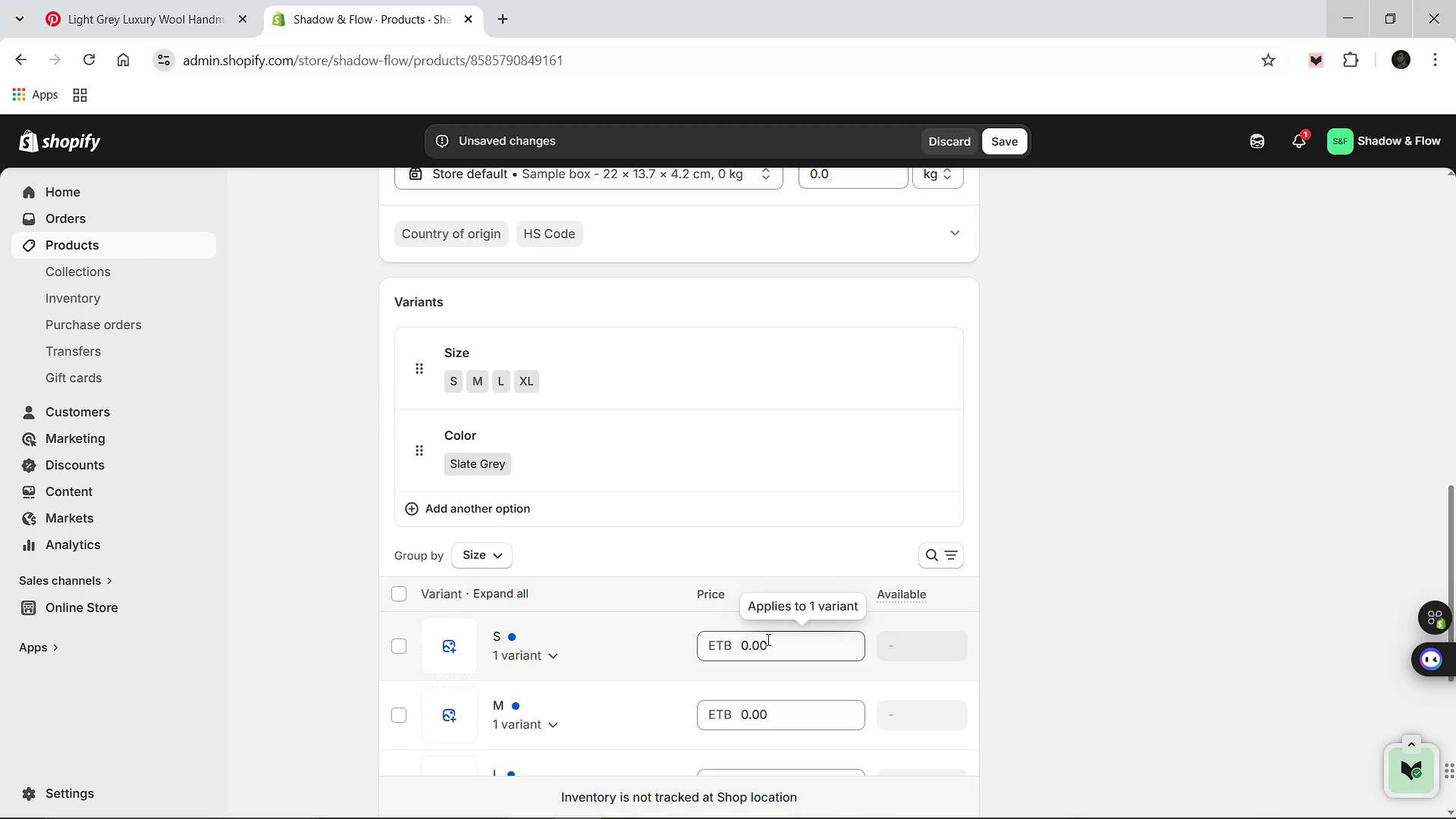 
left_click([767, 639])
 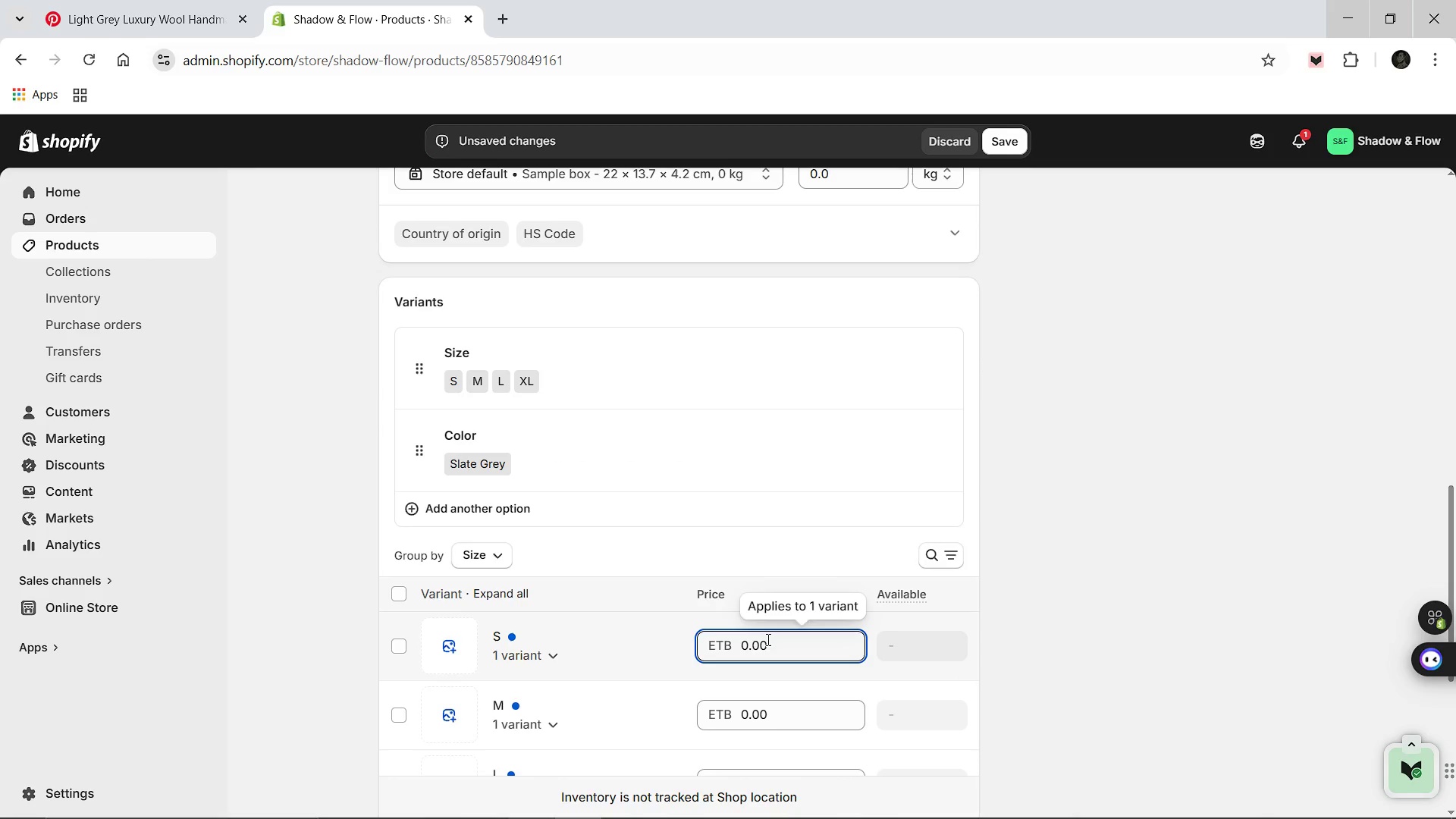 
key(Control+A)
 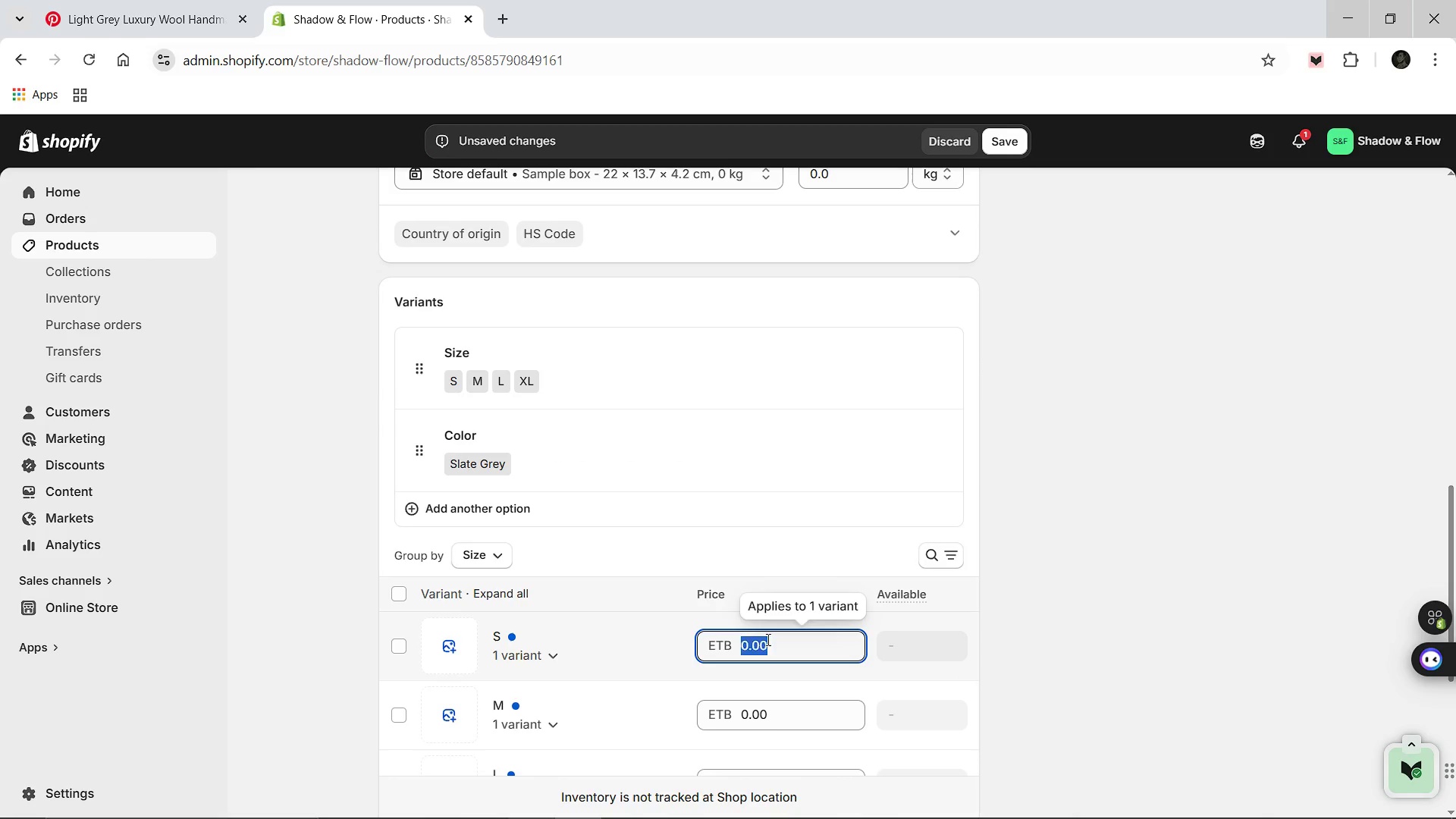 
type(75.00)
 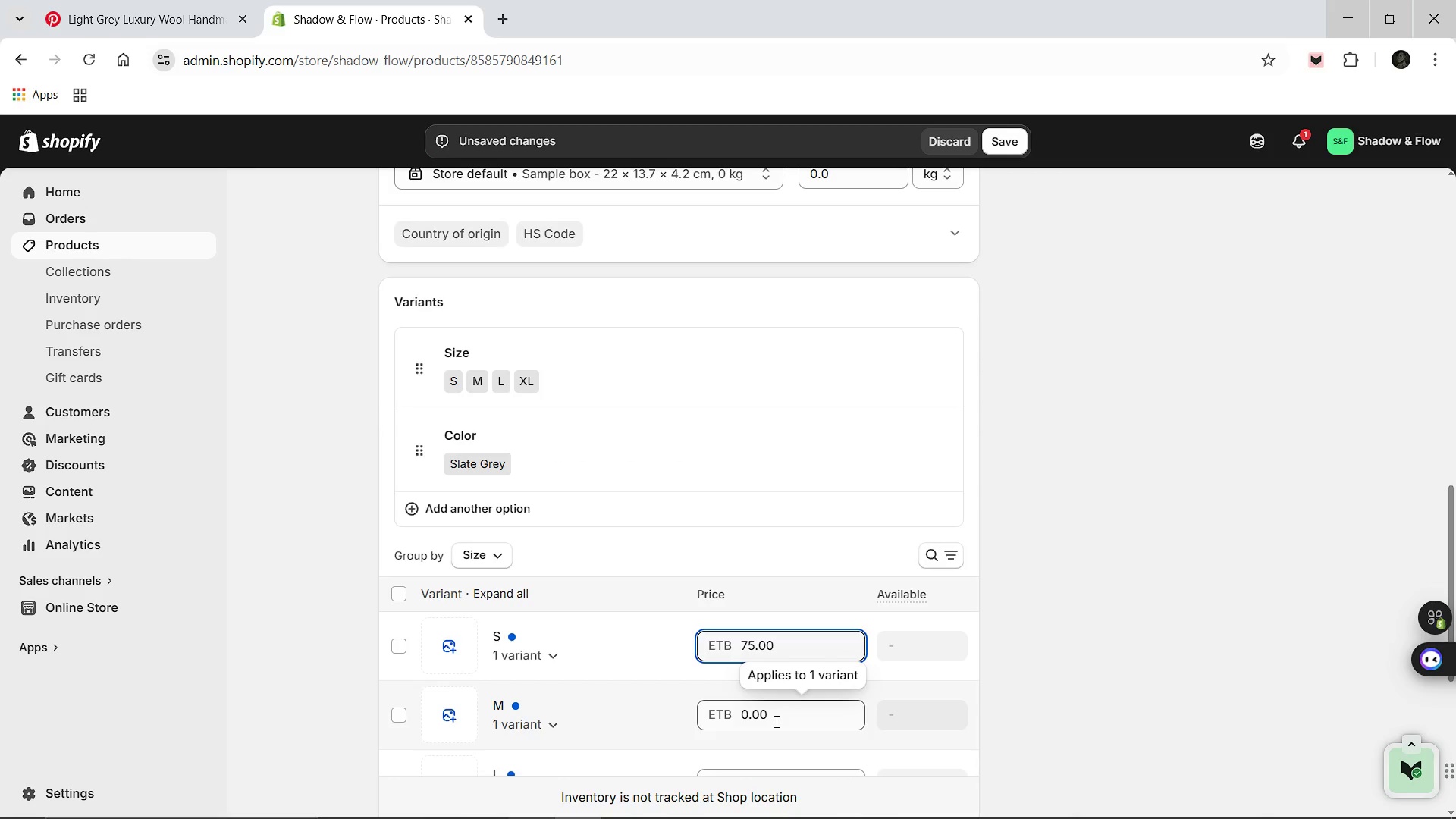 
left_click([775, 721])
 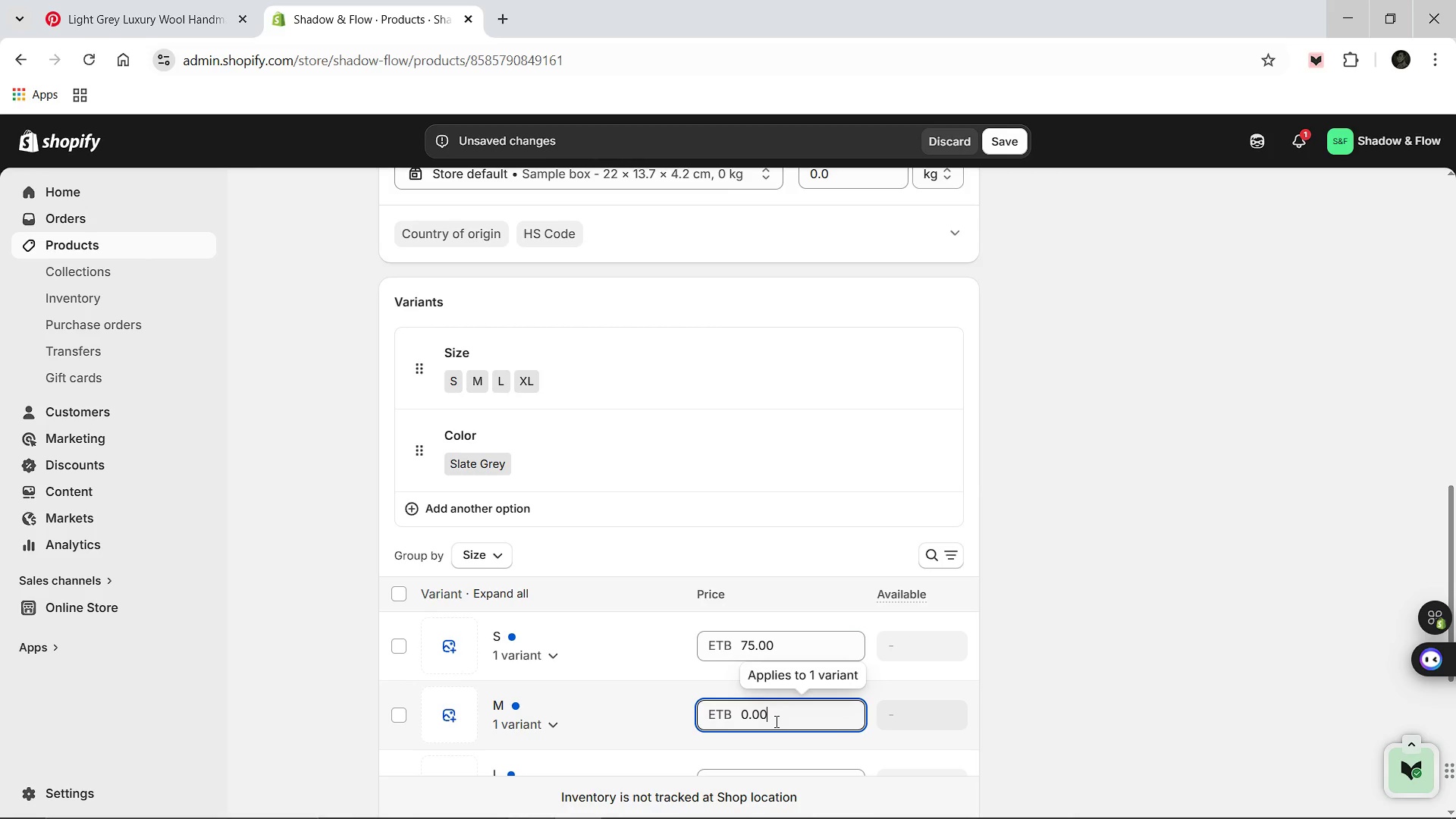 
key(Control+A)
 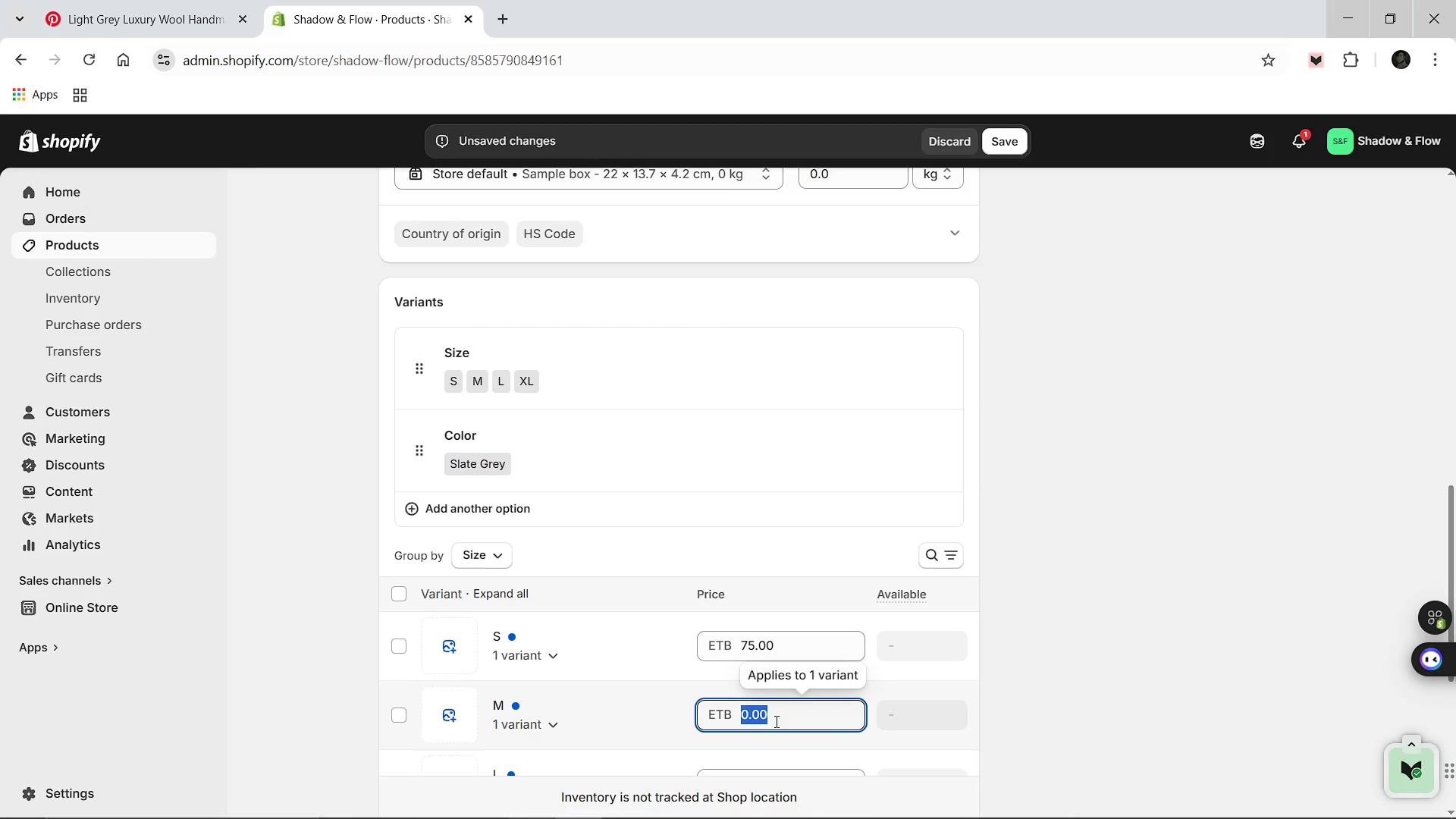 
type(75.00)
 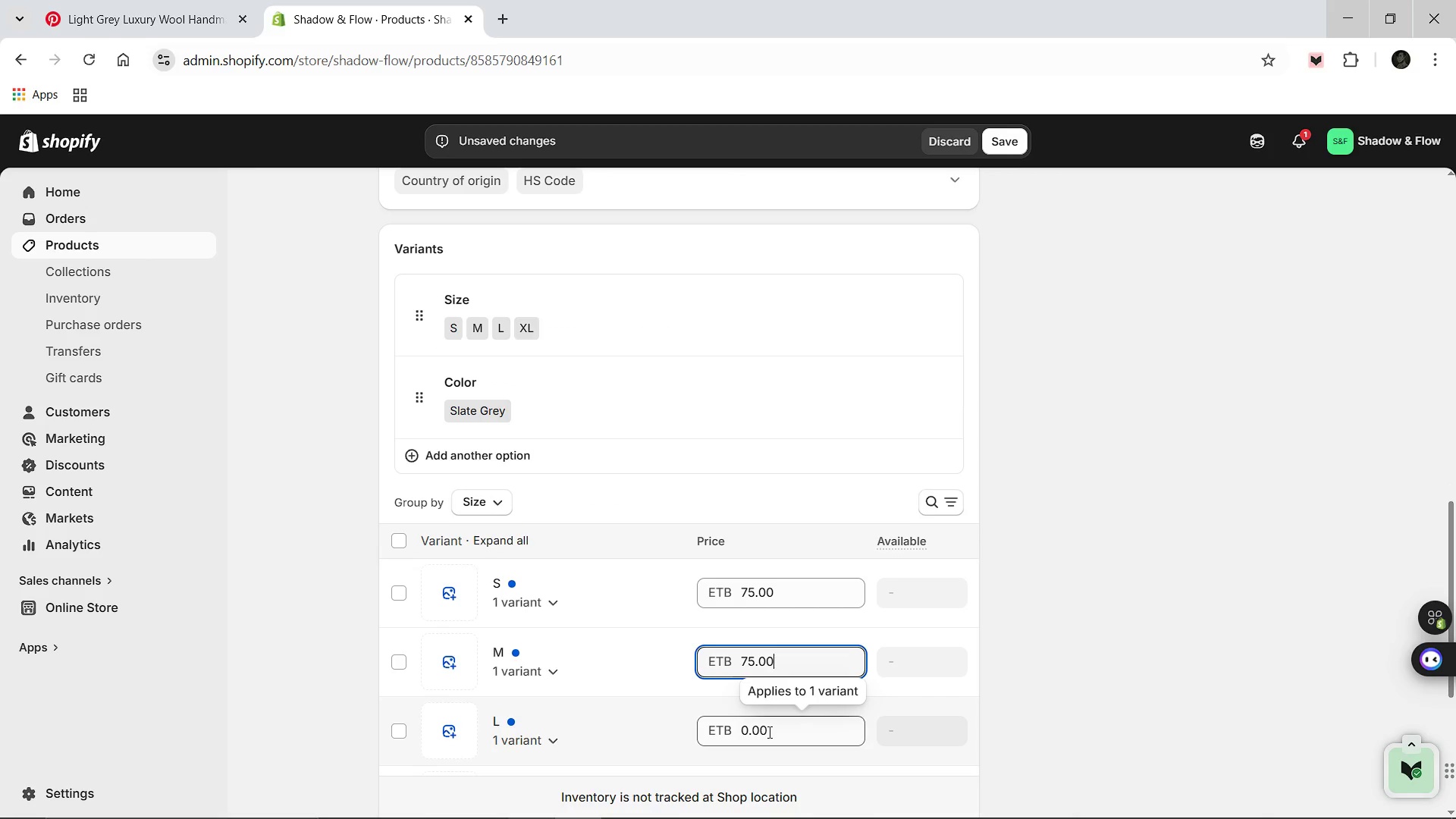 
left_click([768, 732])
 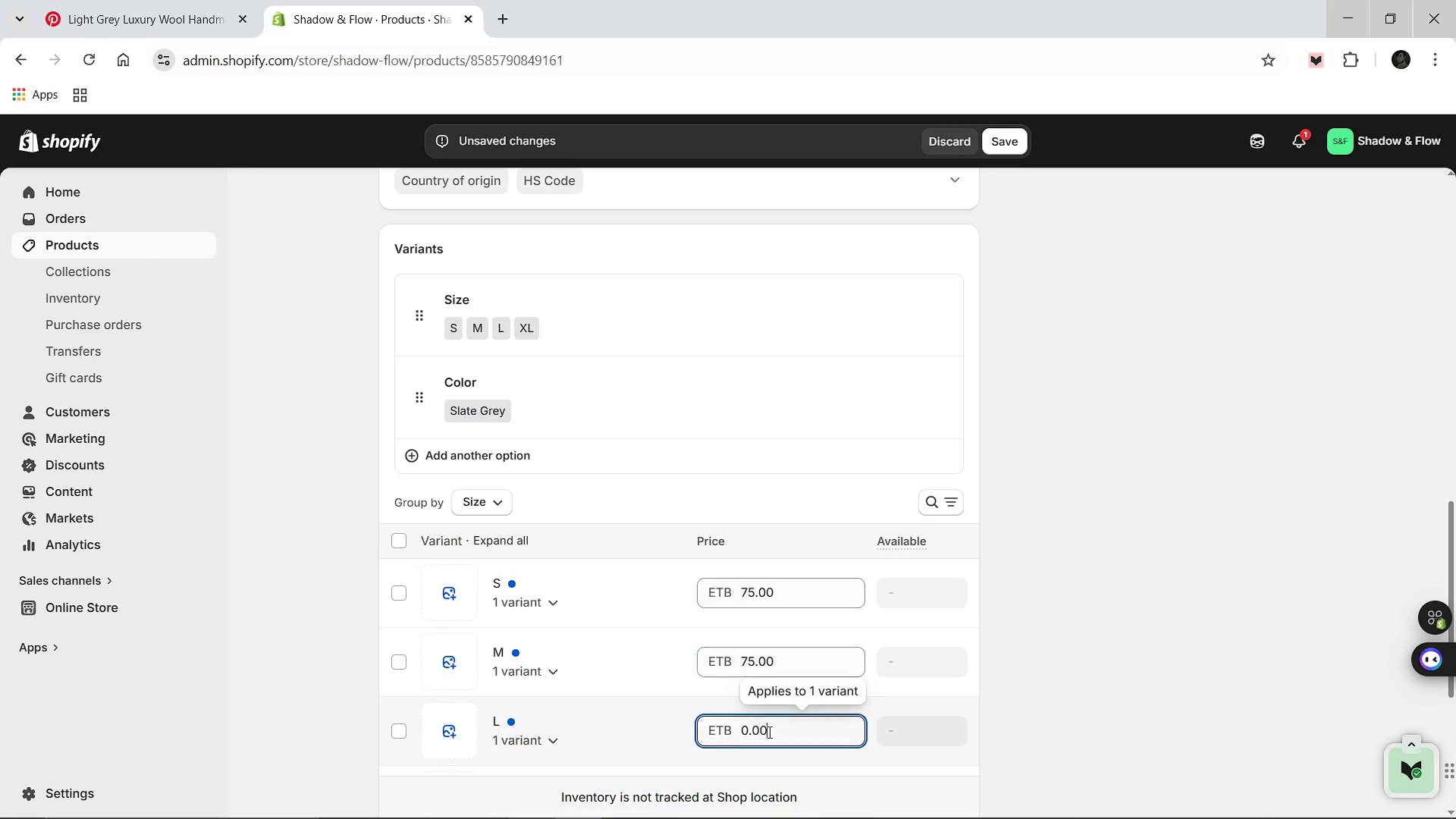 
key(Control+A)
 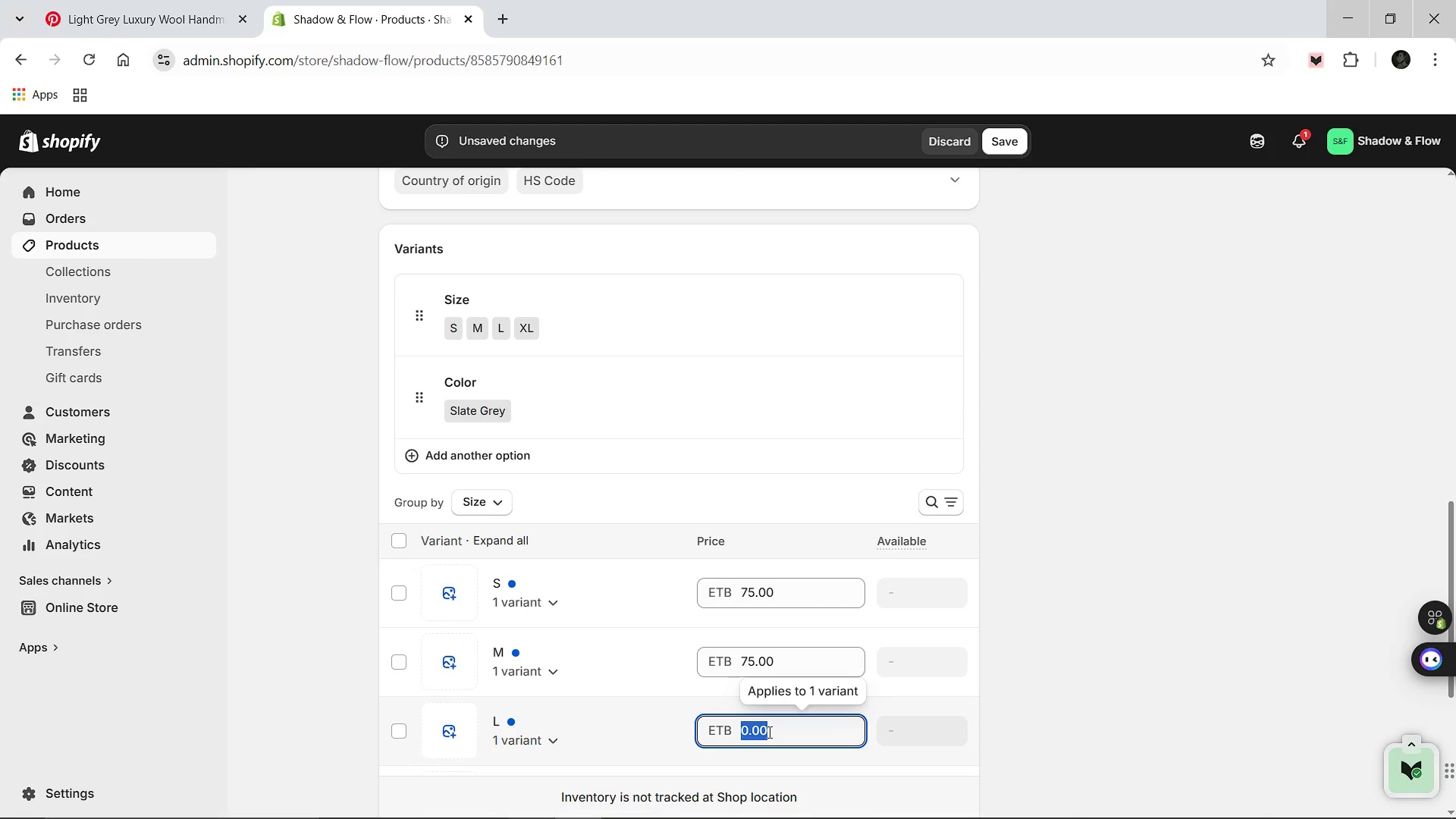 
type(75.00)
 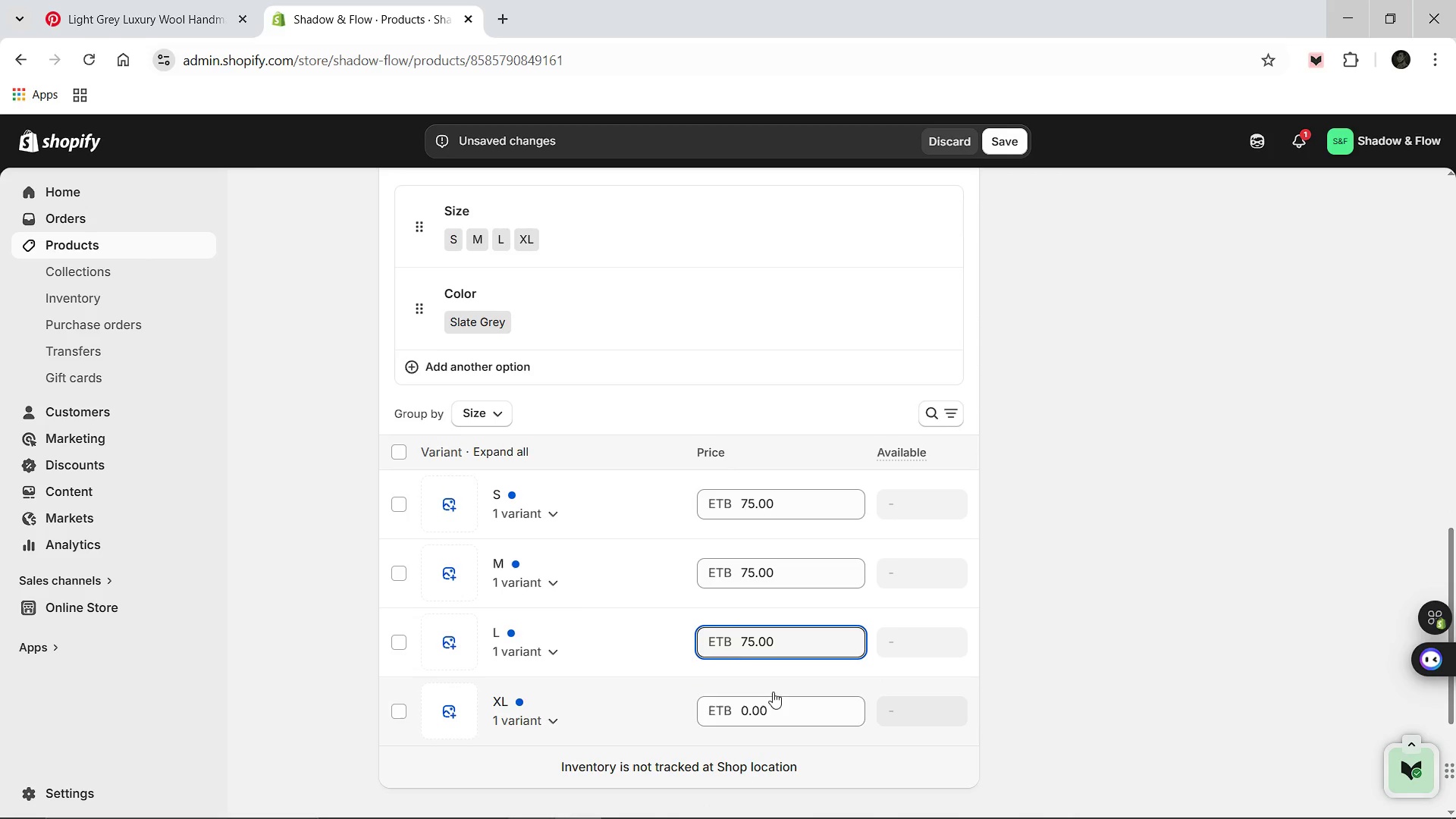 
left_click([771, 705])
 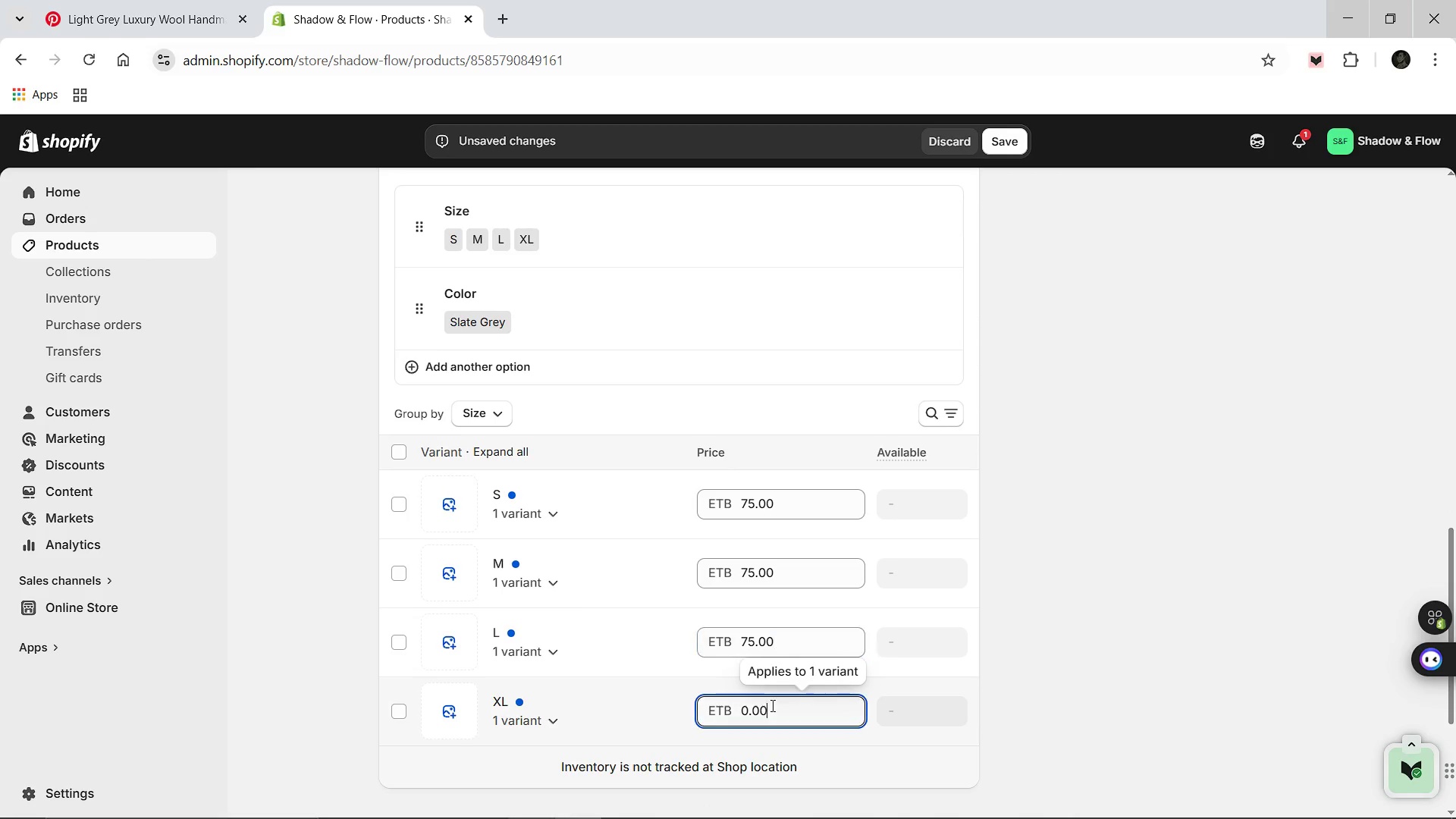 
key(Control+A)
 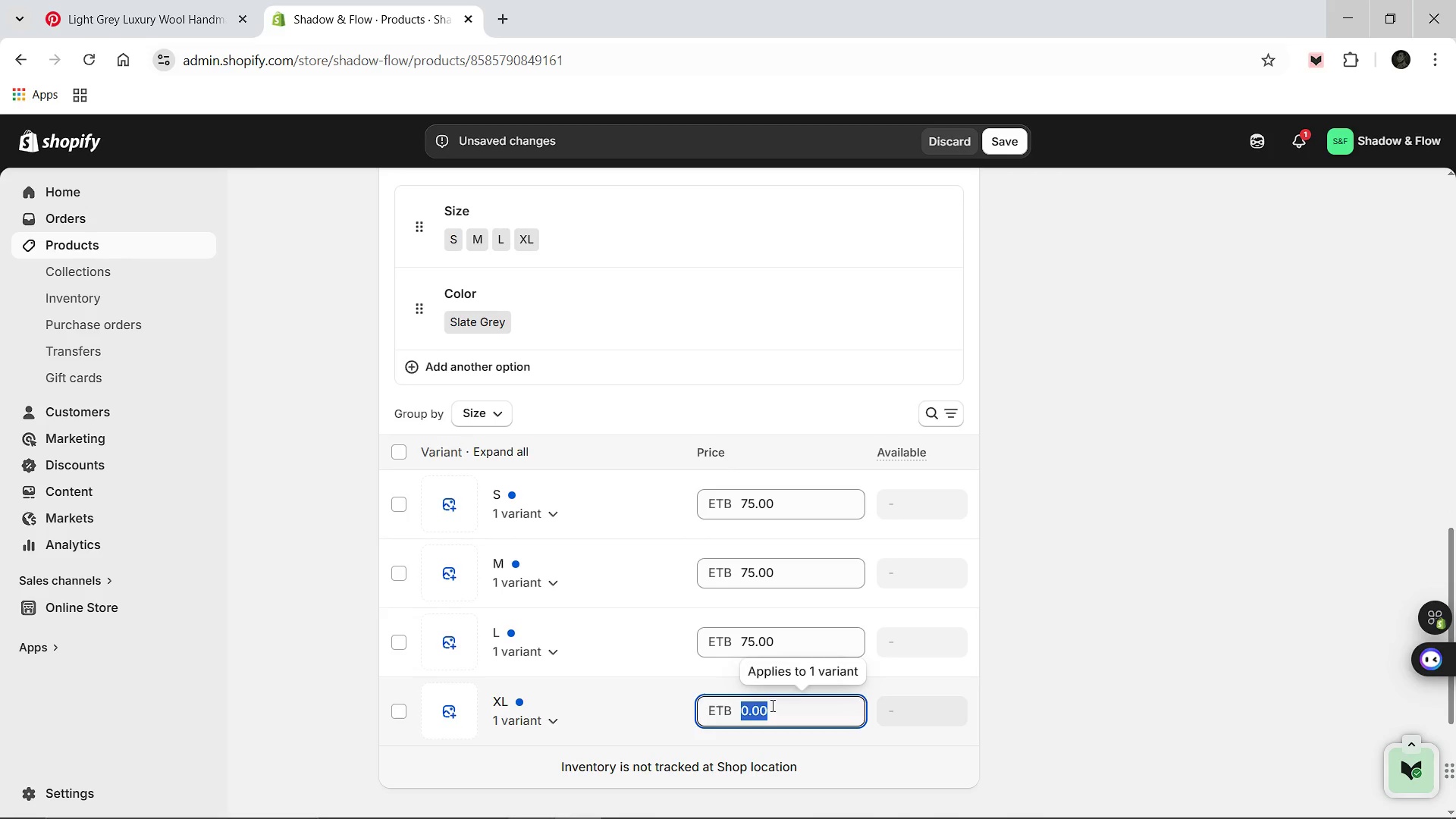 
type(75.00)
 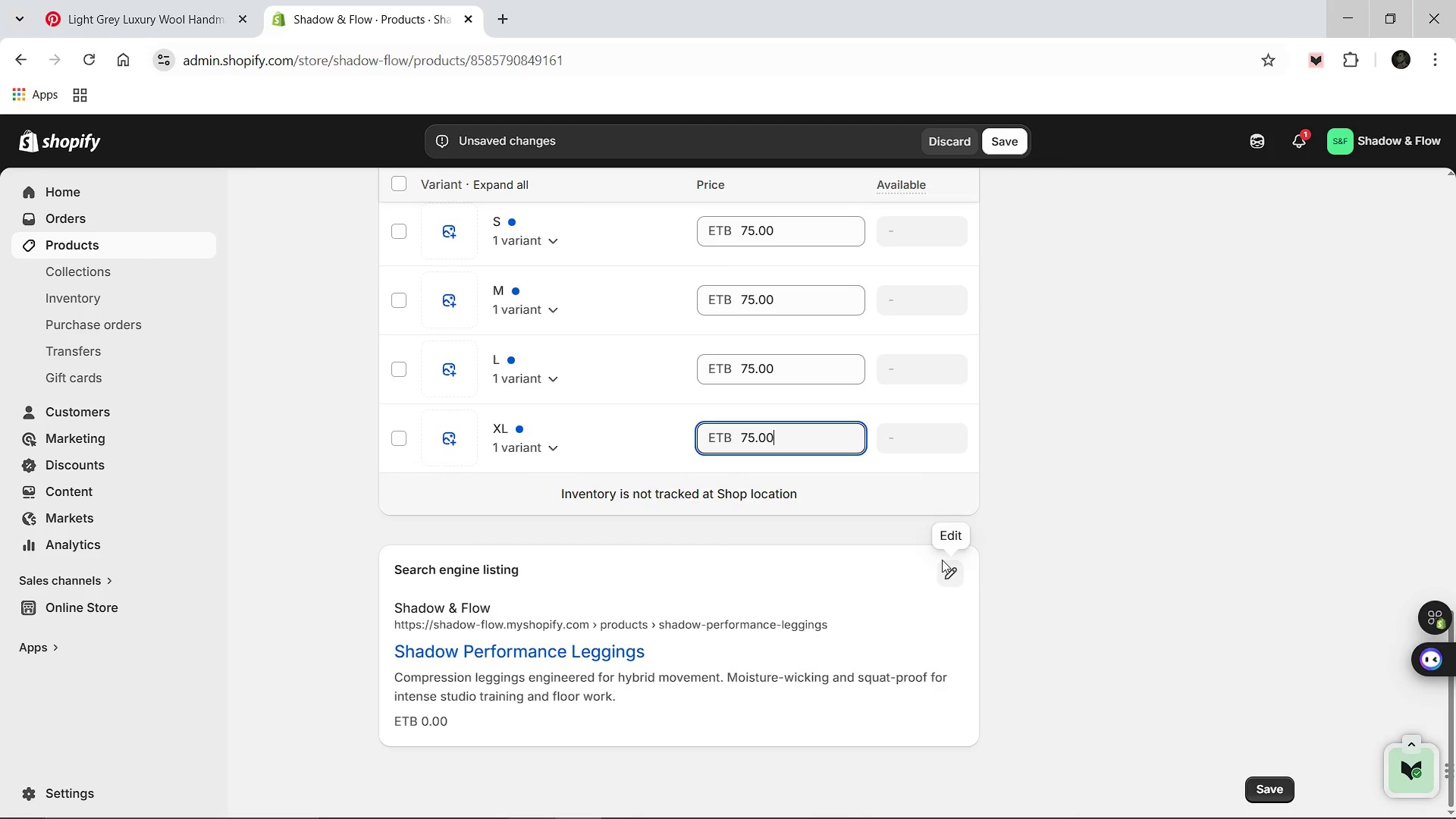 
left_click([949, 575])
 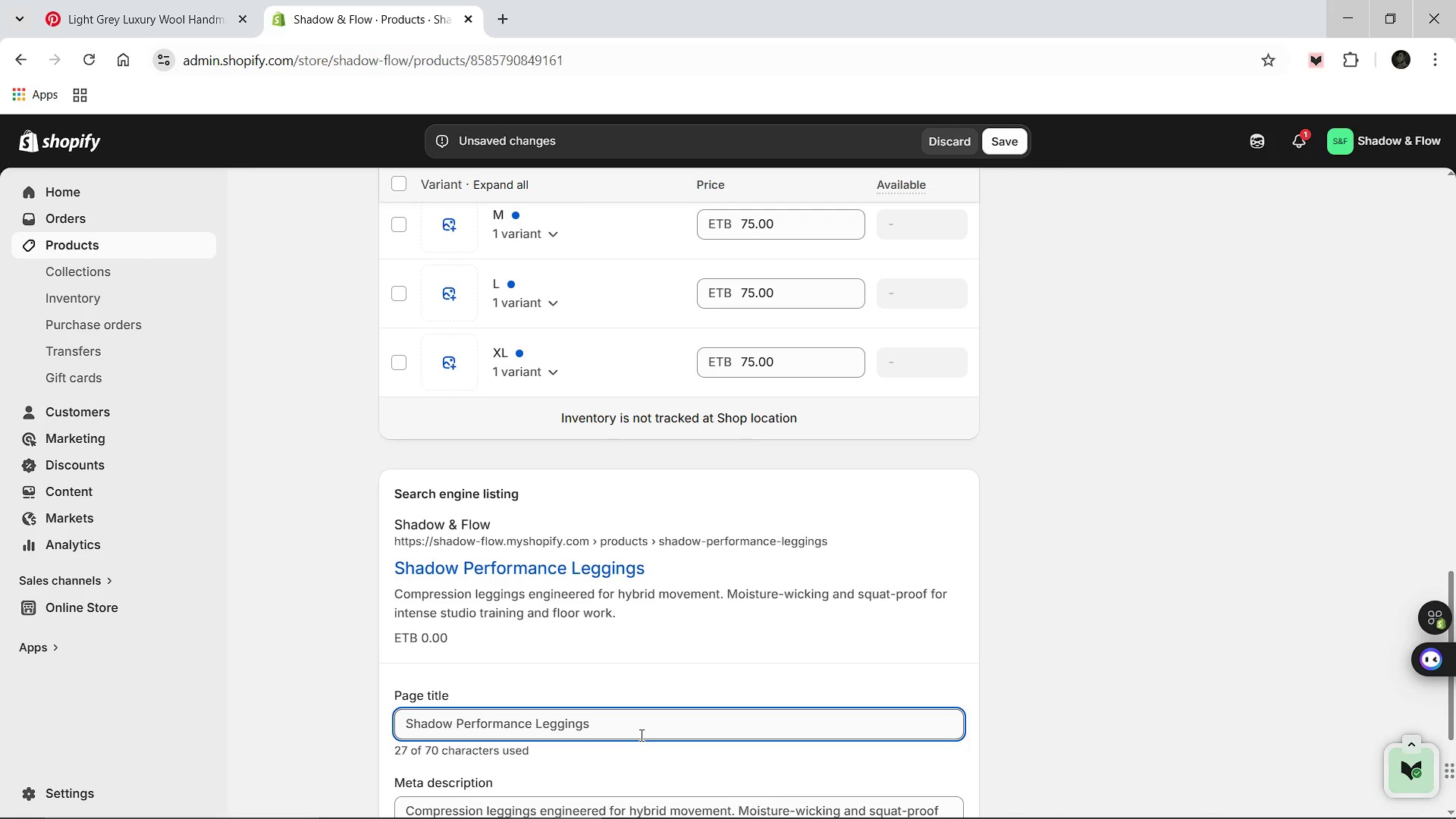 
left_click([640, 735])
 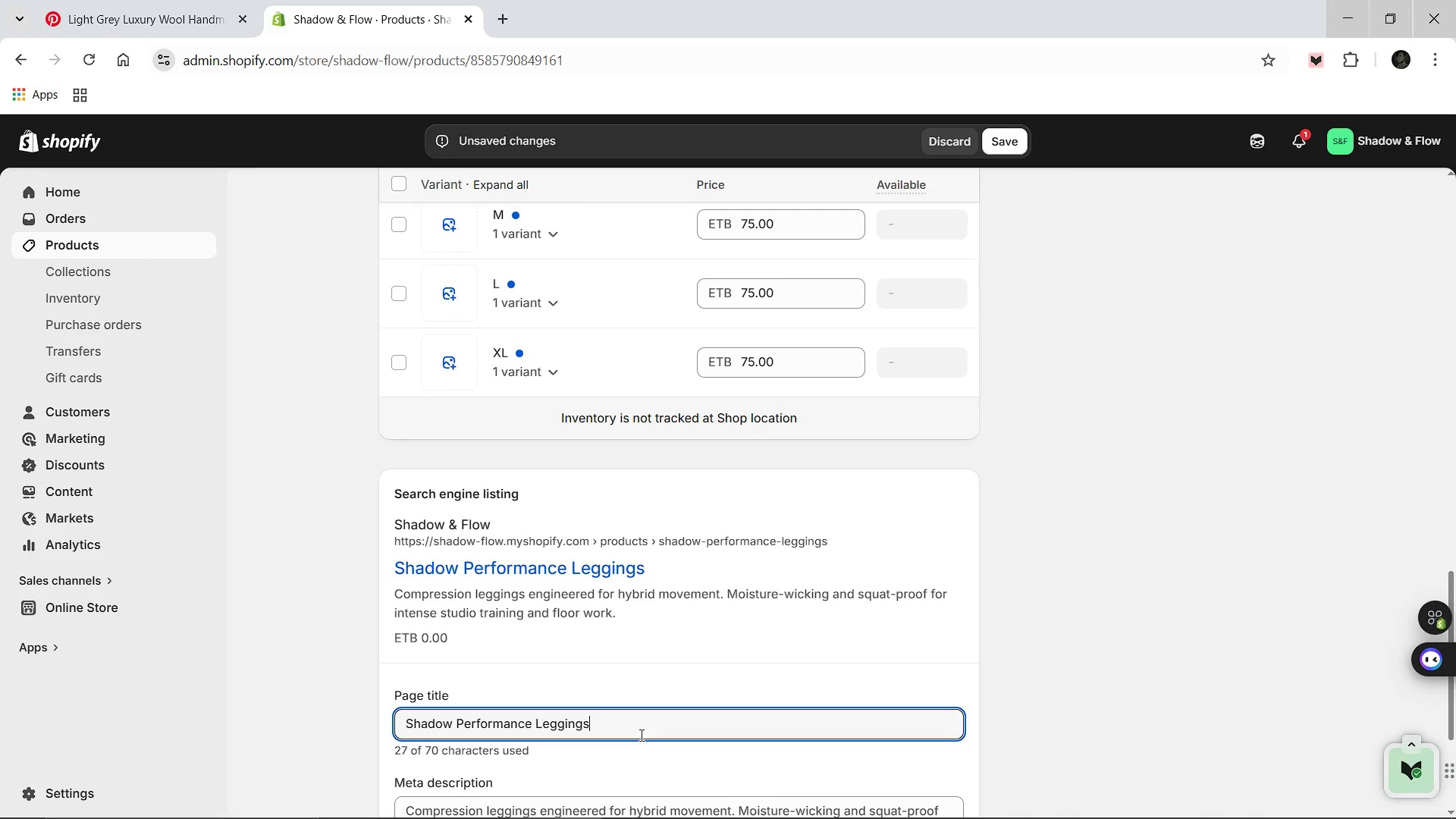 
type(: Moisture )
key(Backspace)
type(-Wicking Studio Wear)
 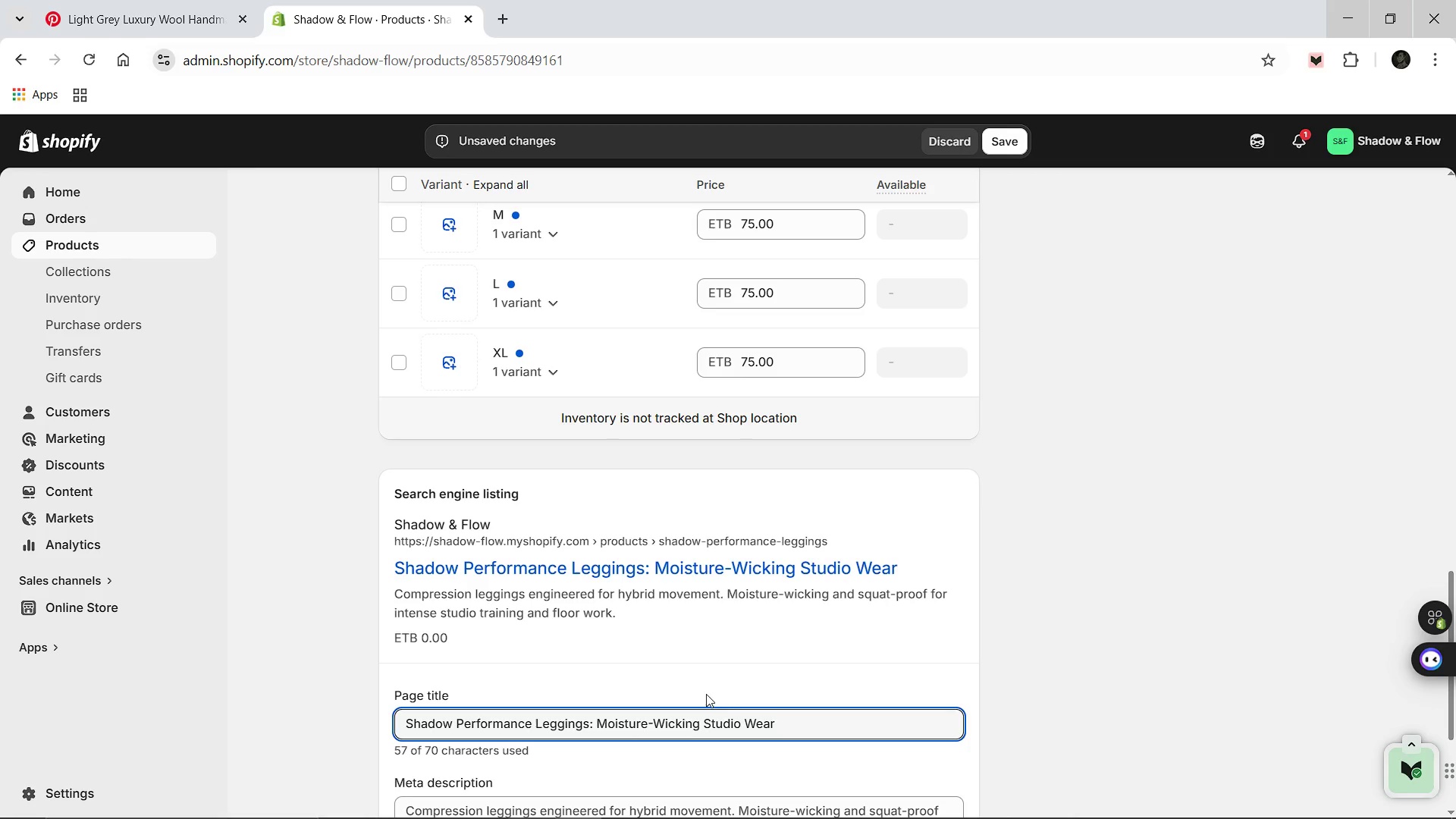 
type([Break] )
key(Backspace)
key(Backspace)
type( Shad)
key(Backspace)
key(Backspace)
key(Backspace)
key(Backspace)
type([Break] Shadow & Flow)
 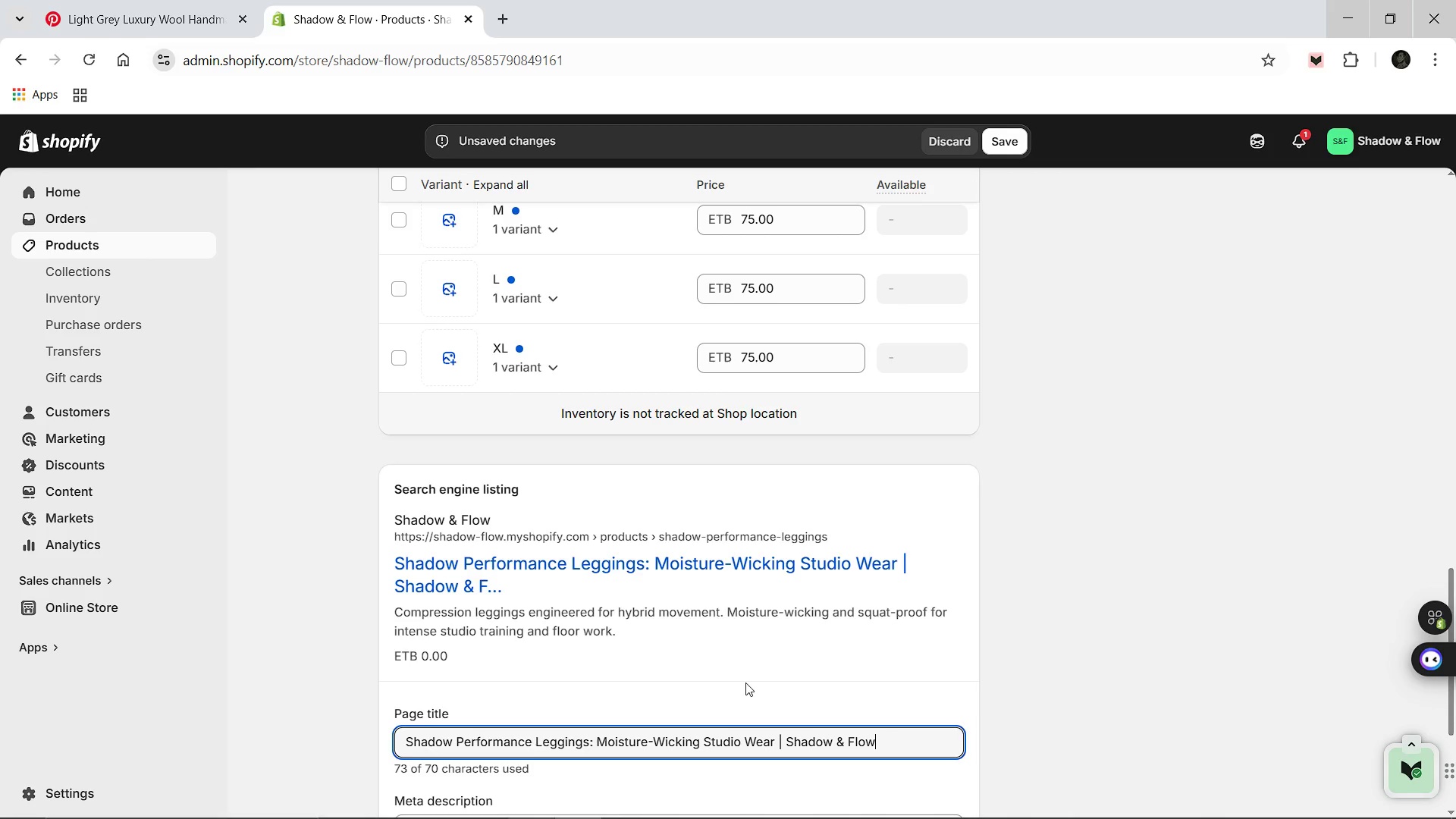 
wait(10.66)
 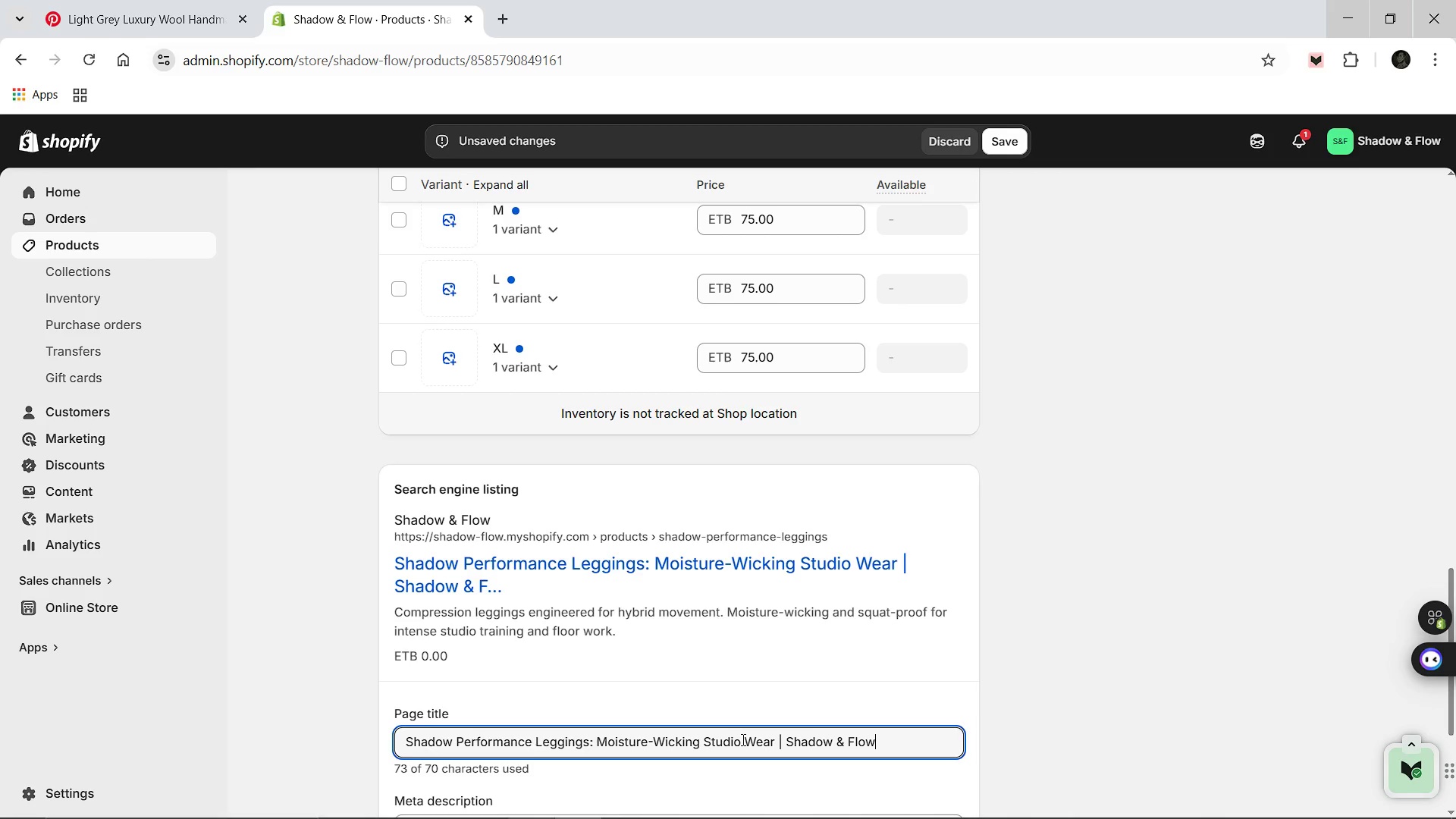 
left_click([455, 742])
 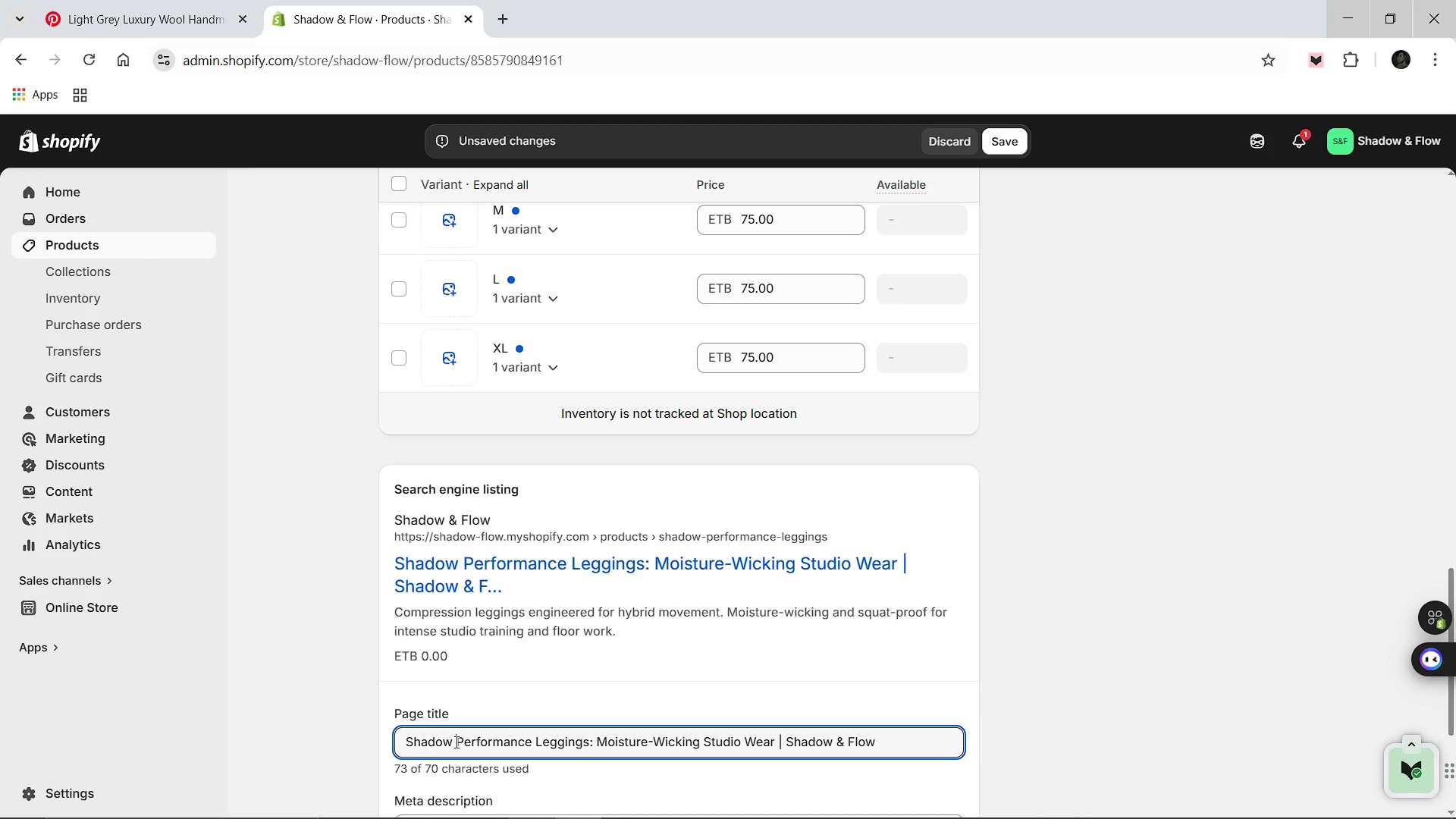 
hold_key(key=Backspace, duration=1.52)
 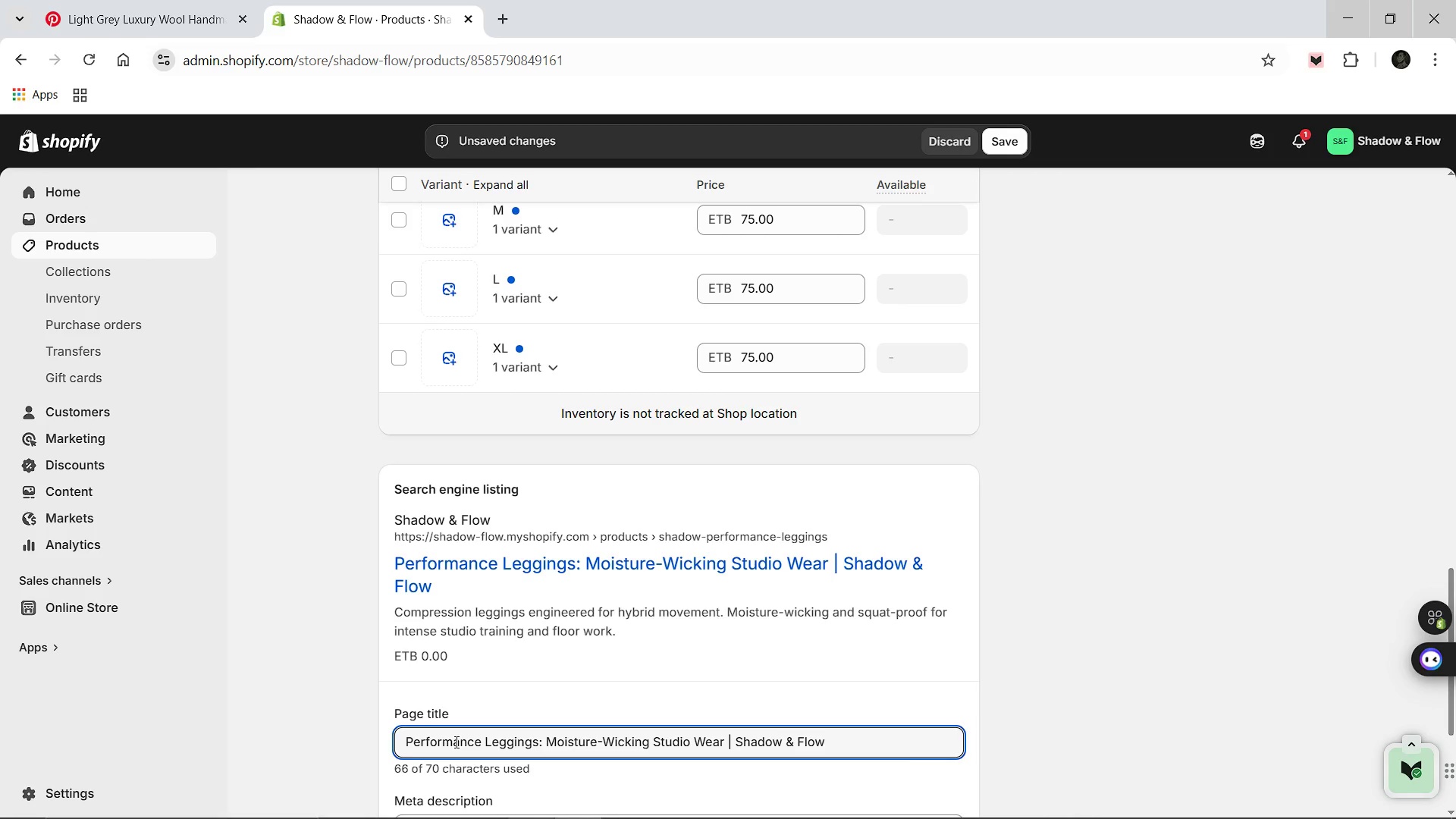 
hold_key(key=Backspace, duration=0.61)
 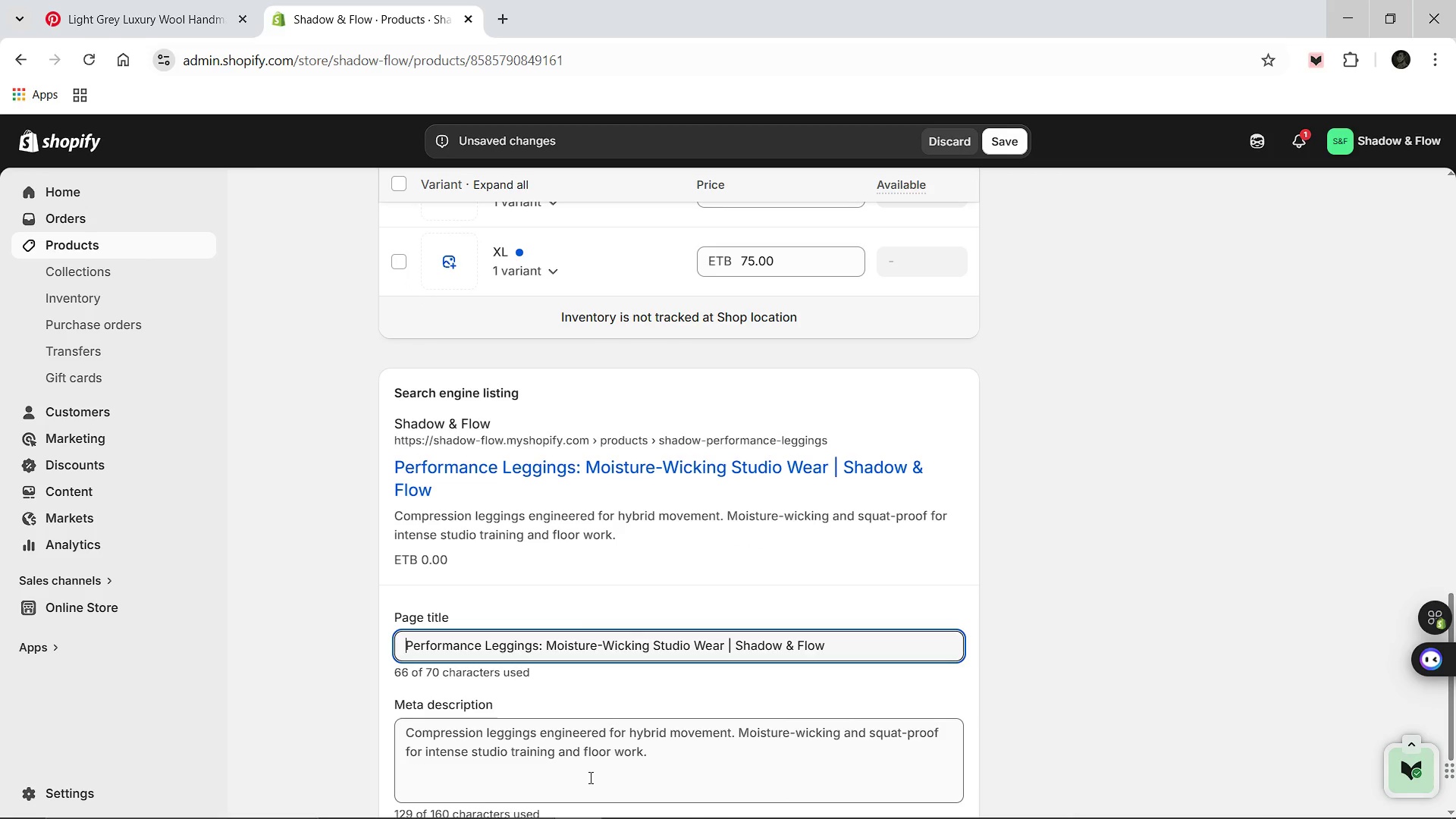 
left_click([592, 764])
 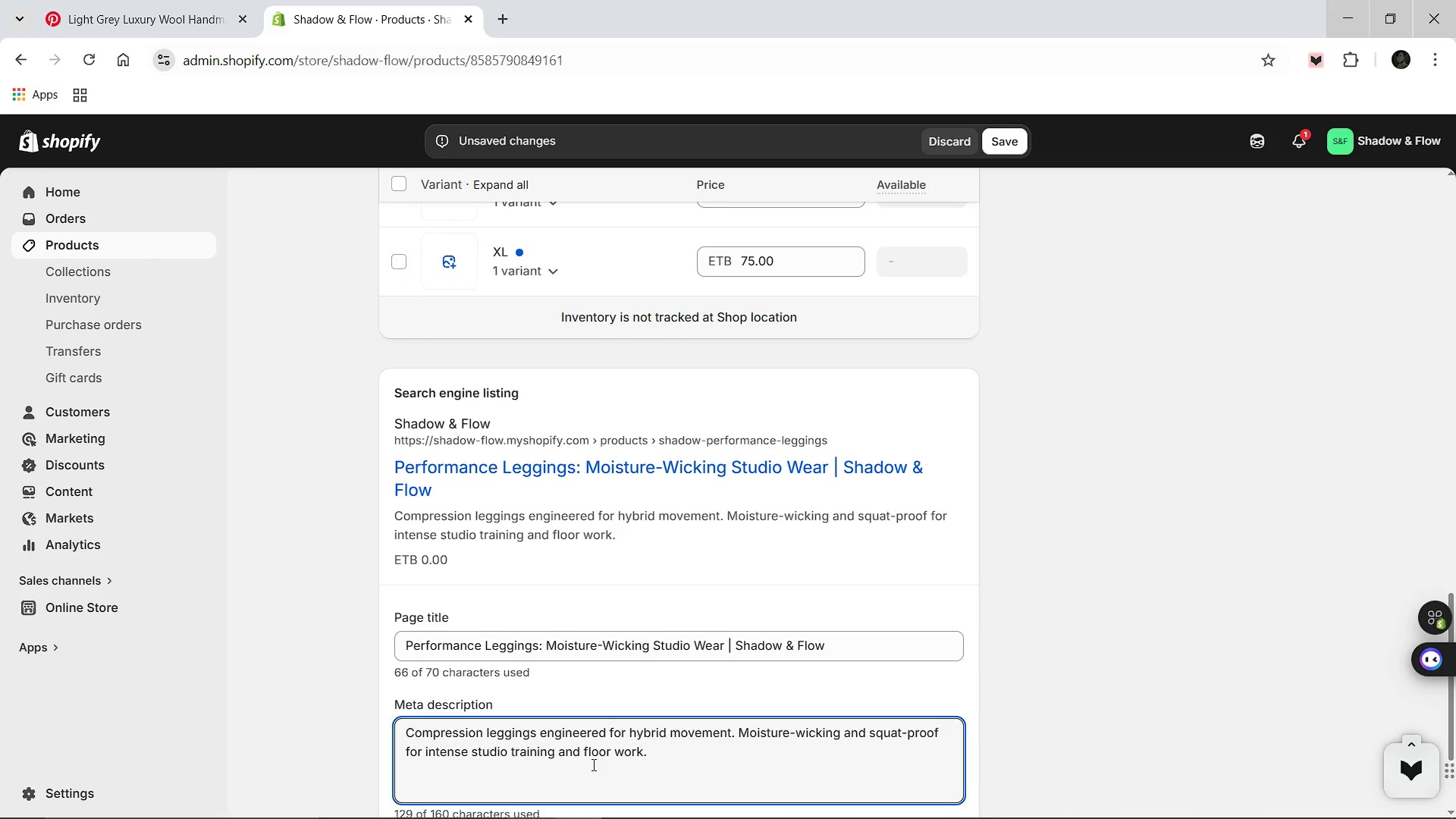 
key(Control+ControlLeft)
 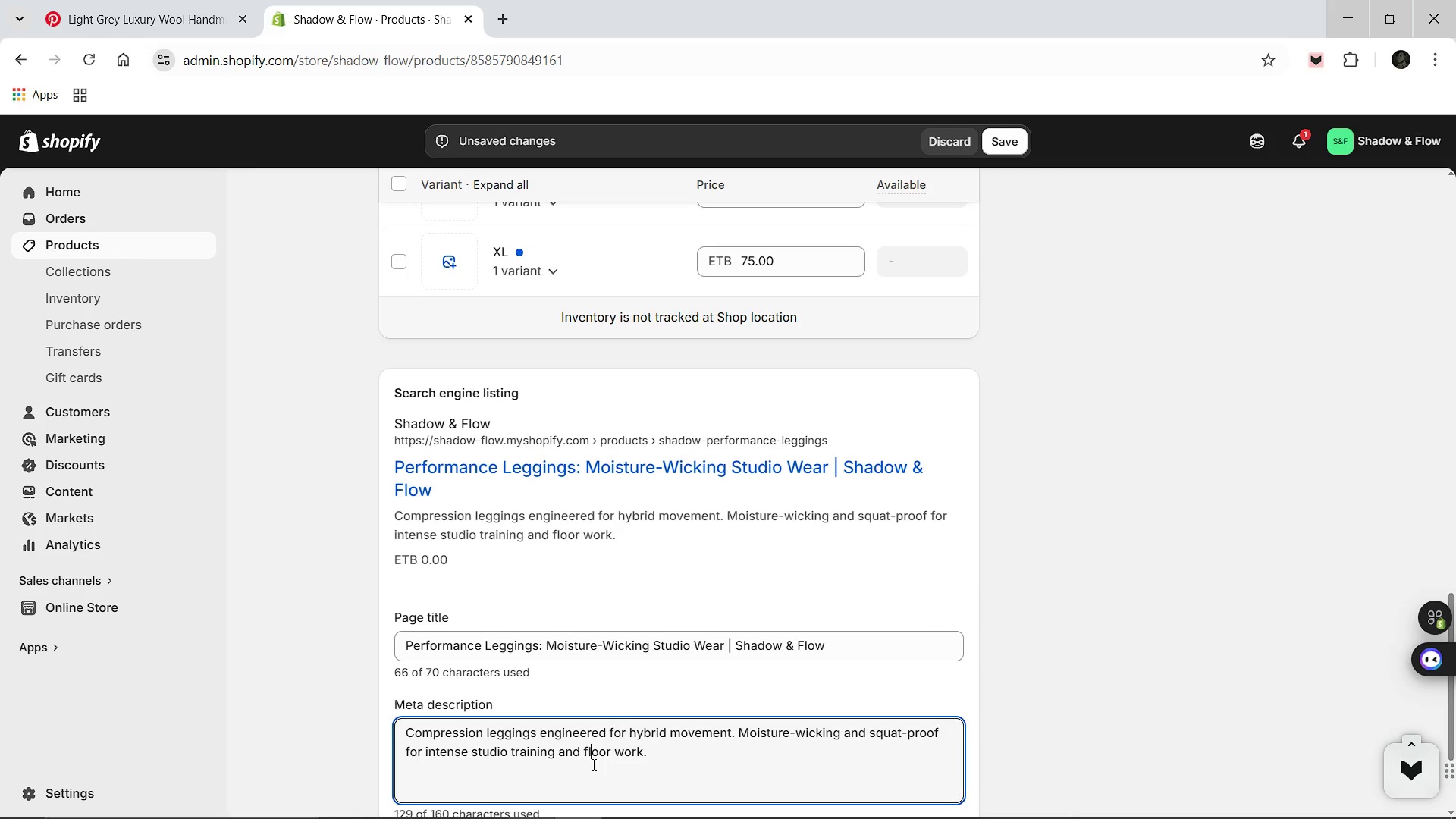 
key(Control+A)
 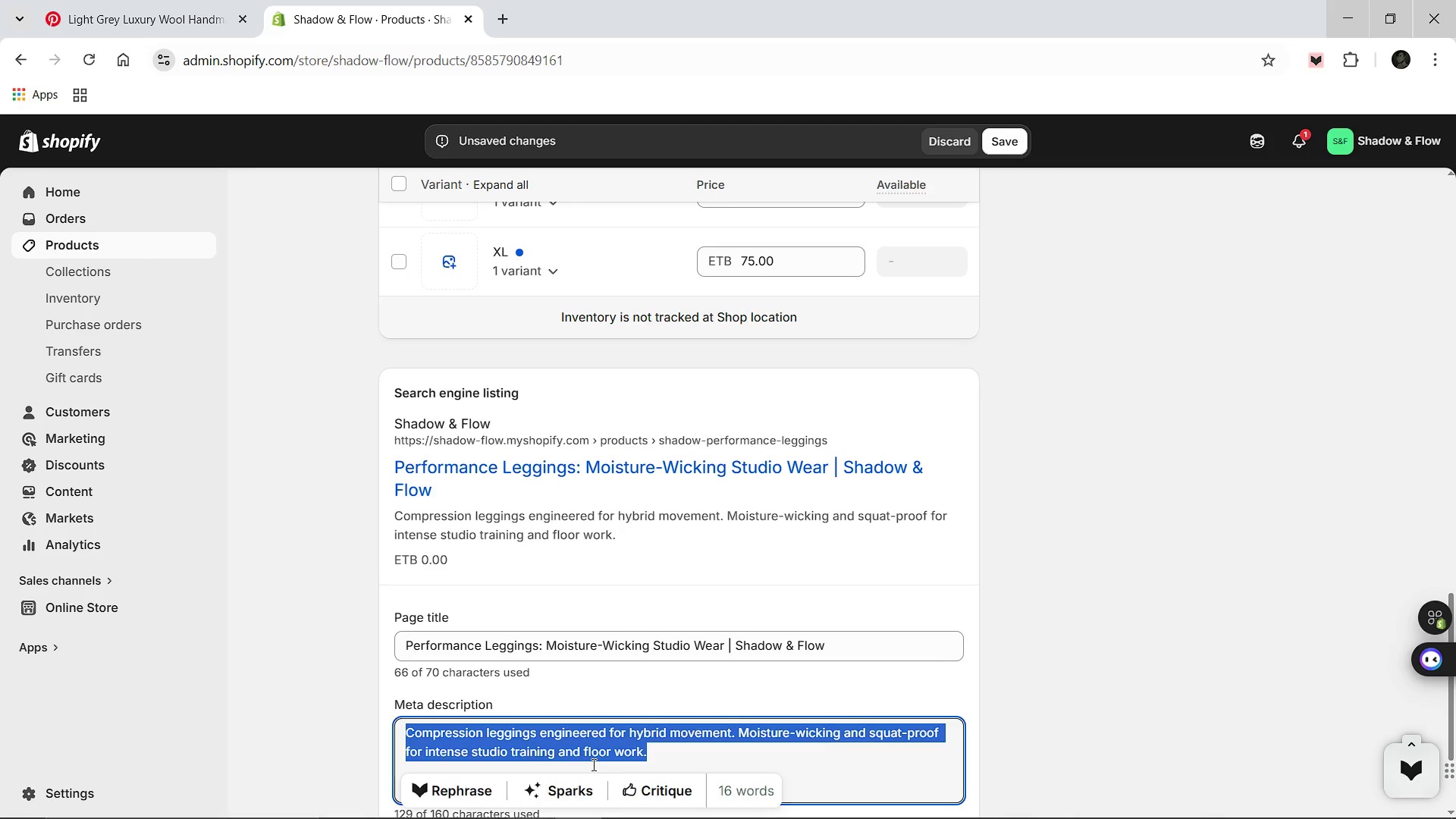 
type(High-support compression leggings for a)
key(Backspace)
type(dance and martial arts. Squat-proof and moisture )
key(Backspace)
type(-wicking.)
 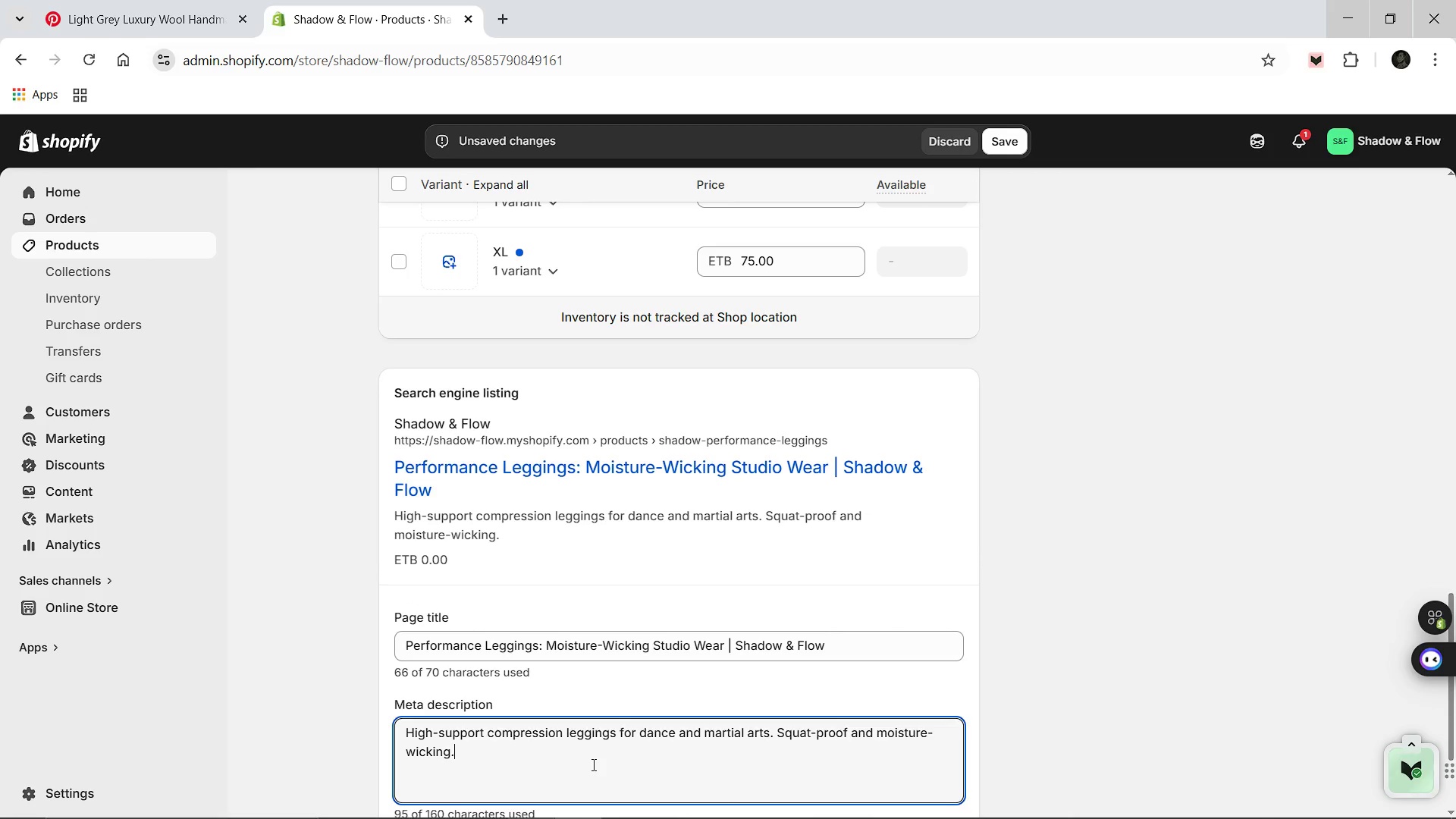 
left_click([592, 764])
 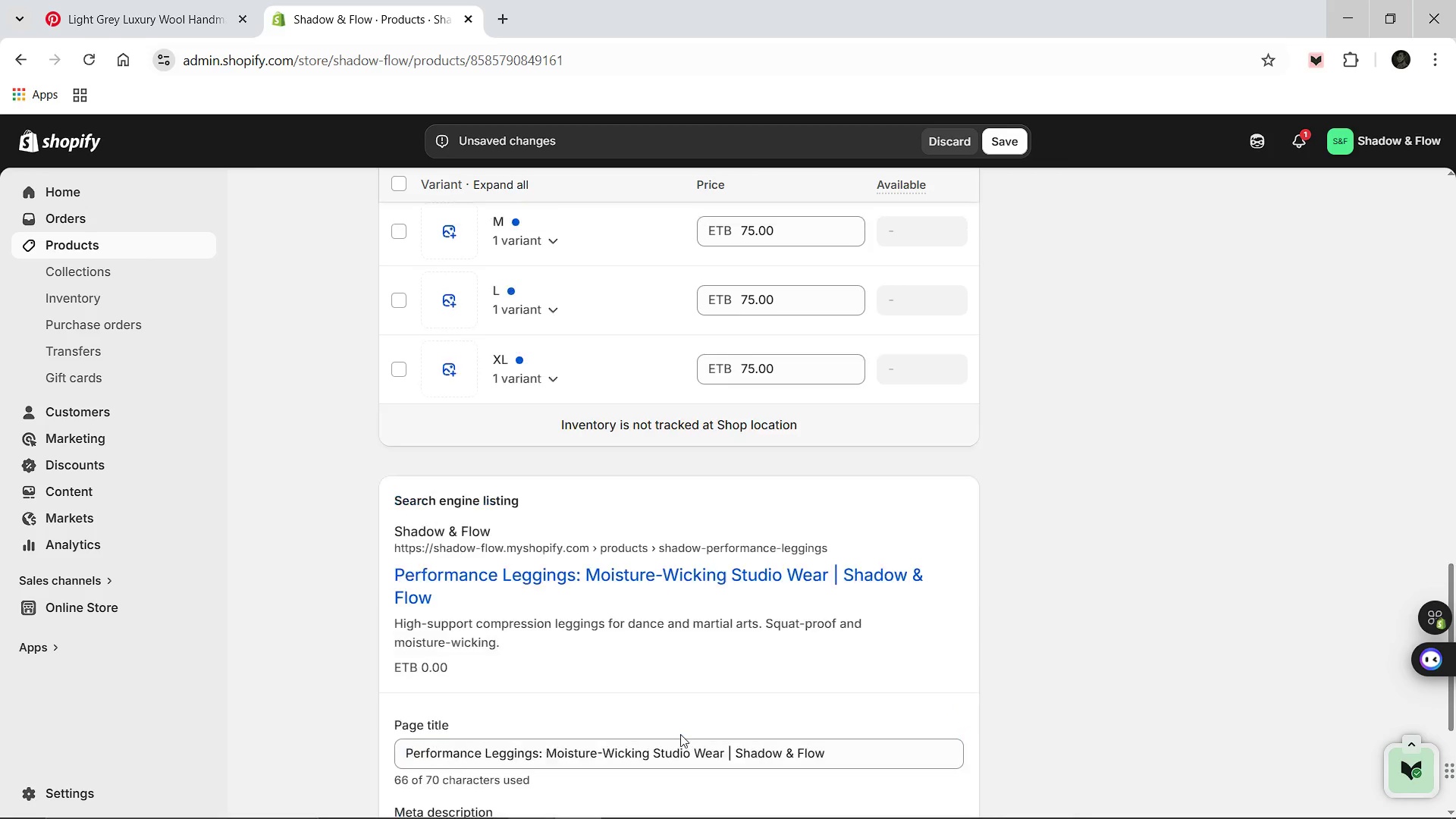 
wait(11.91)
 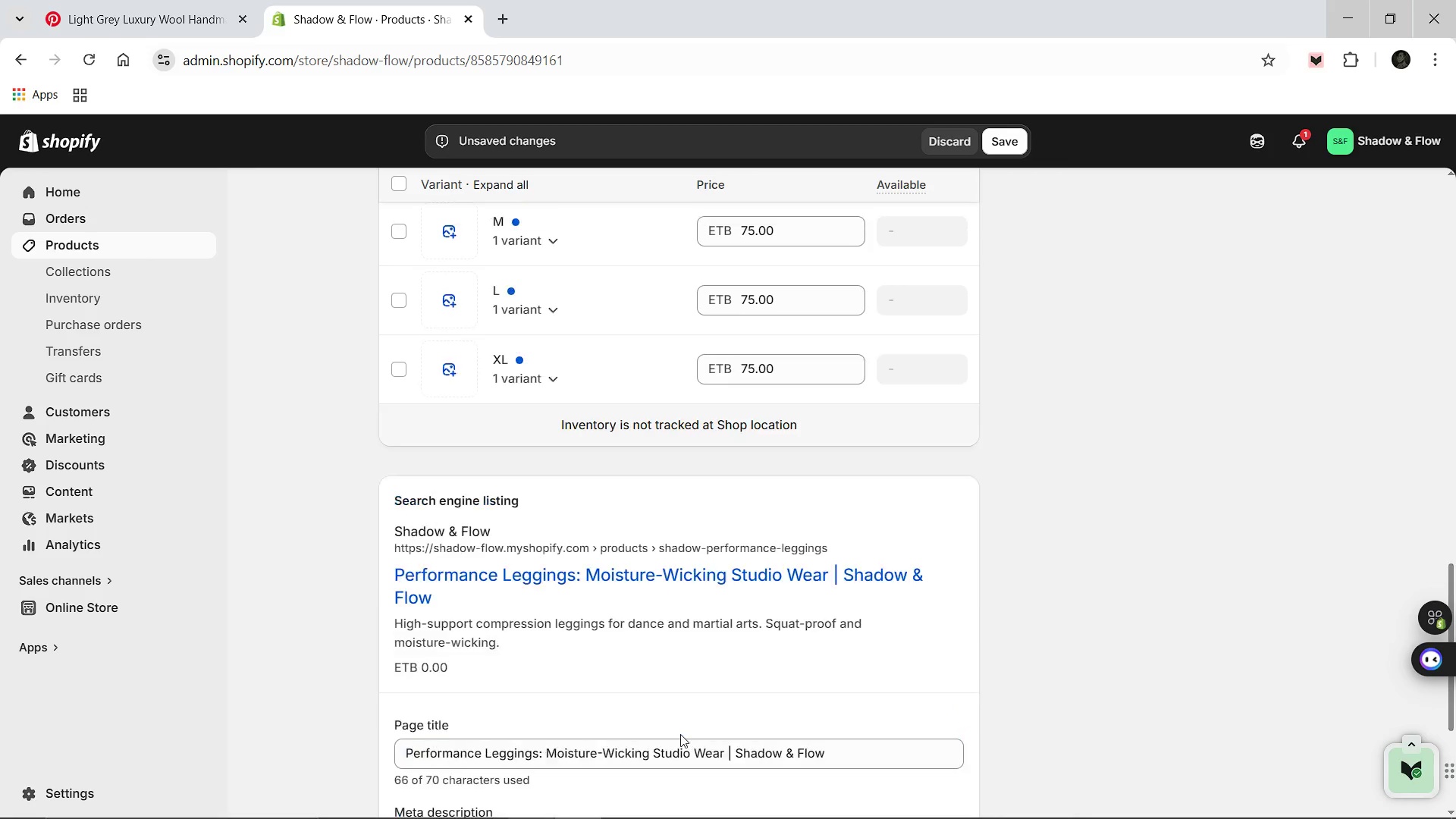 
left_click([947, 526])
 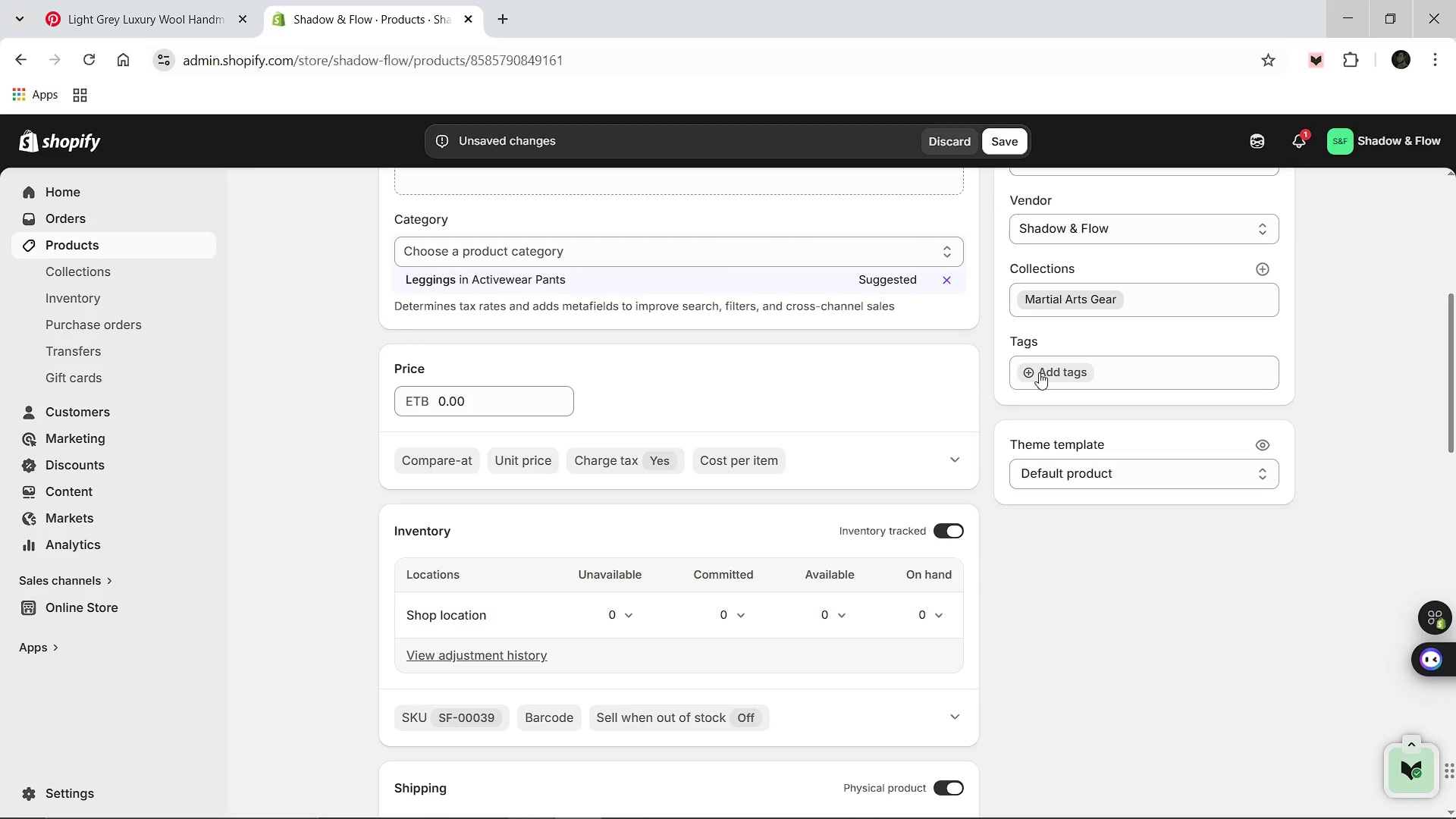 
left_click([1039, 372])
 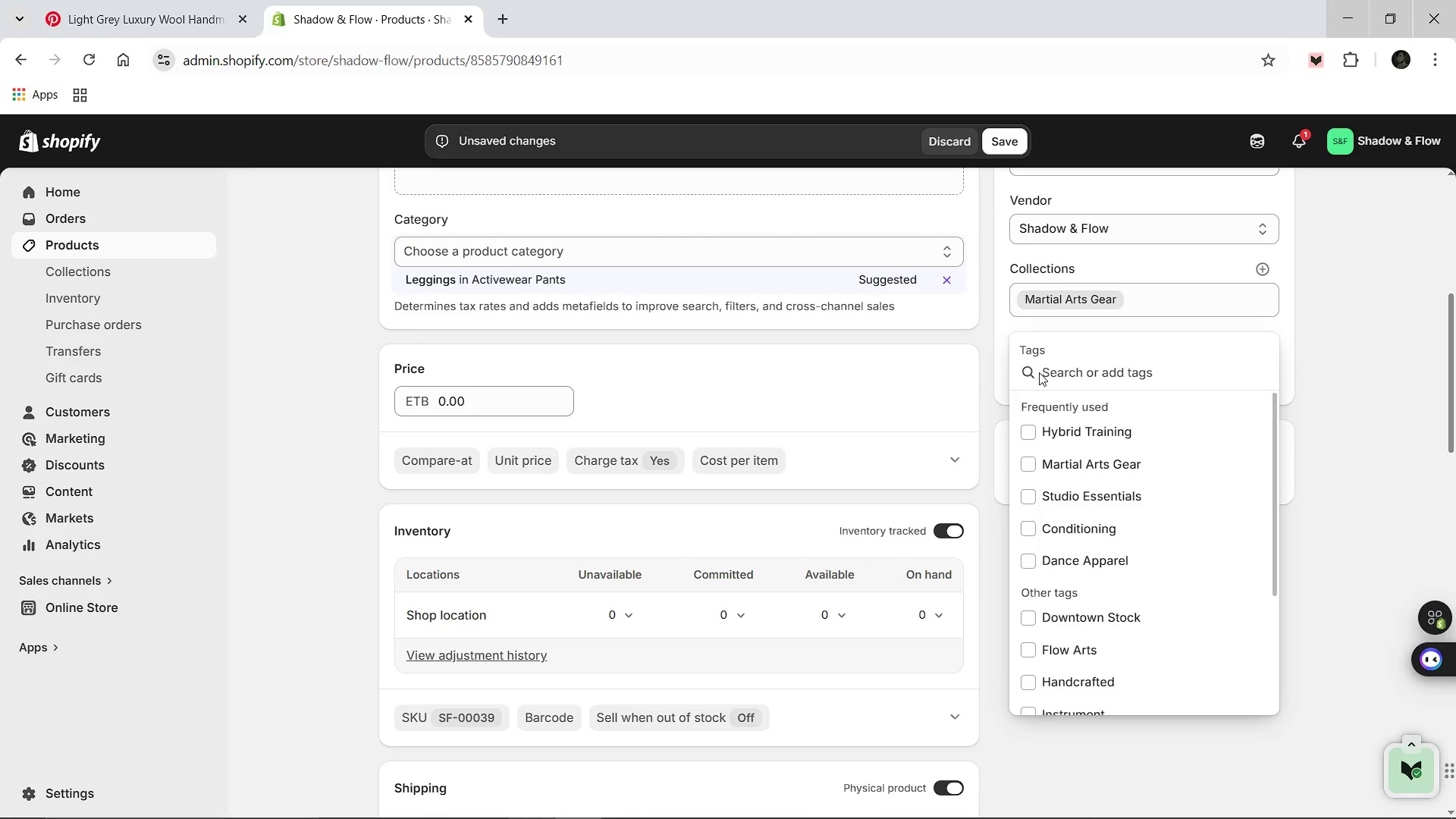 
type(Dance App)
 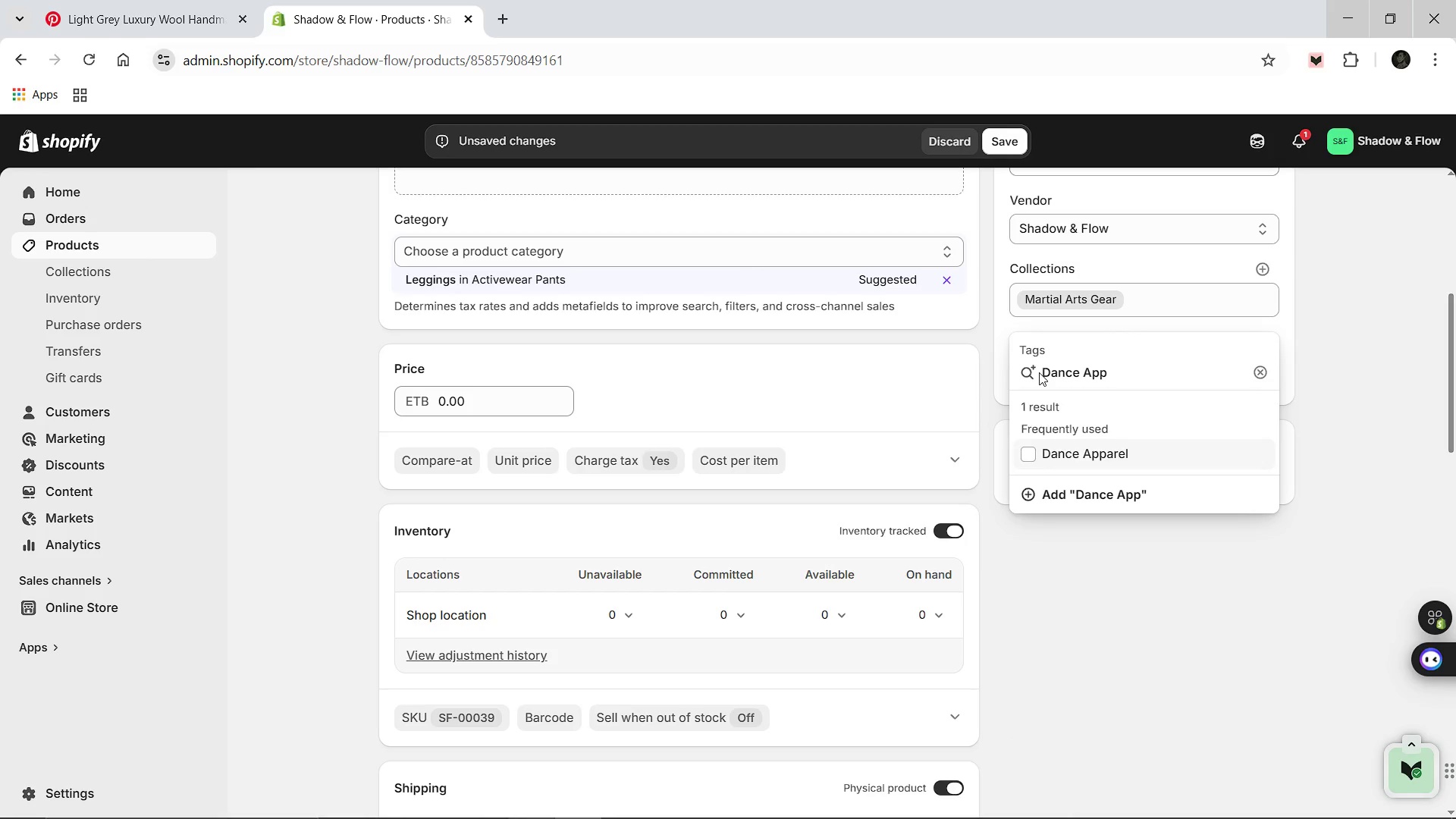 
left_click([1028, 455])
 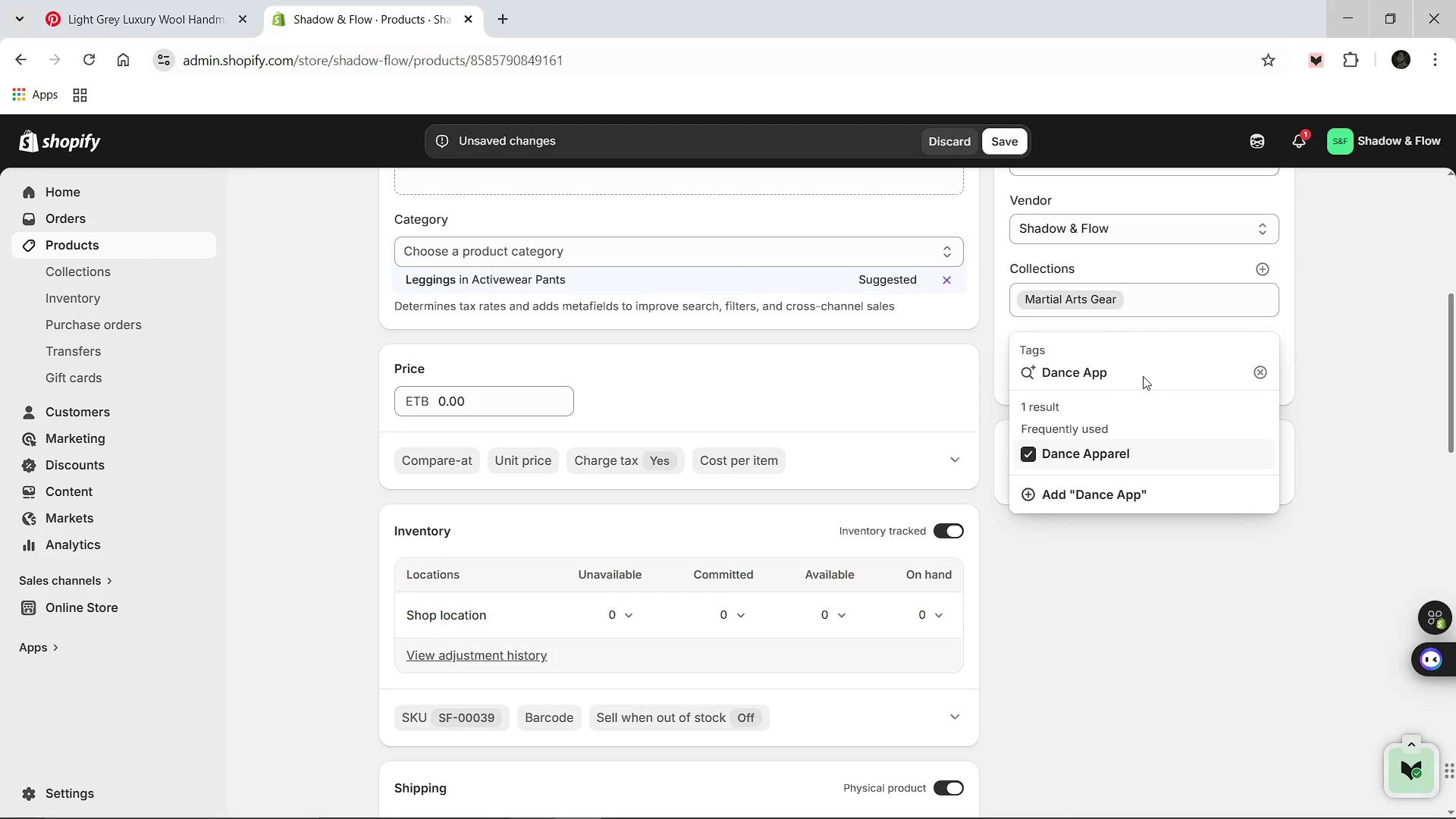 
left_click([1143, 376])
 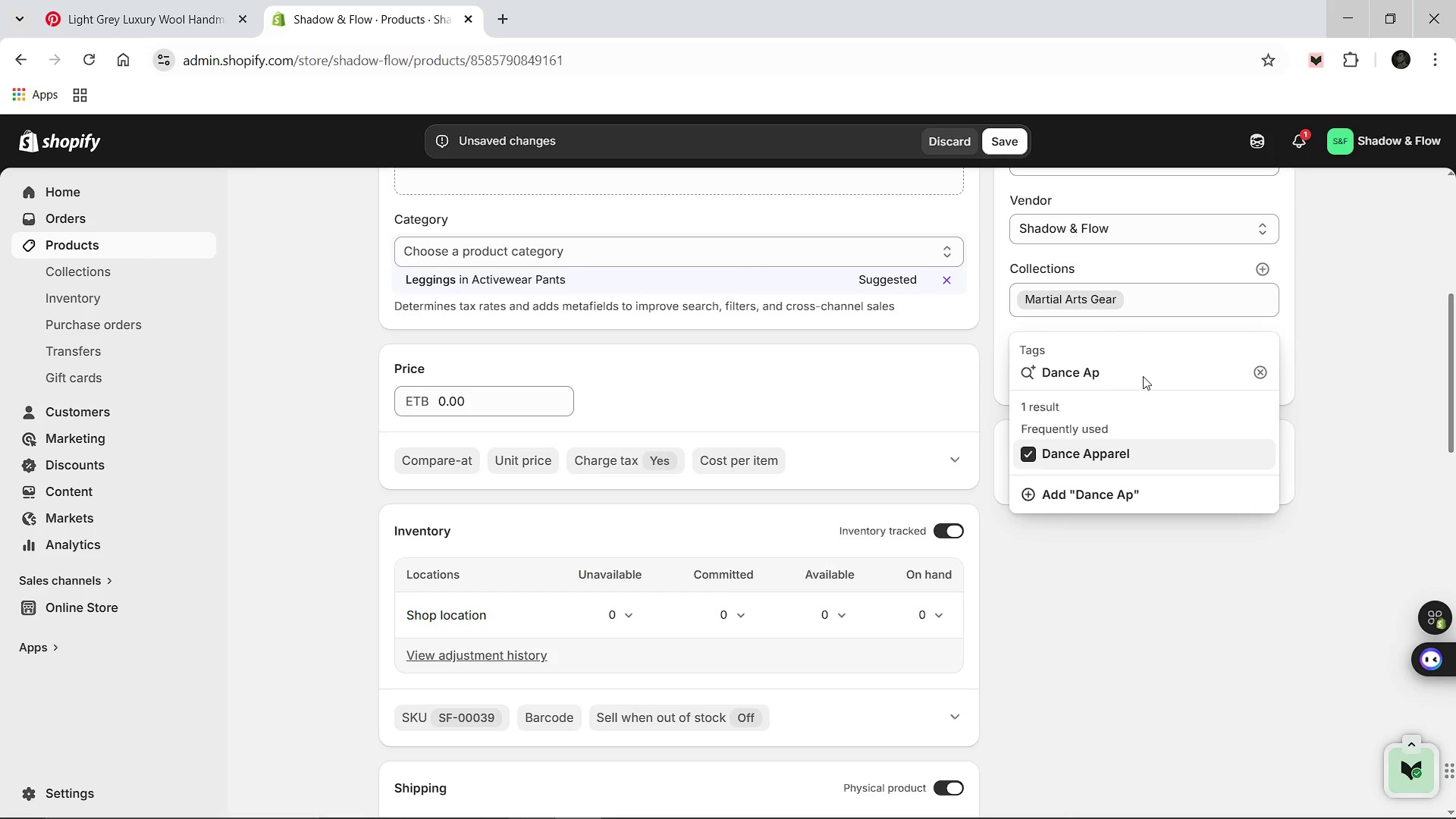 
hold_key(key=Backspace, duration=1.52)
 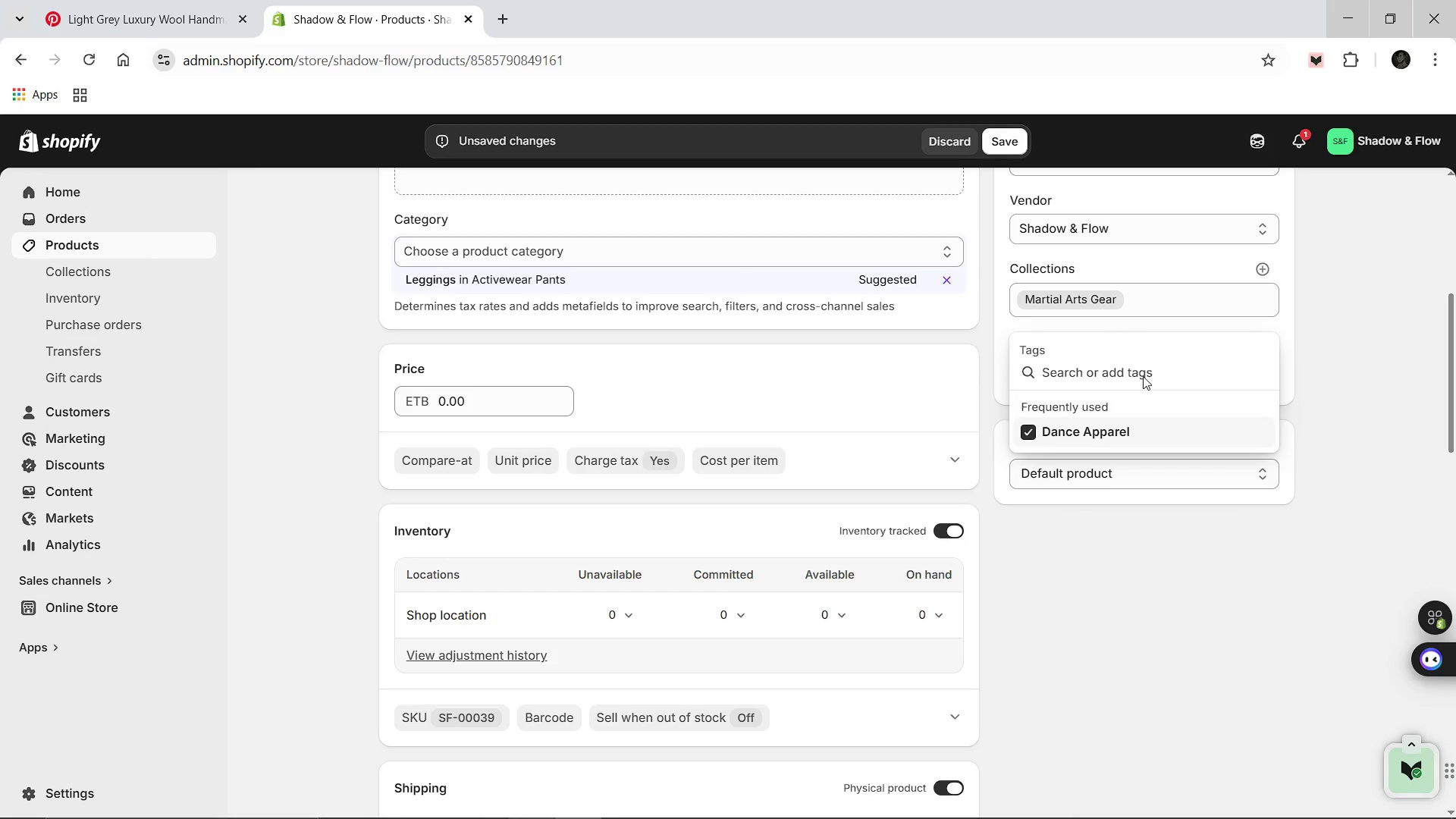 
hold_key(key=Backspace, duration=1.17)
 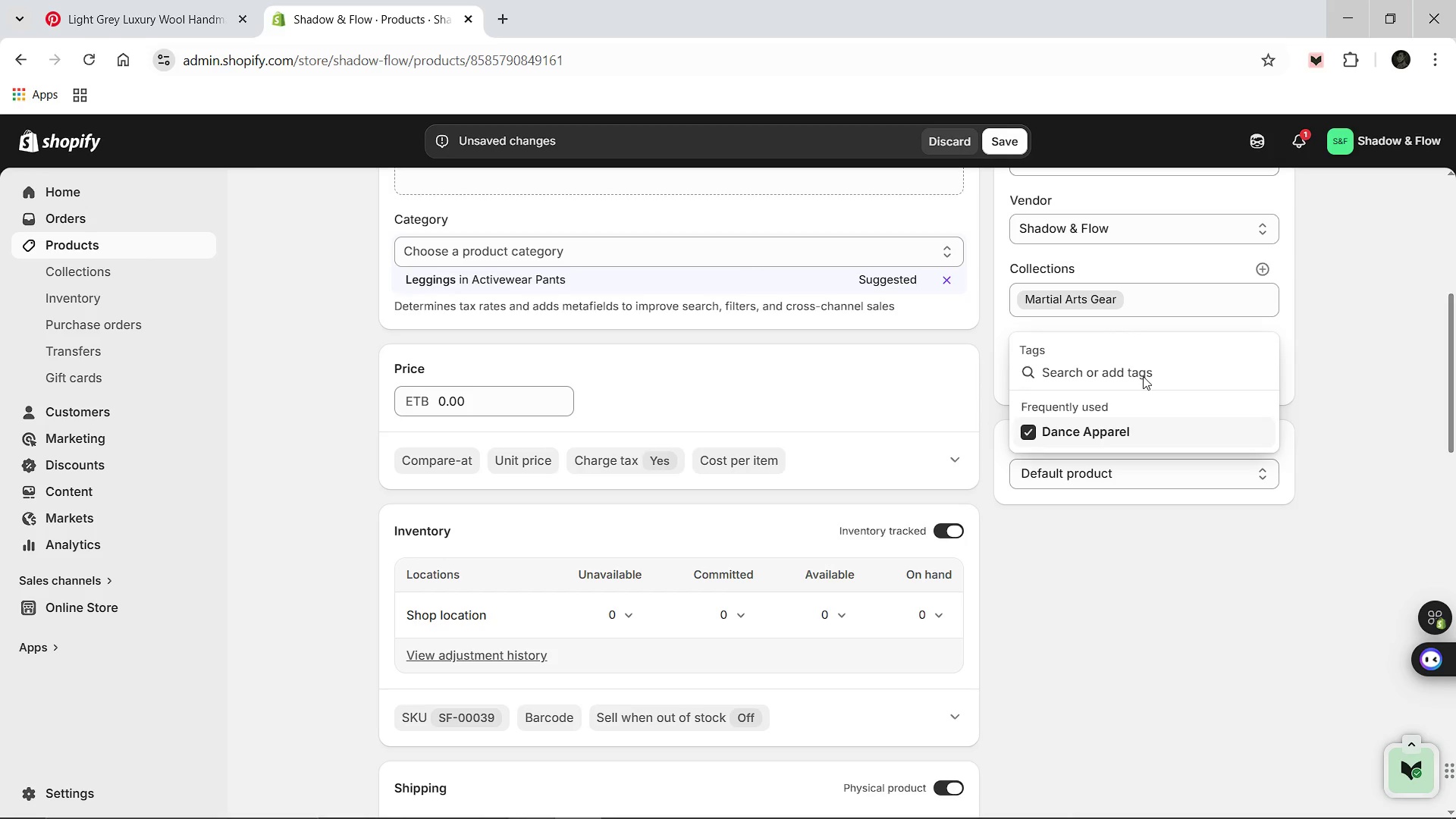 
type(Studio Essentials)
 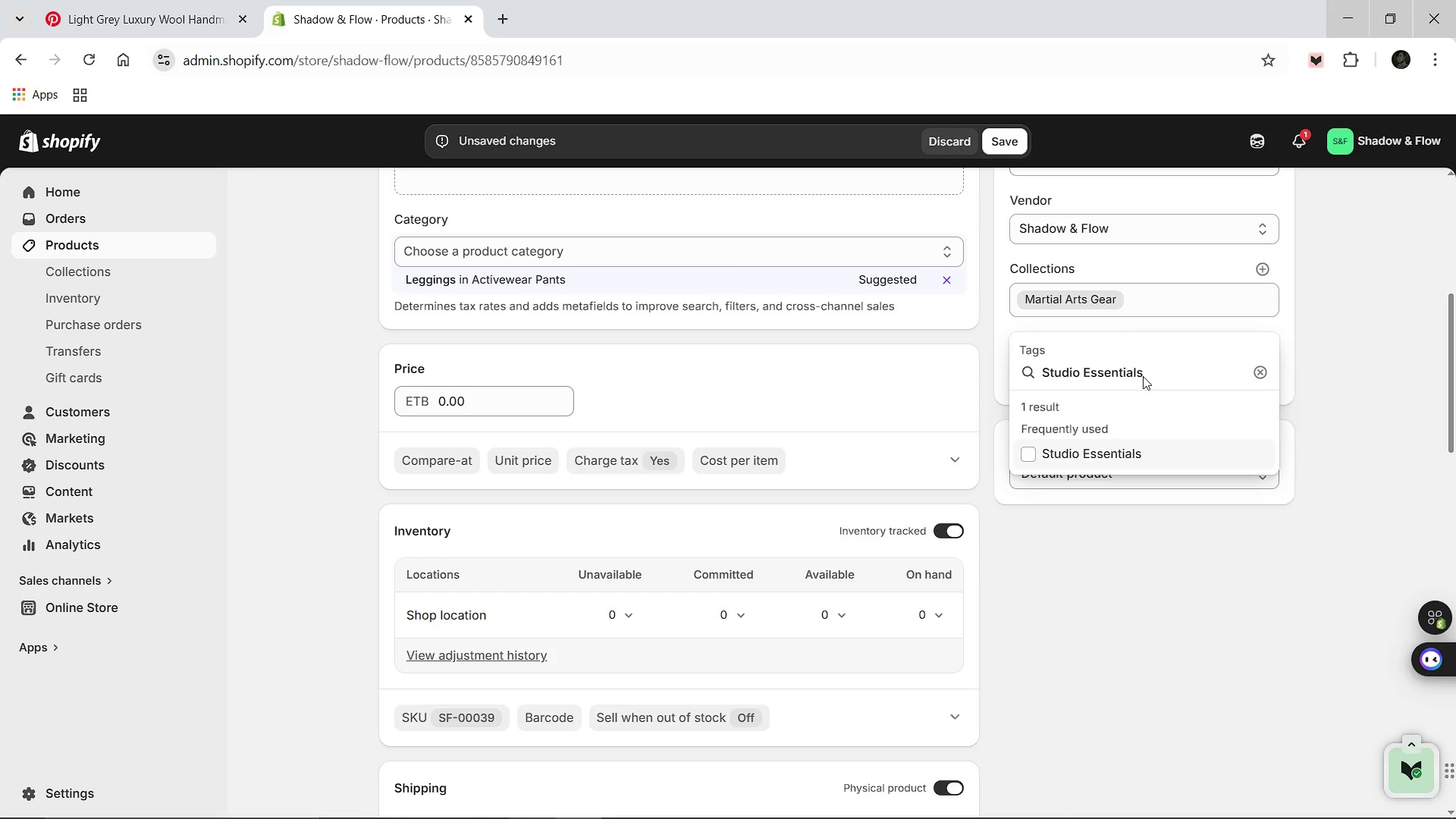 
left_click([1040, 449])
 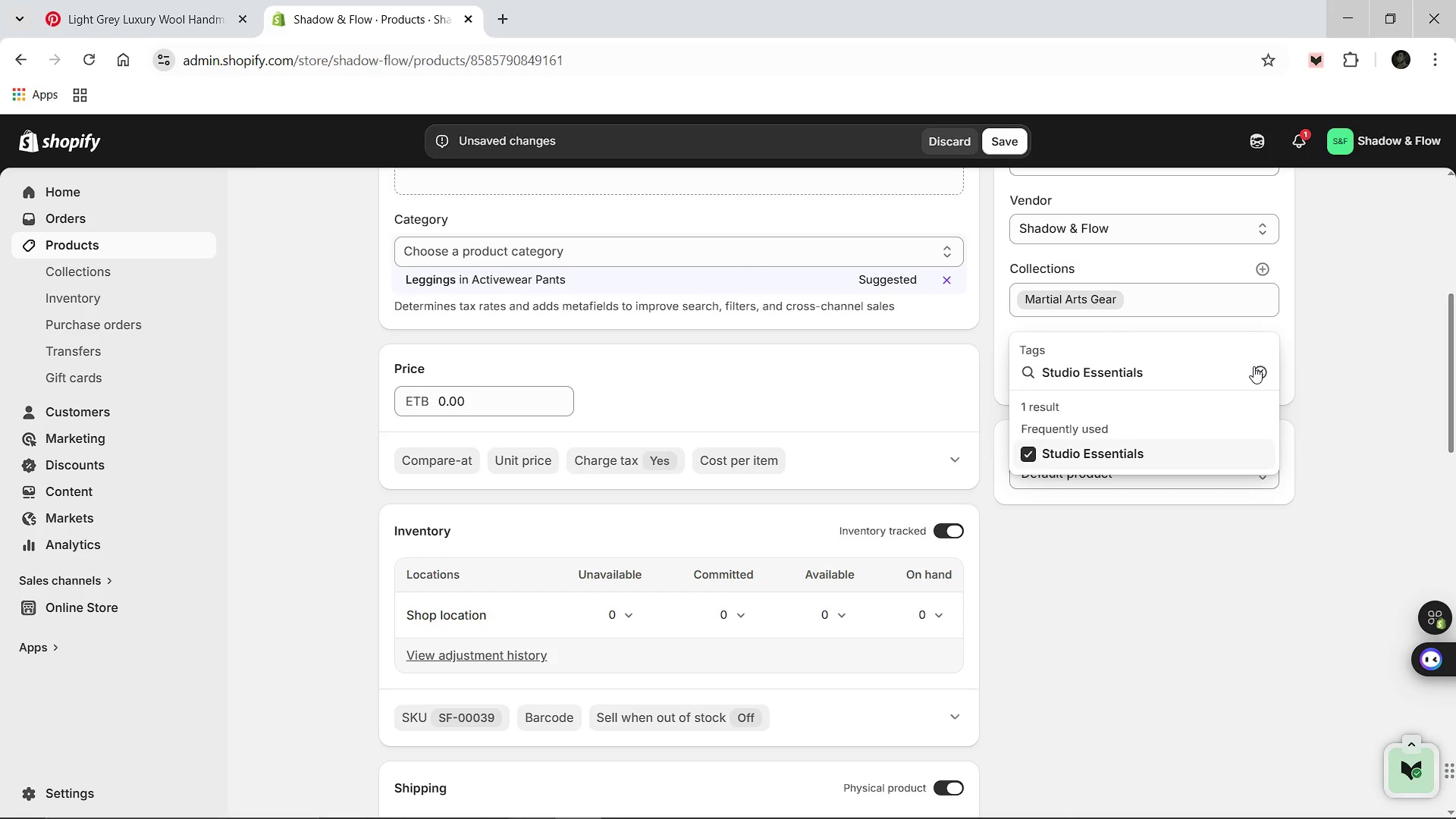 
left_click([1254, 366])
 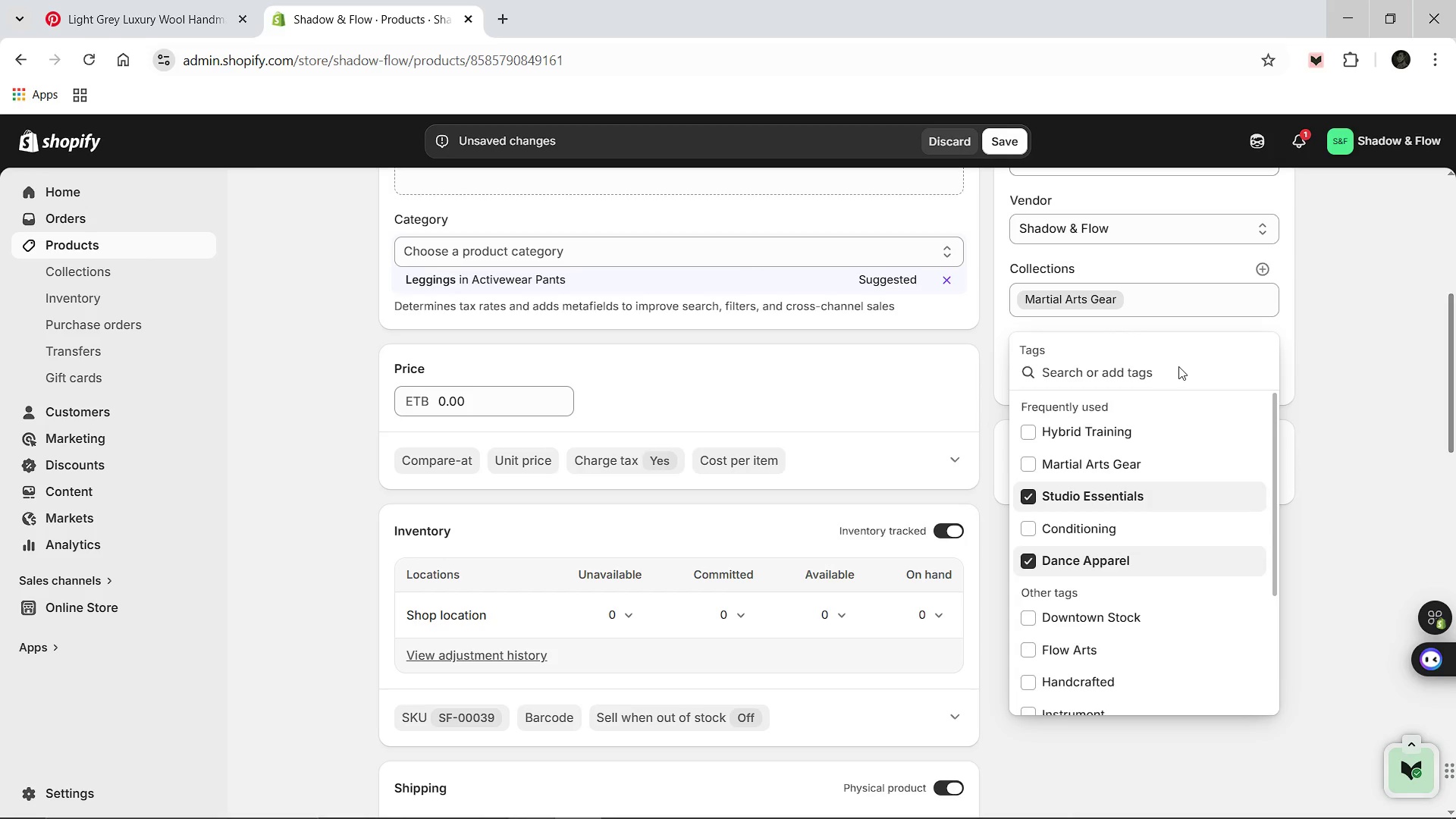 
left_click([1178, 366])
 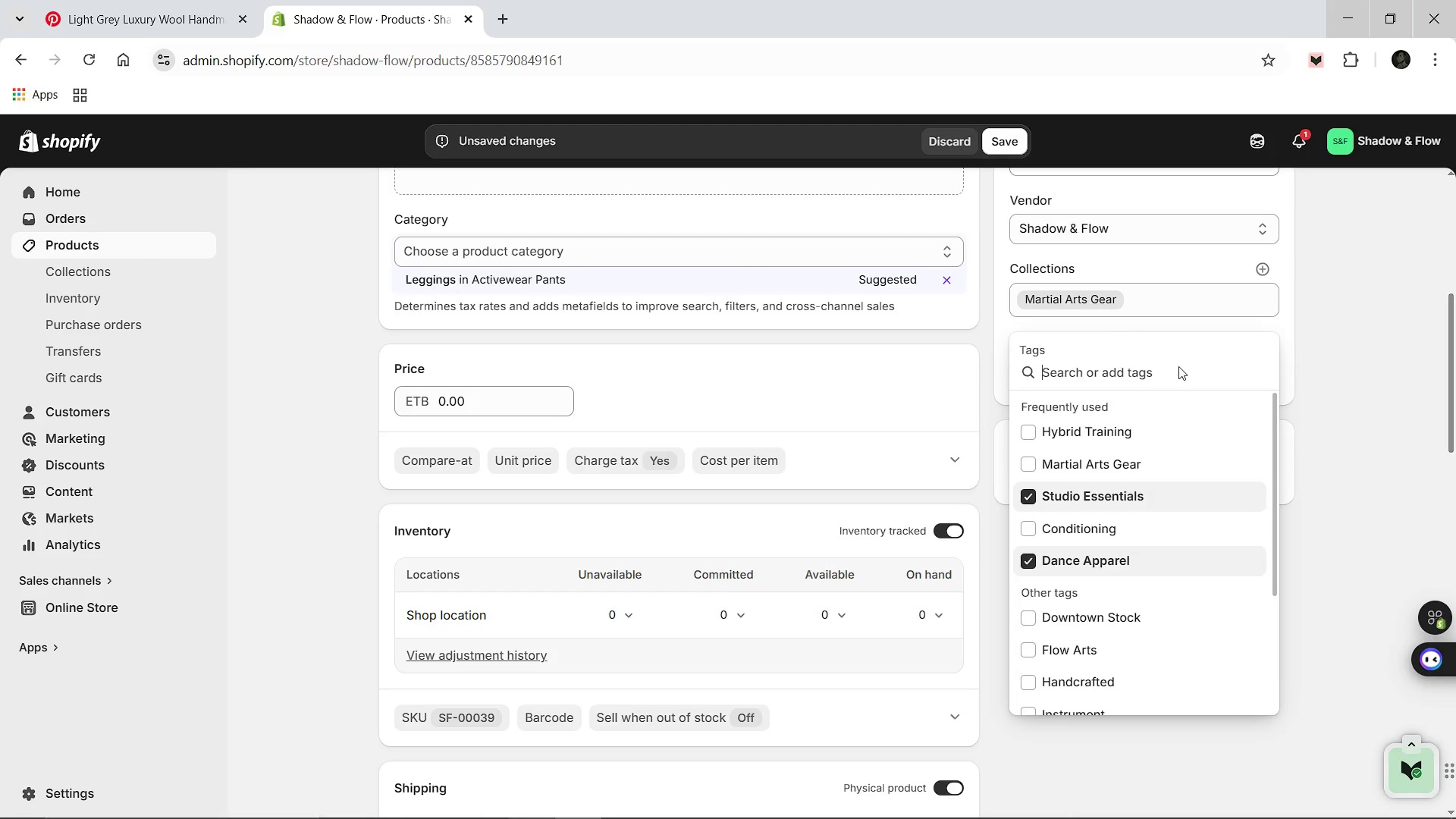 
type(Compression)
 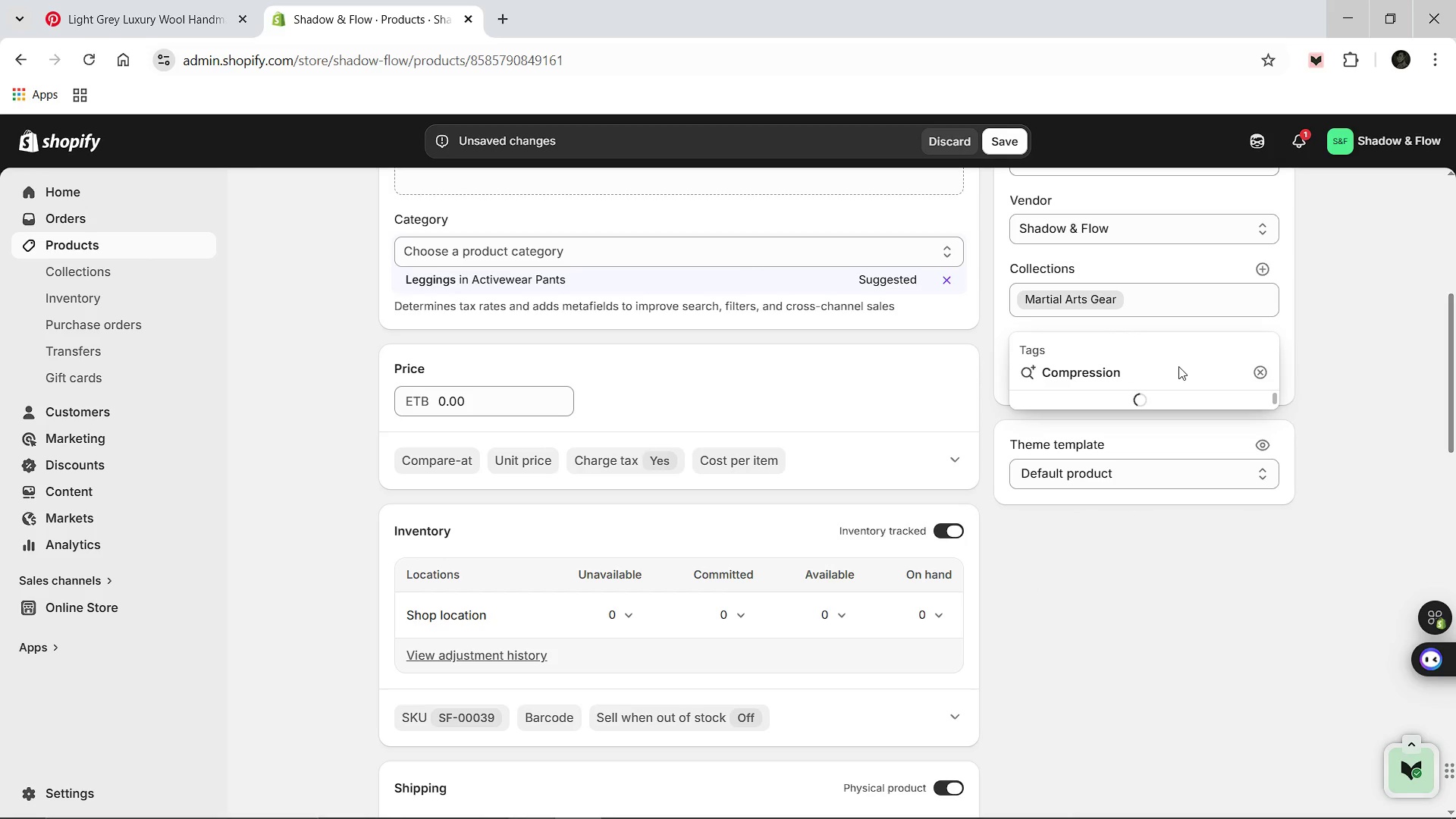 
key(Enter)
 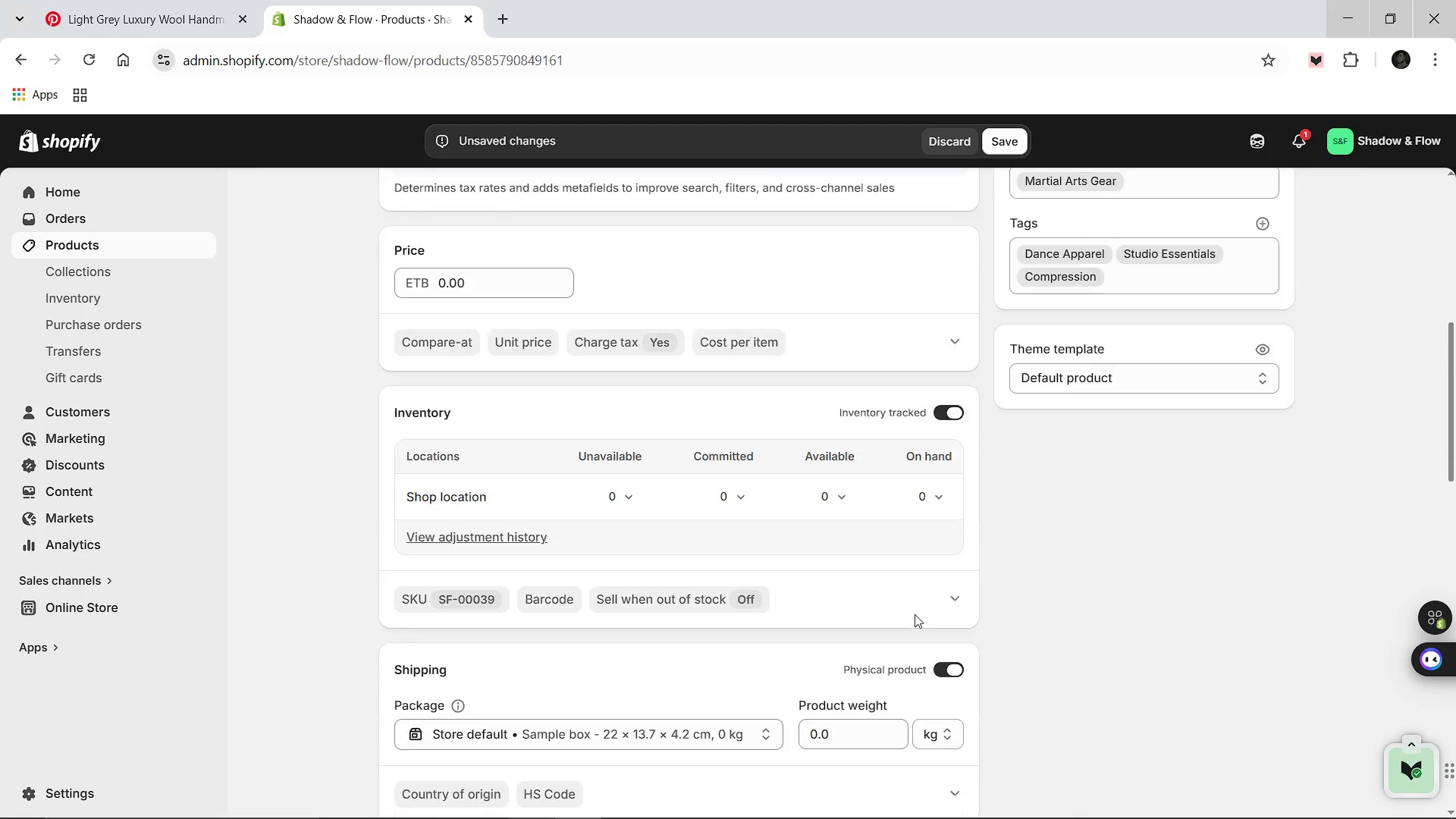 
wait(27.76)
 